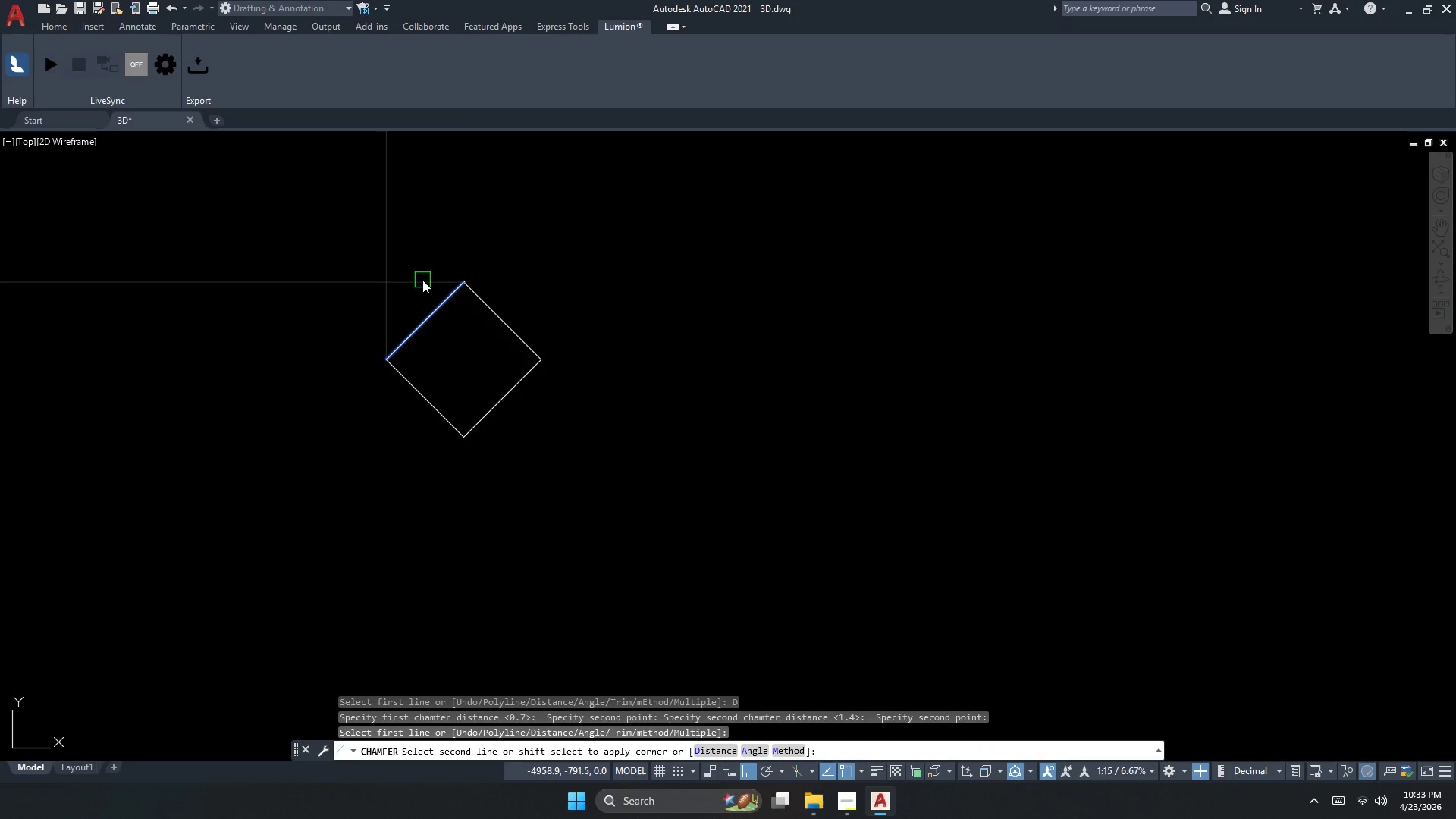 
left_click([422, 280])
 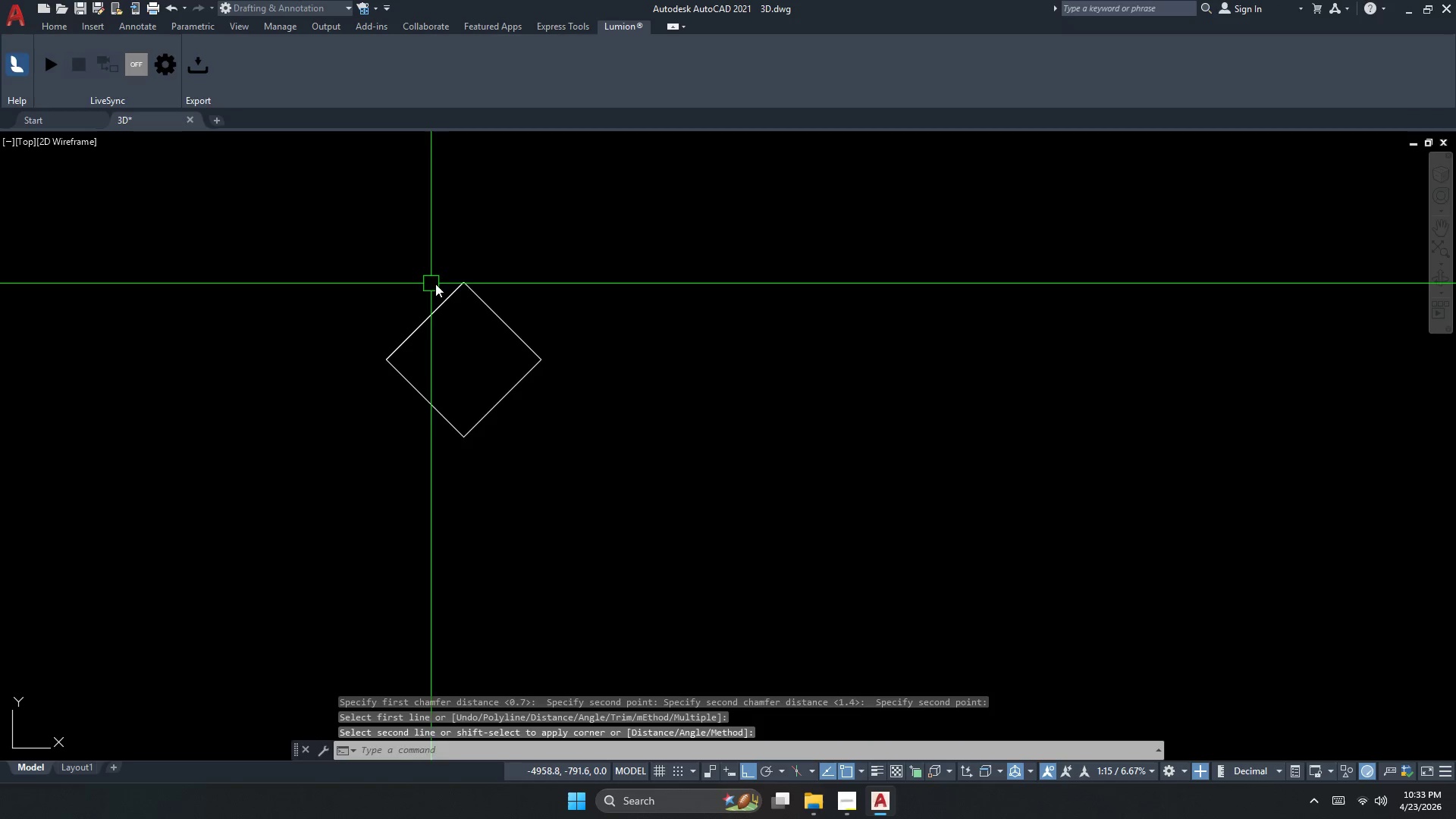 
key(Escape)
 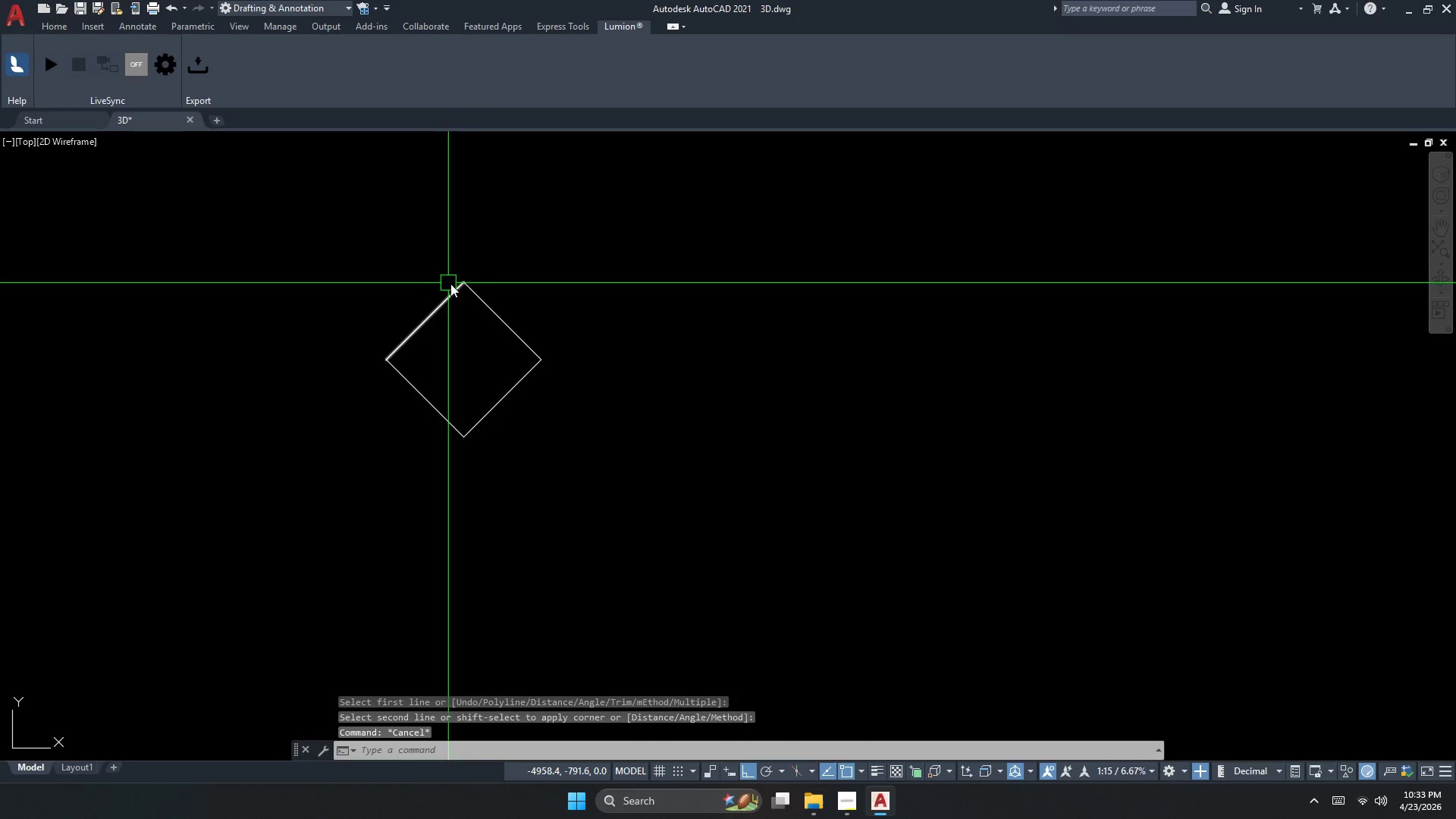 
left_click_drag(start_coordinate=[457, 285], to_coordinate=[453, 295])
 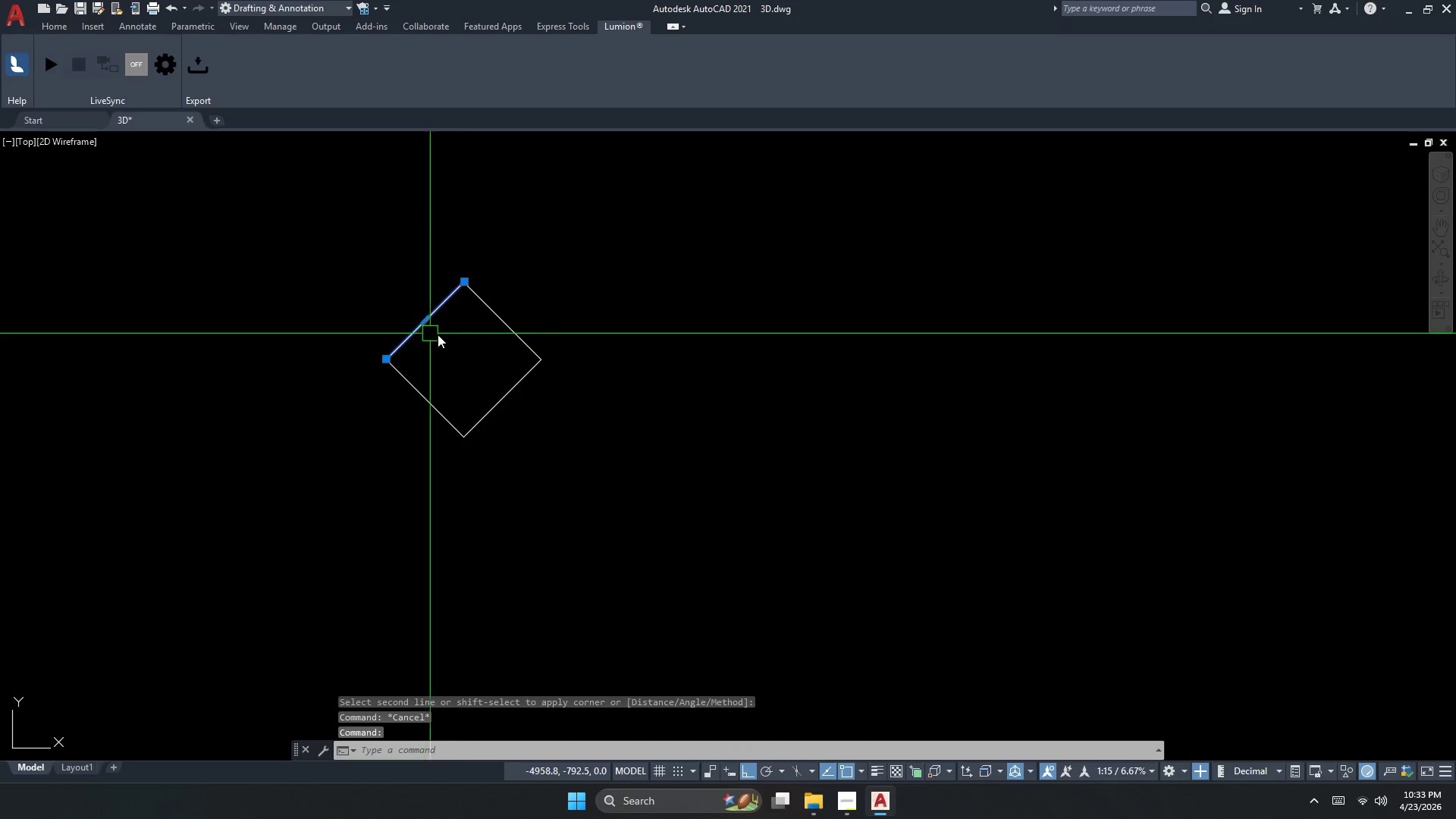 
left_click_drag(start_coordinate=[461, 334], to_coordinate=[454, 330])
 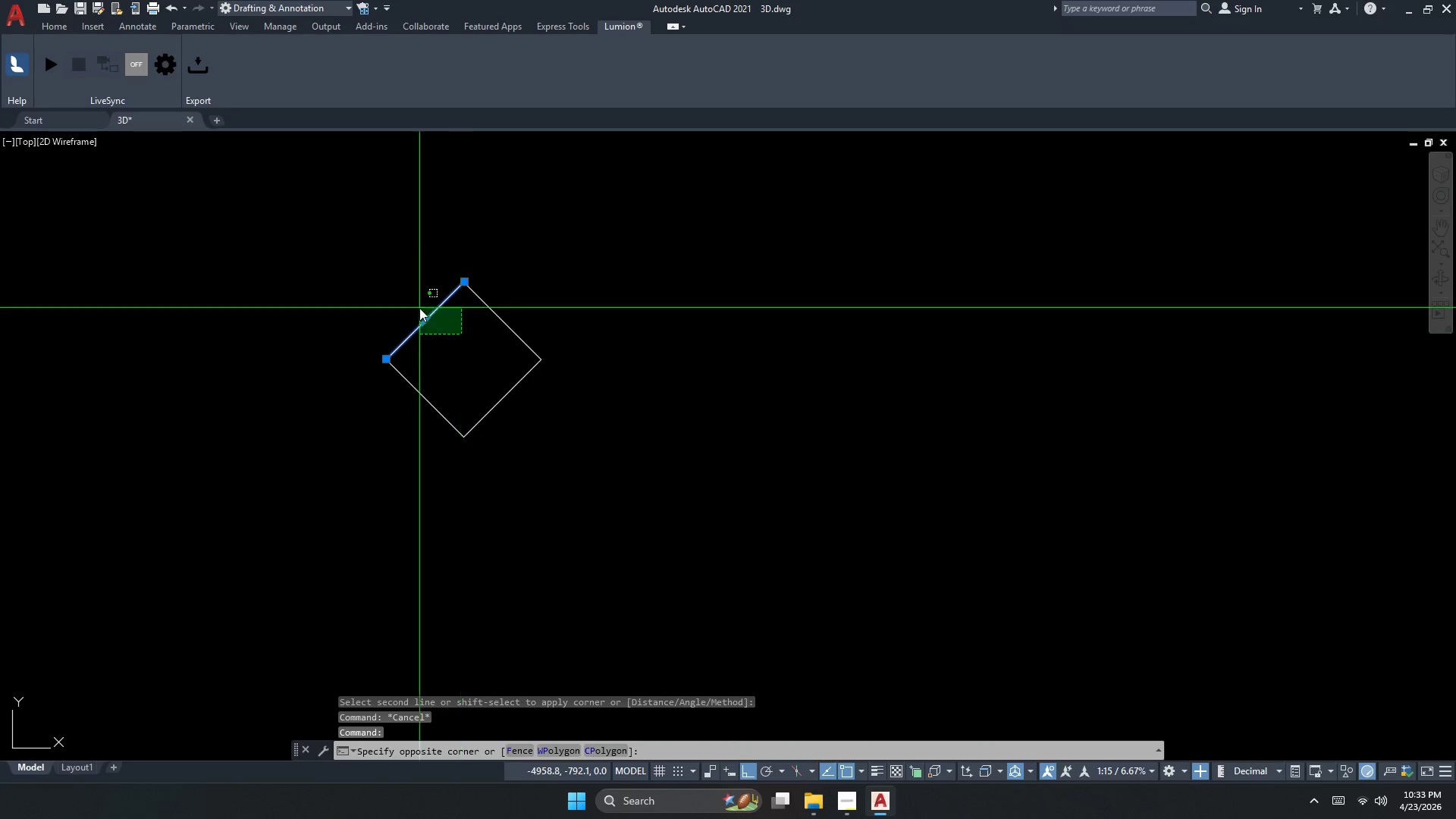 
triple_click([394, 293])
 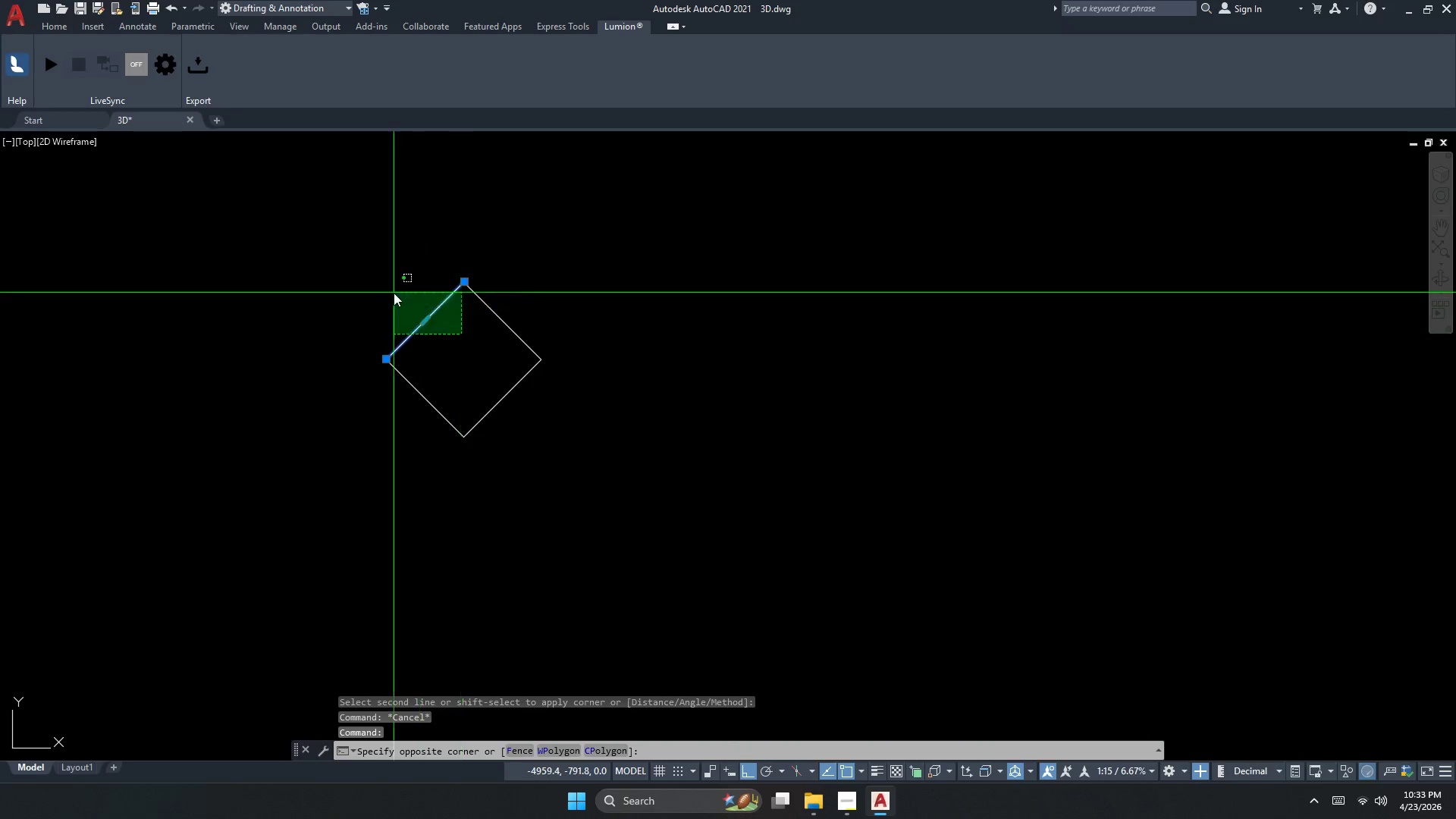 
key(E)
 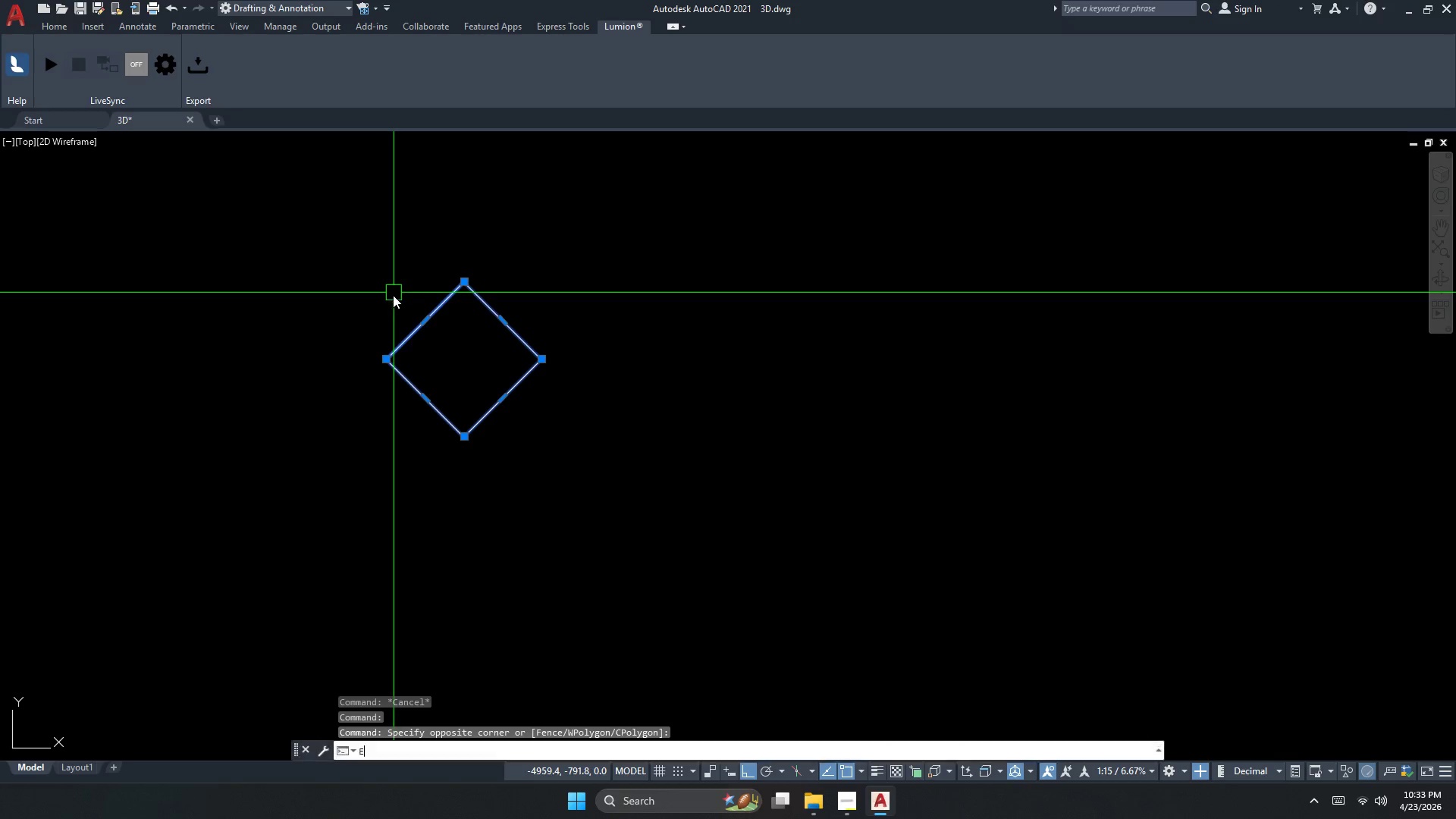 
key(Space)
 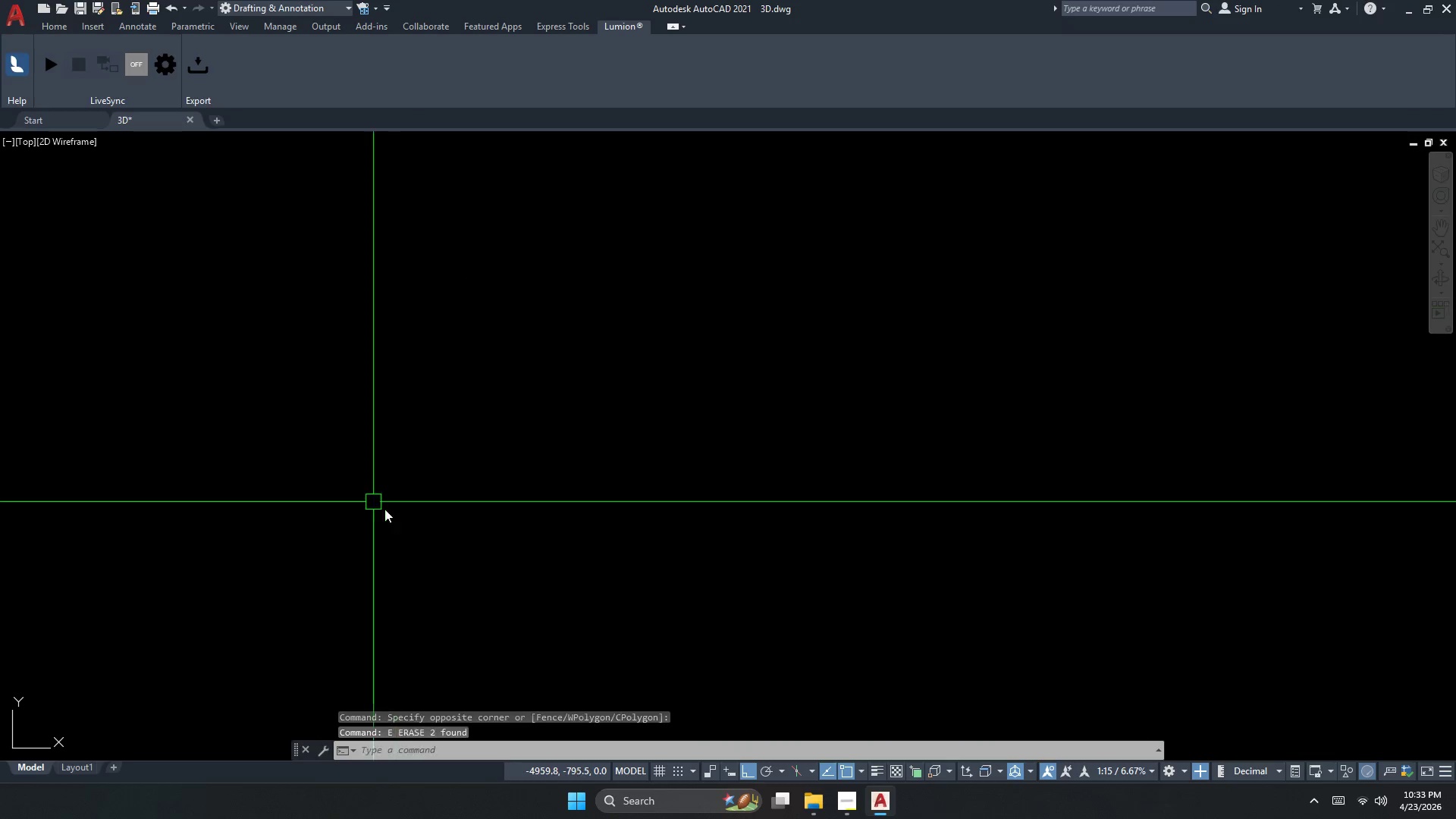 
scroll: coordinate [592, 520], scroll_direction: down, amount: 10.0
 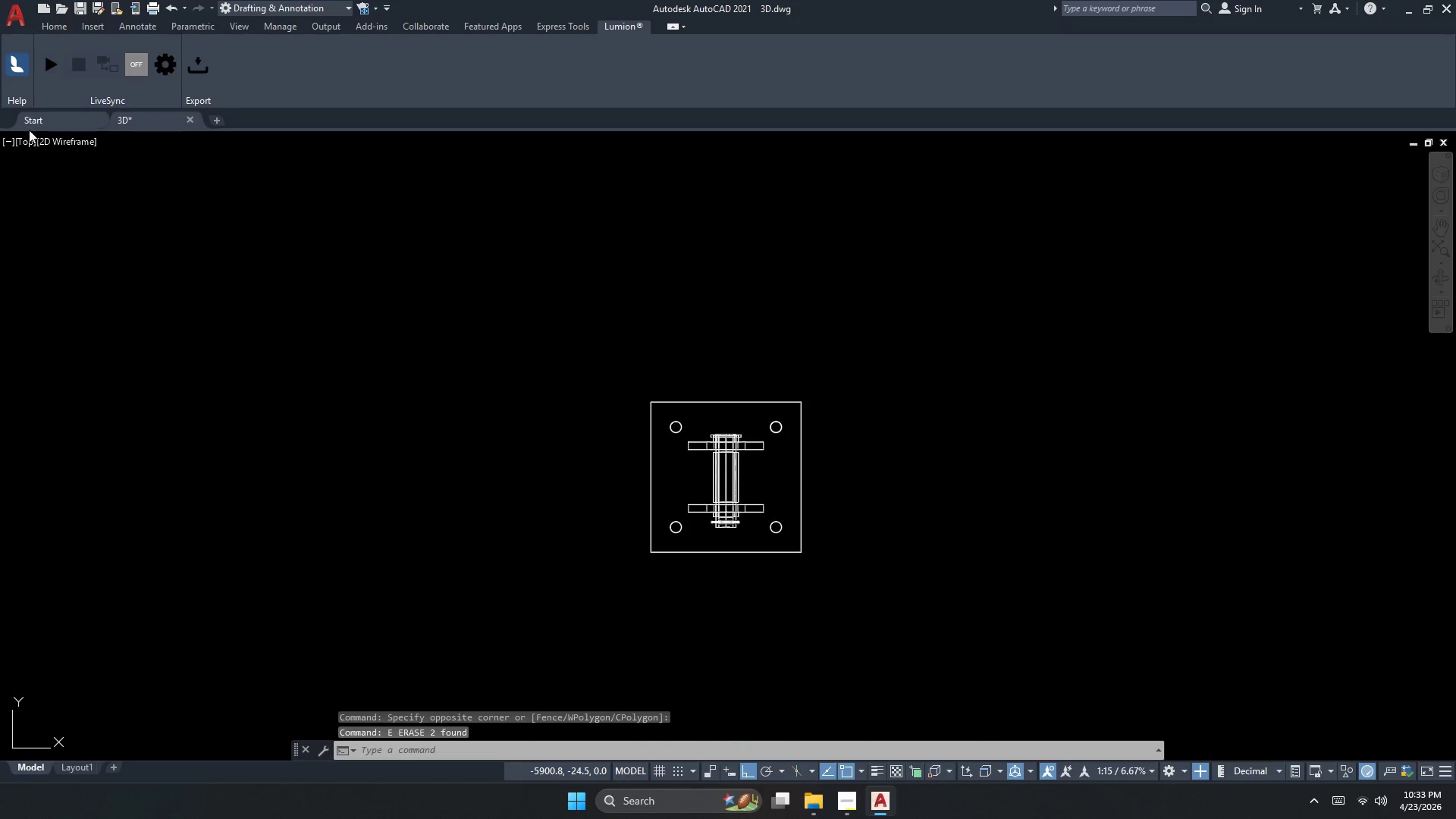 
left_click([21, 138])
 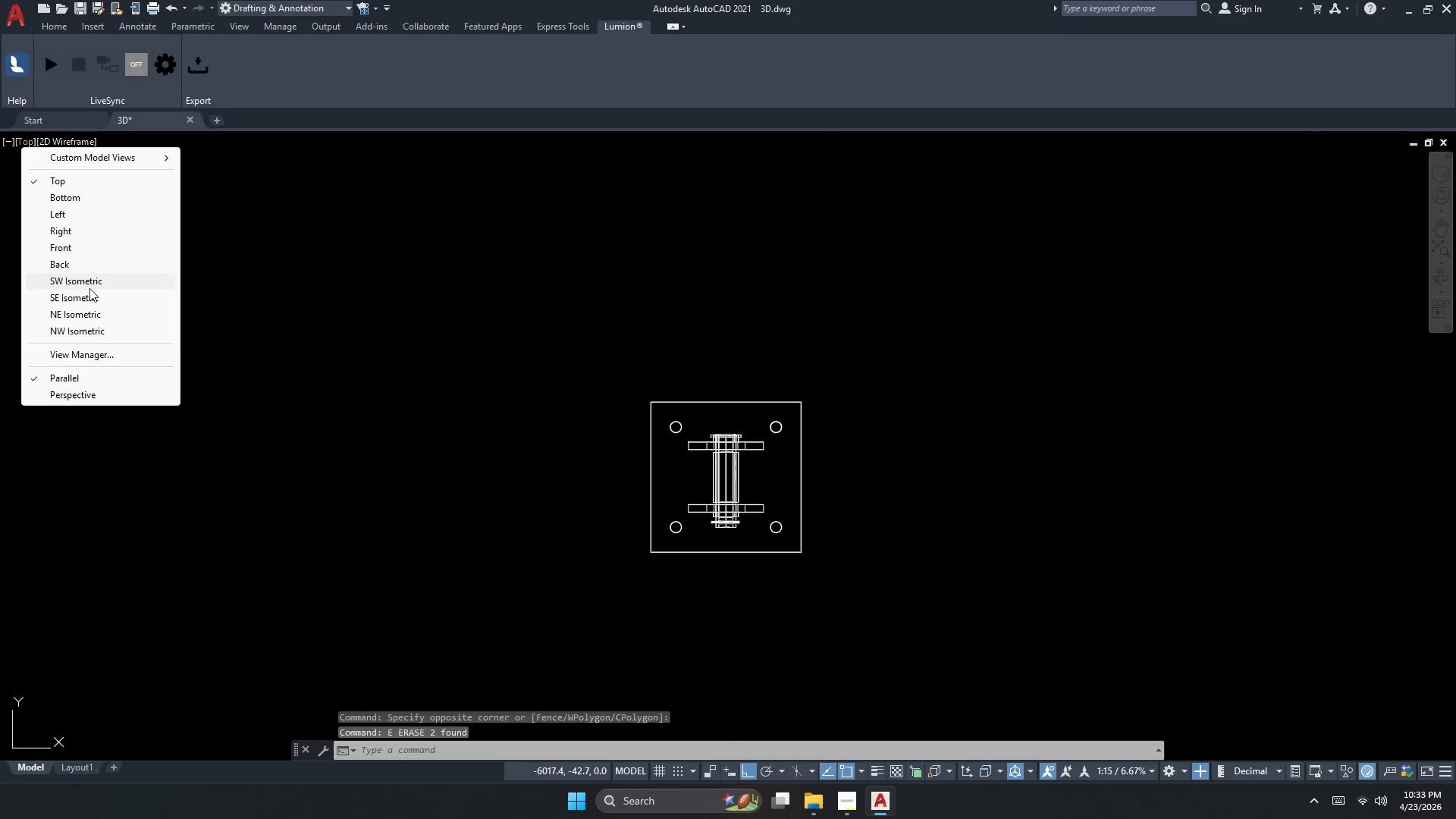 
left_click([93, 285])
 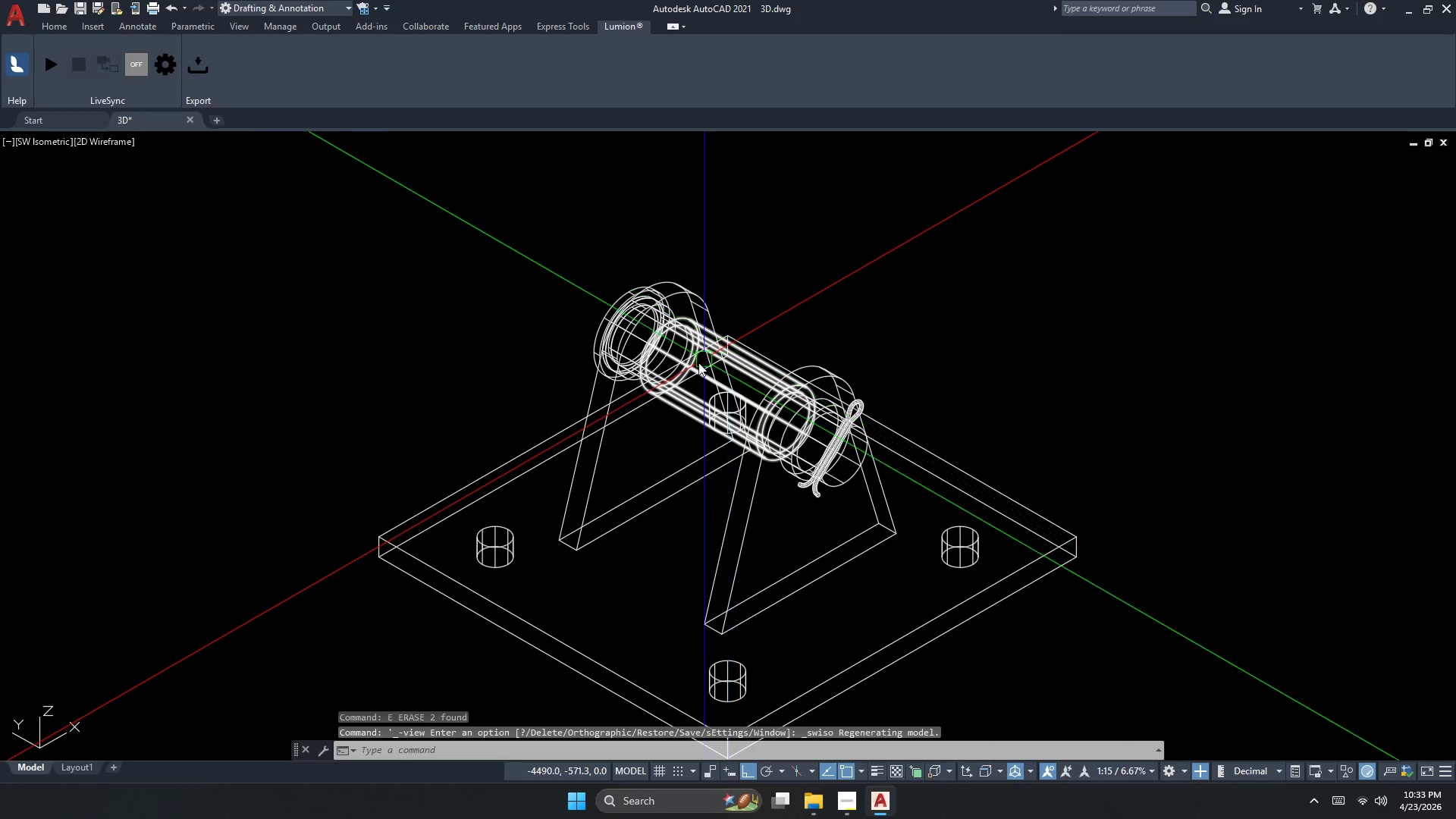 
key(Escape)
 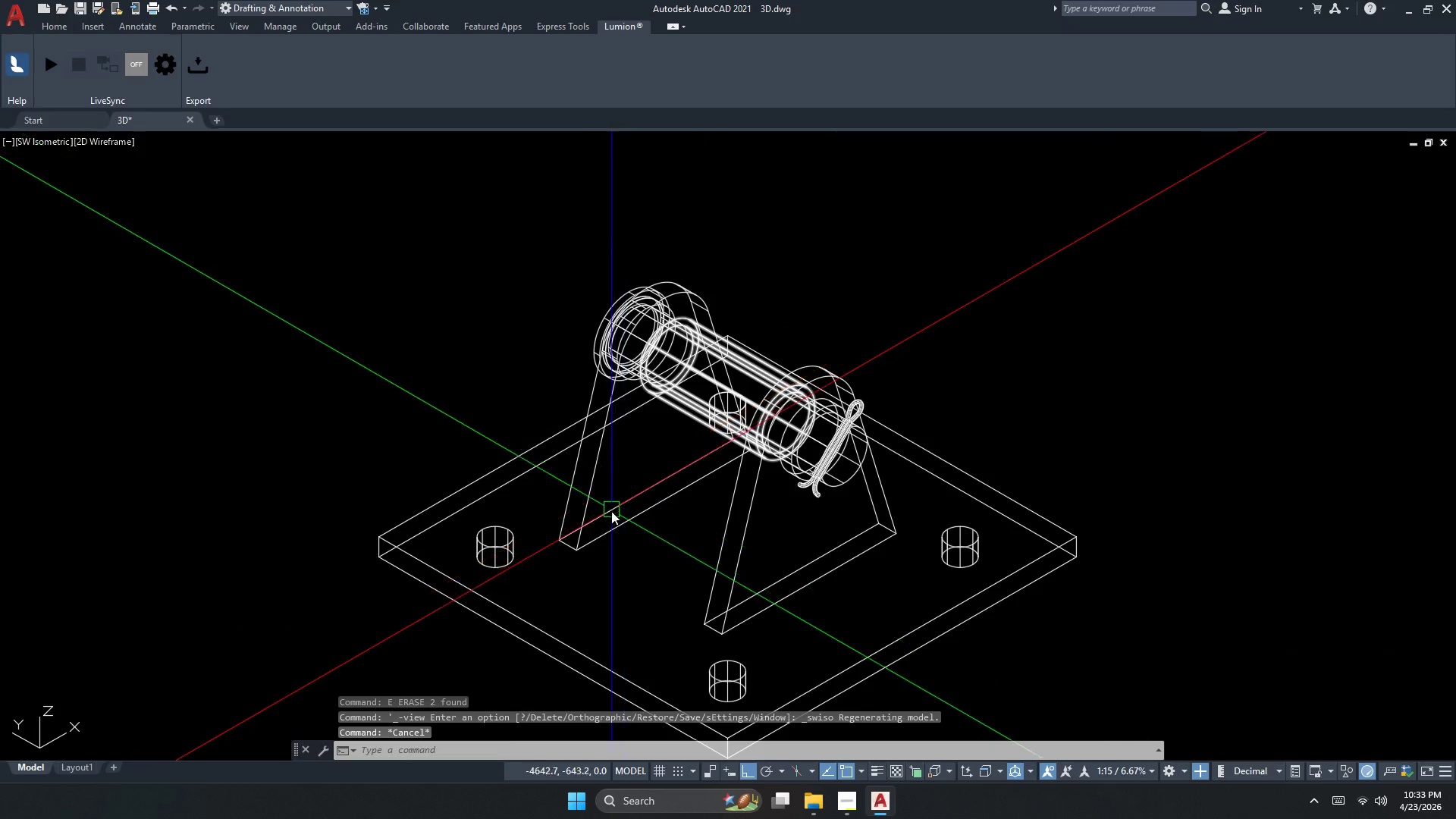 
key(Space)
 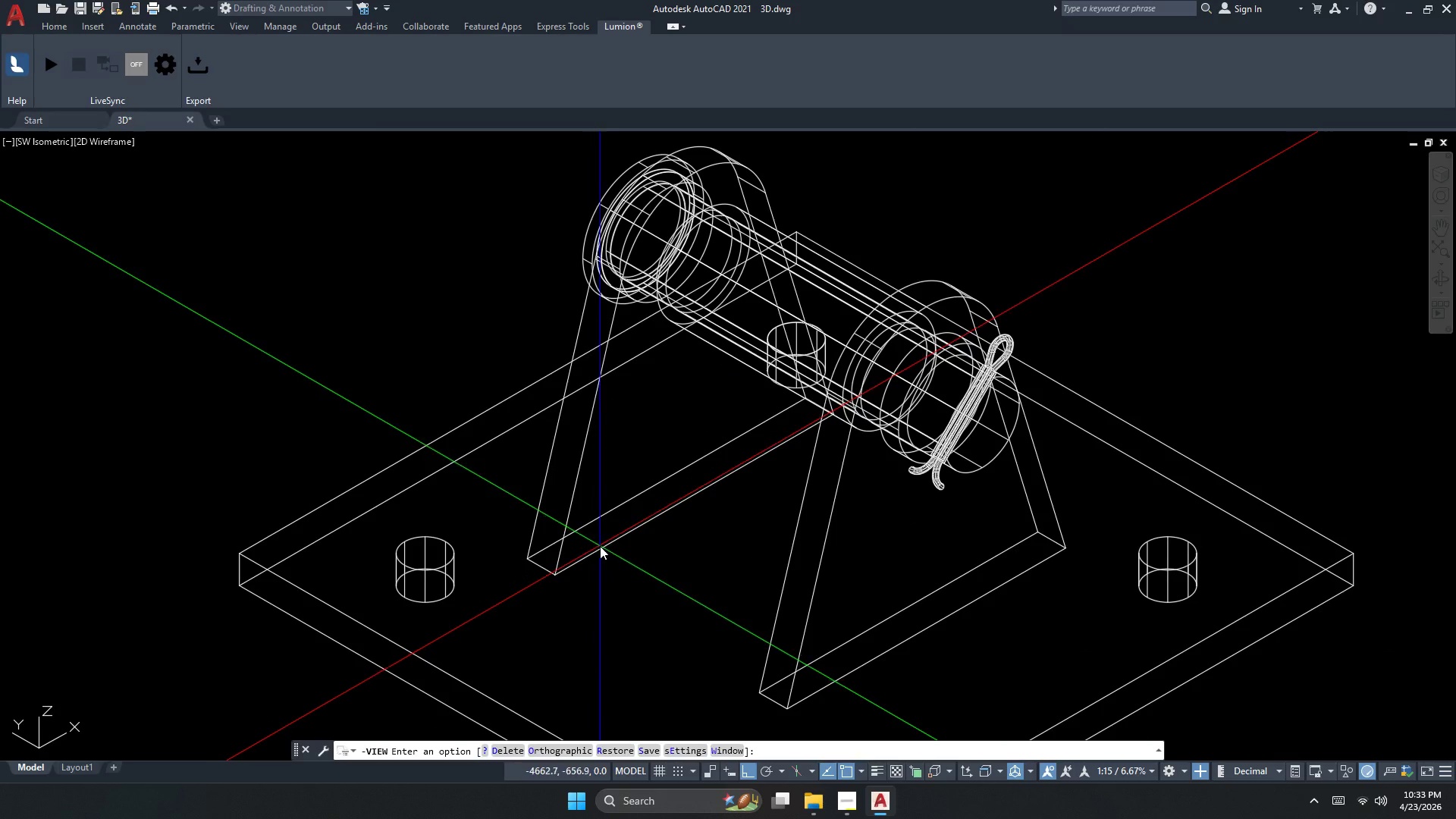 
scroll: coordinate [611, 510], scroll_direction: up, amount: 1.0
 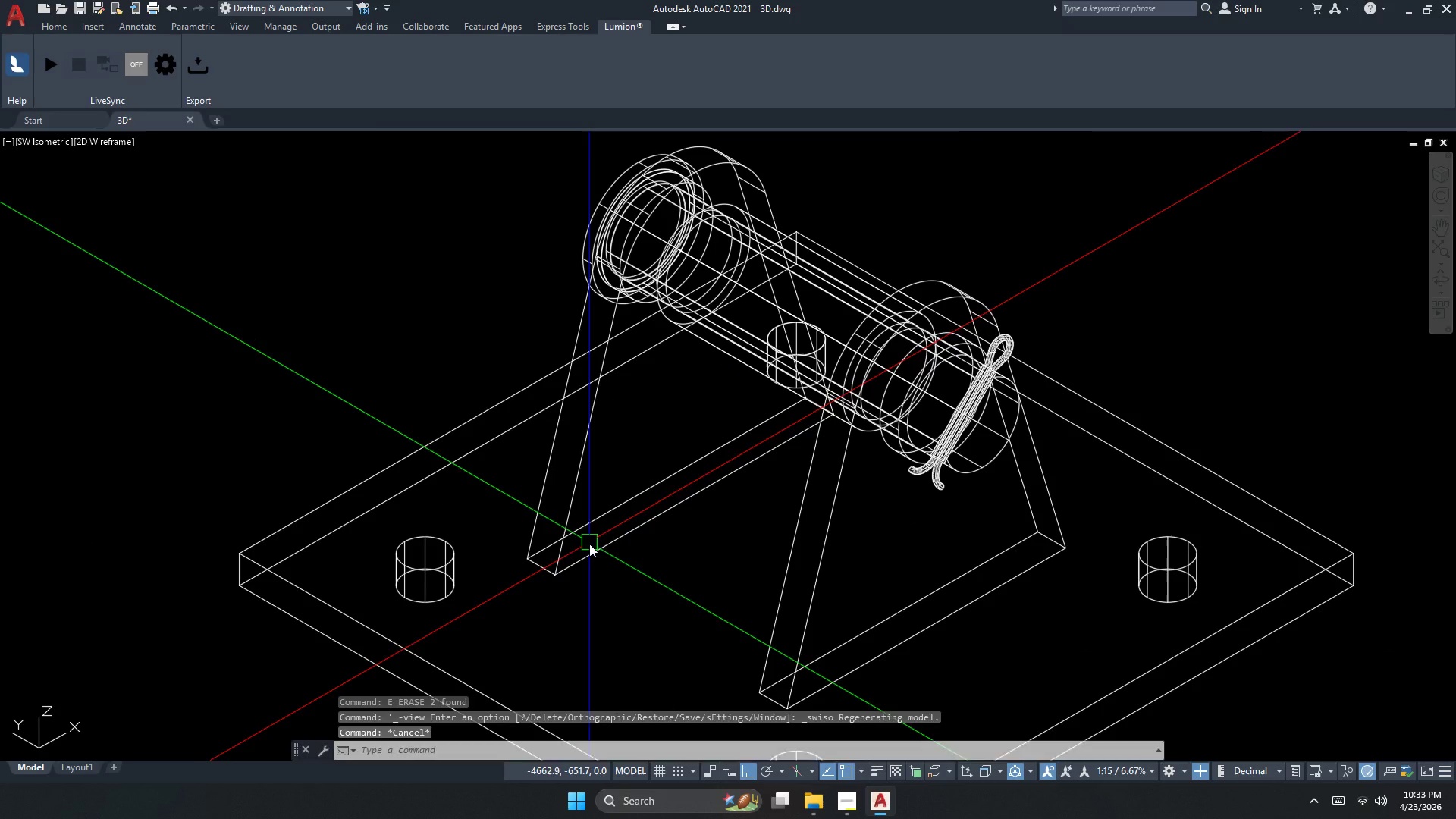 
left_click([601, 546])
 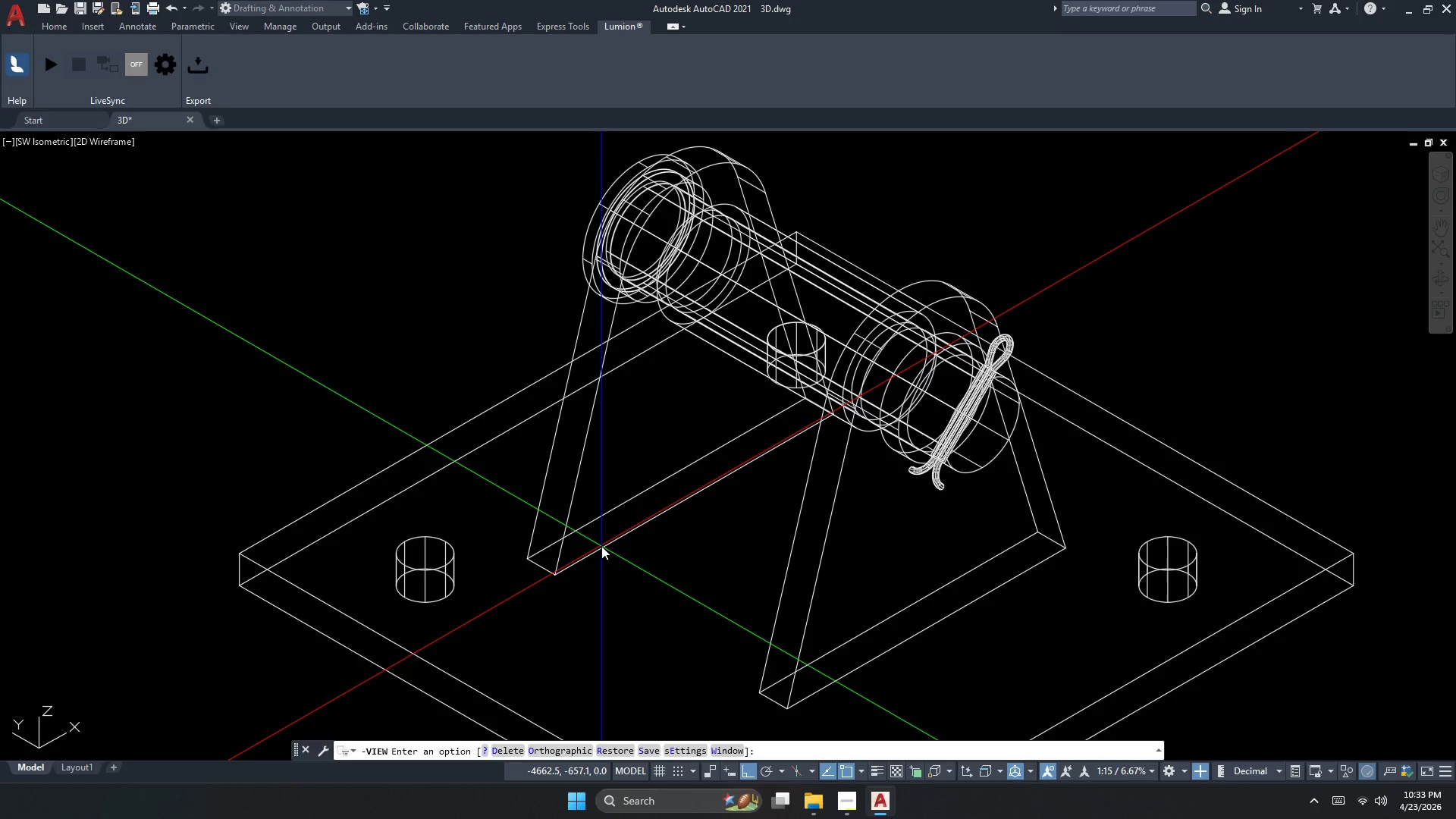 
key(Escape)
type(CHAM)
 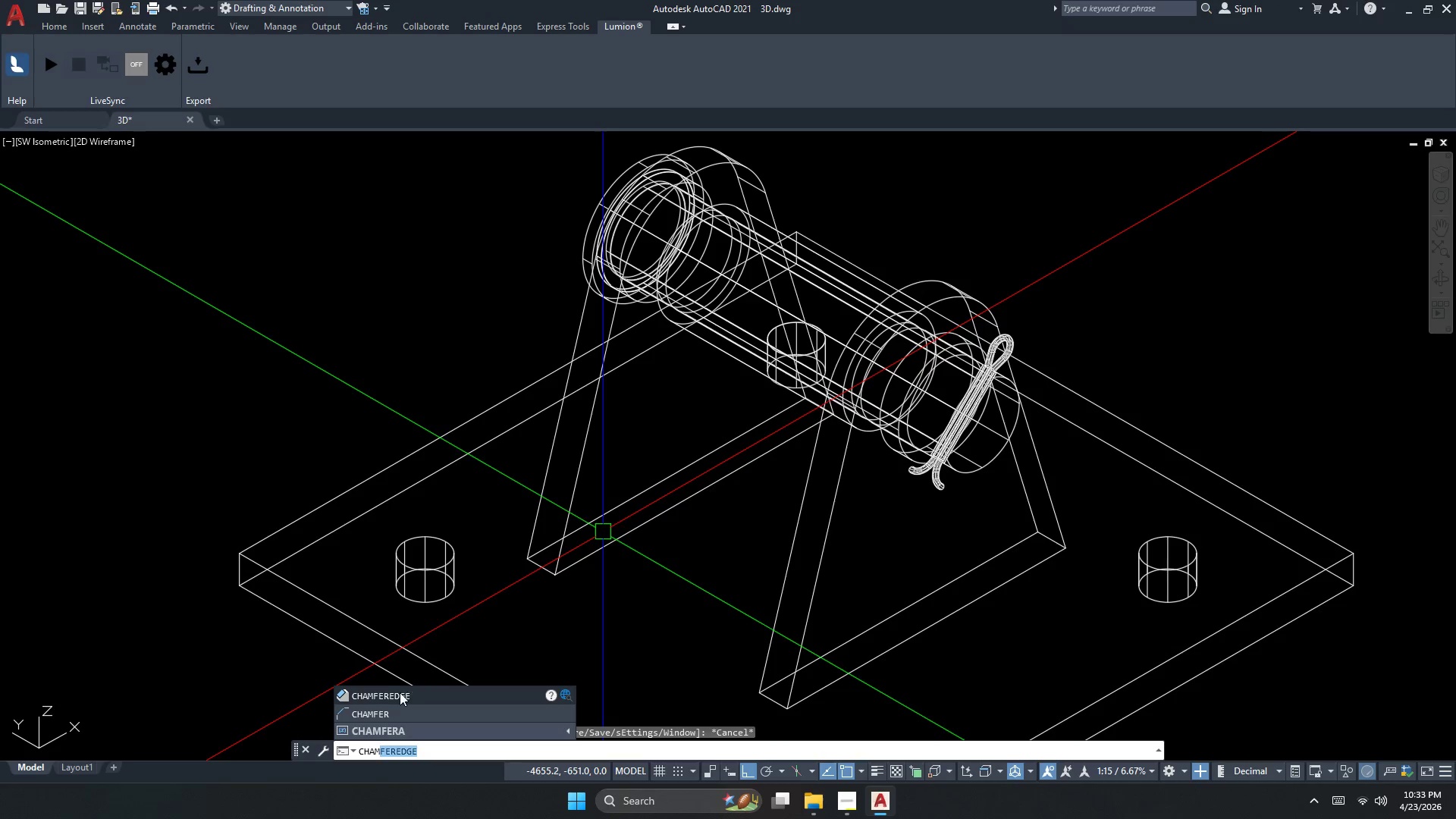 
left_click([400, 696])
 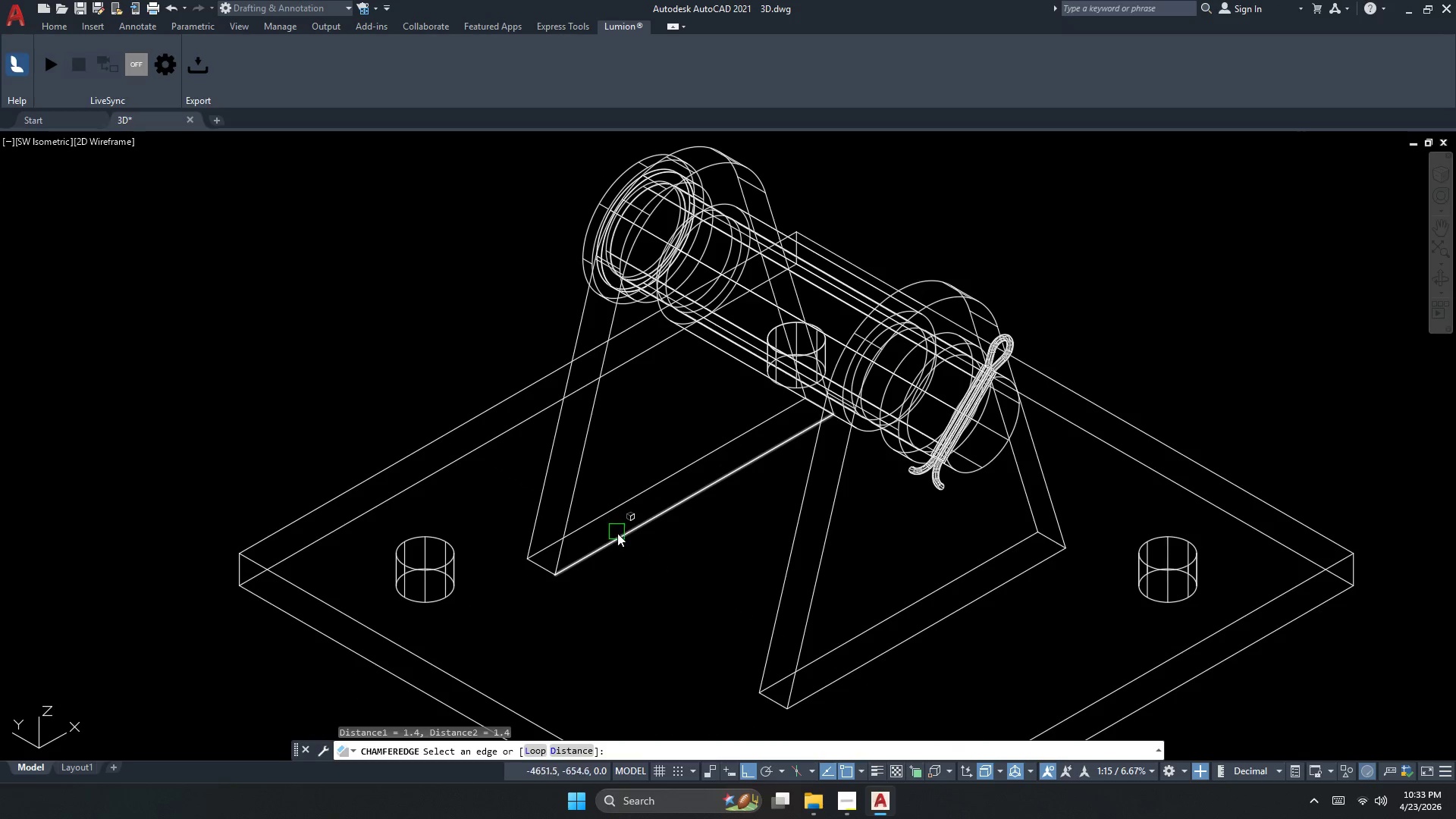 
left_click([618, 538])
 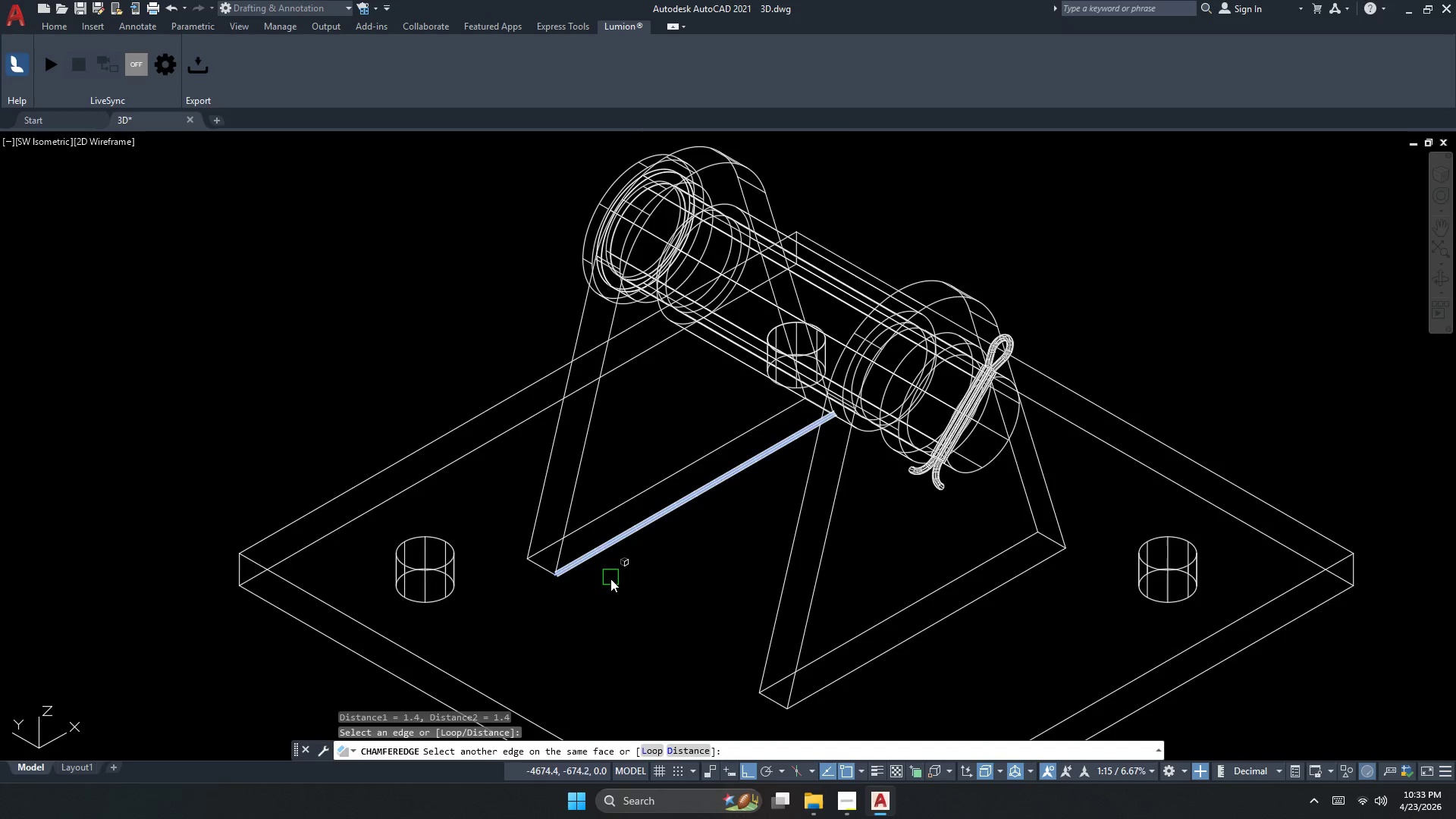 
scroll: coordinate [541, 574], scroll_direction: up, amount: 2.0
 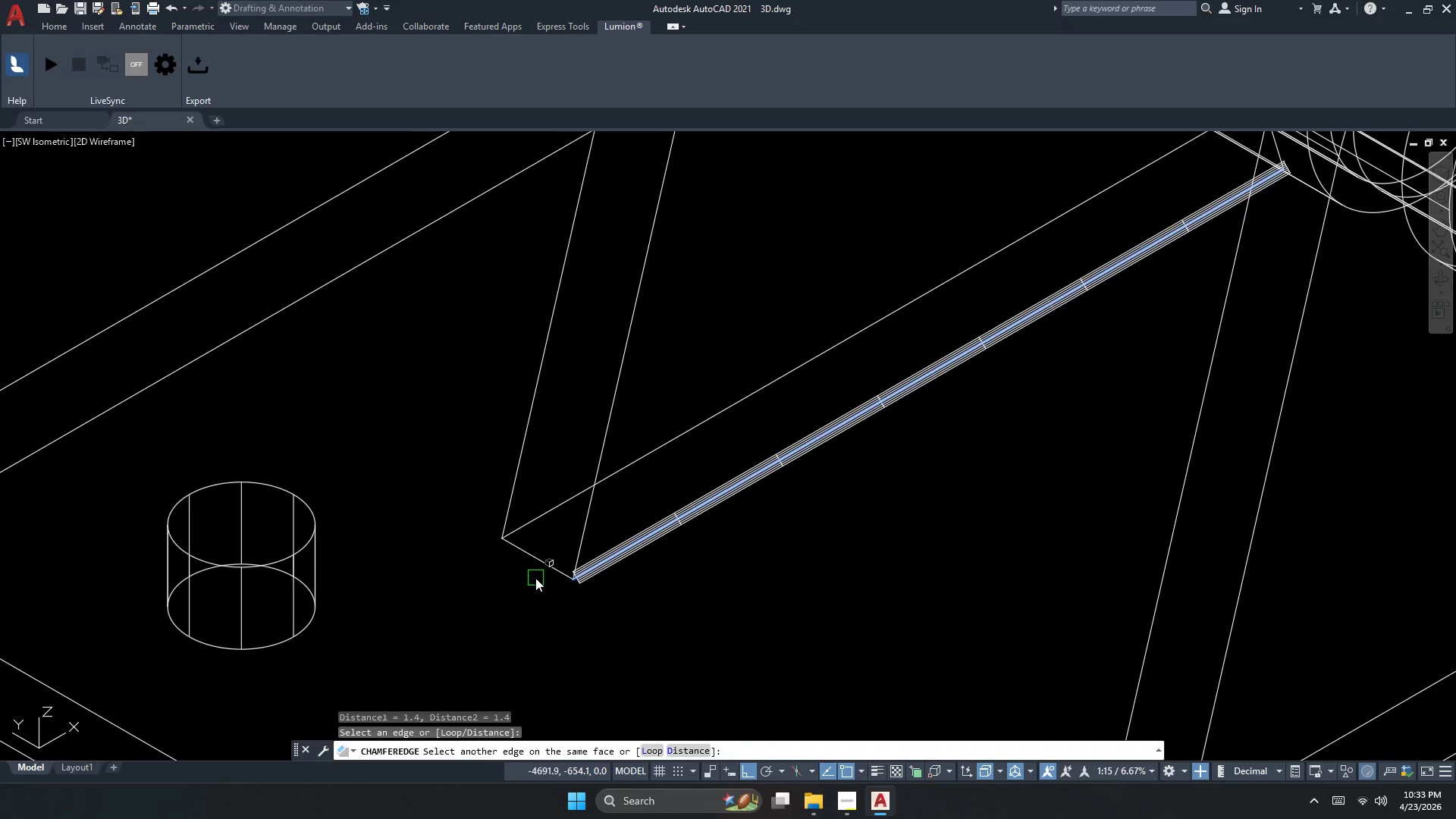 
key(Escape)
 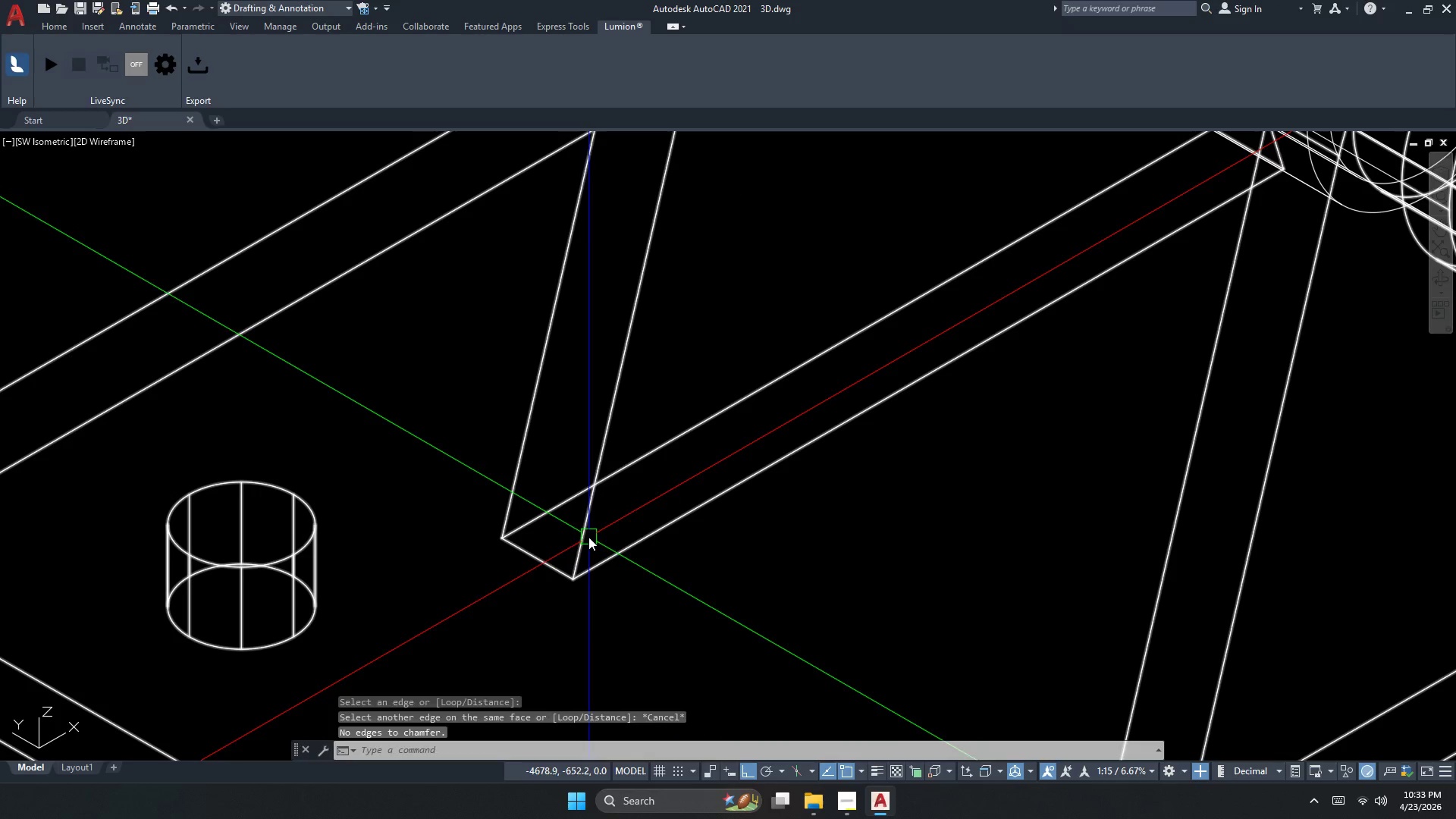 
key(Space)
 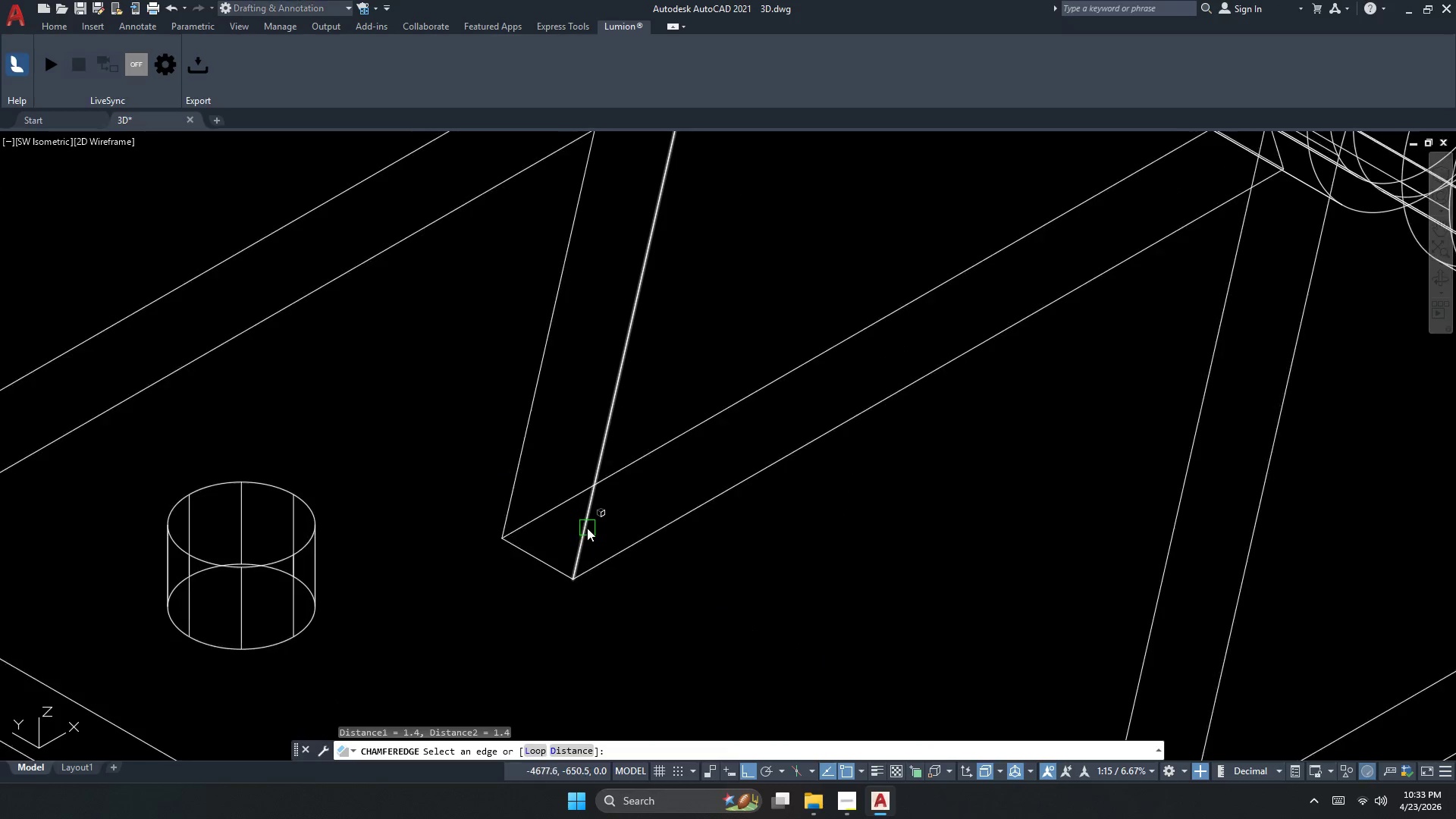 
left_click([587, 527])
 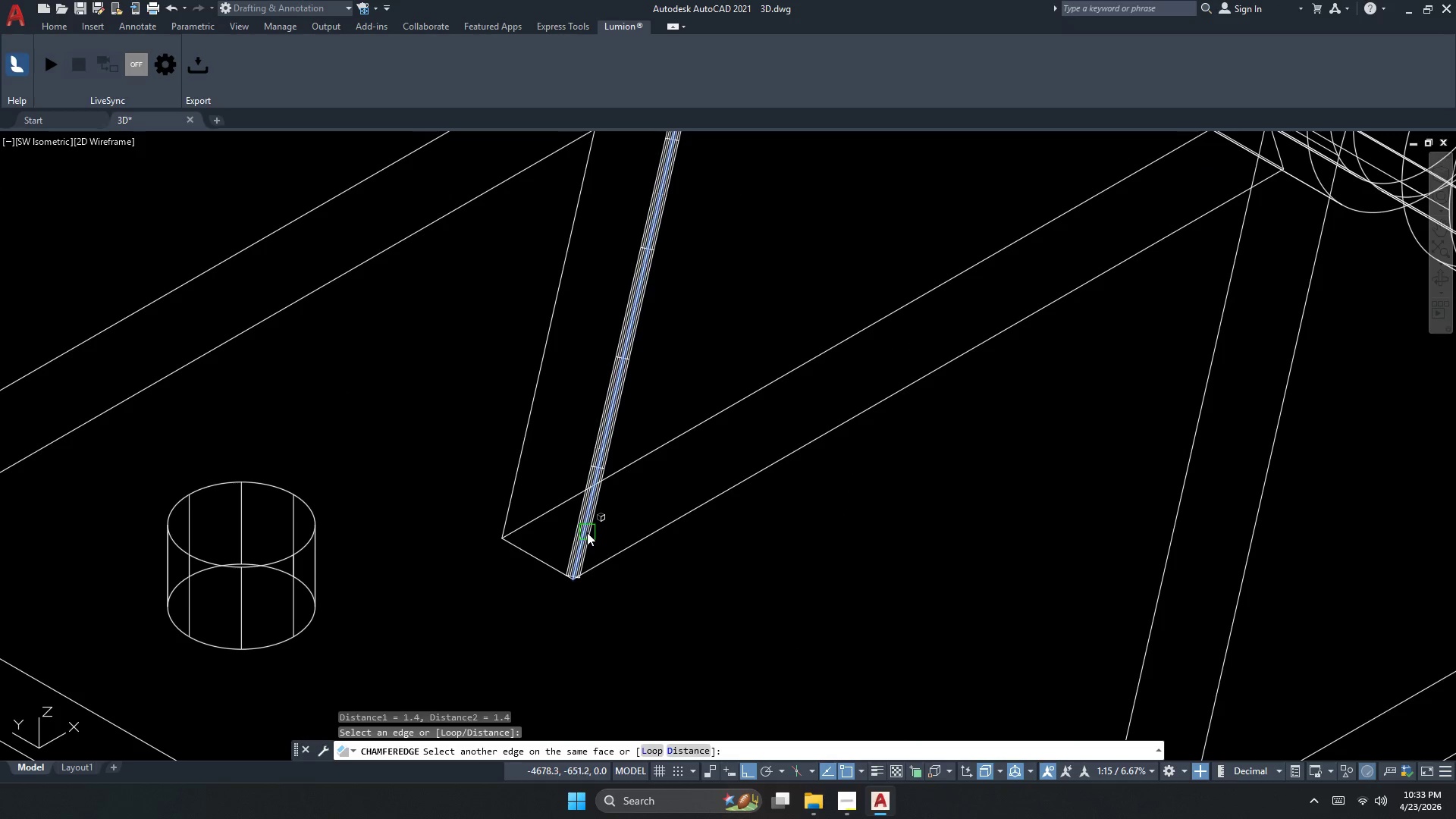 
key(Space)
 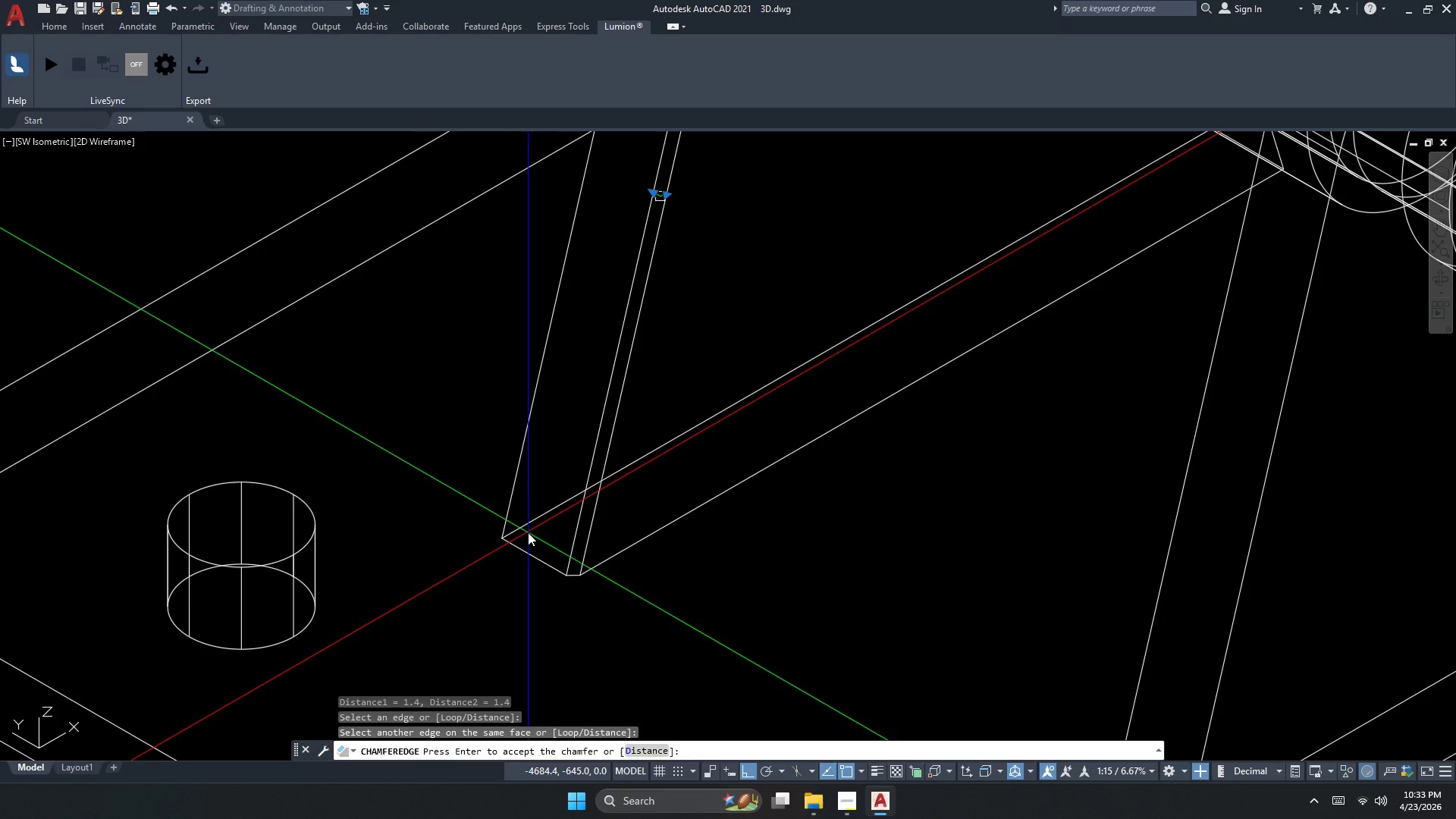 
key(Space)
 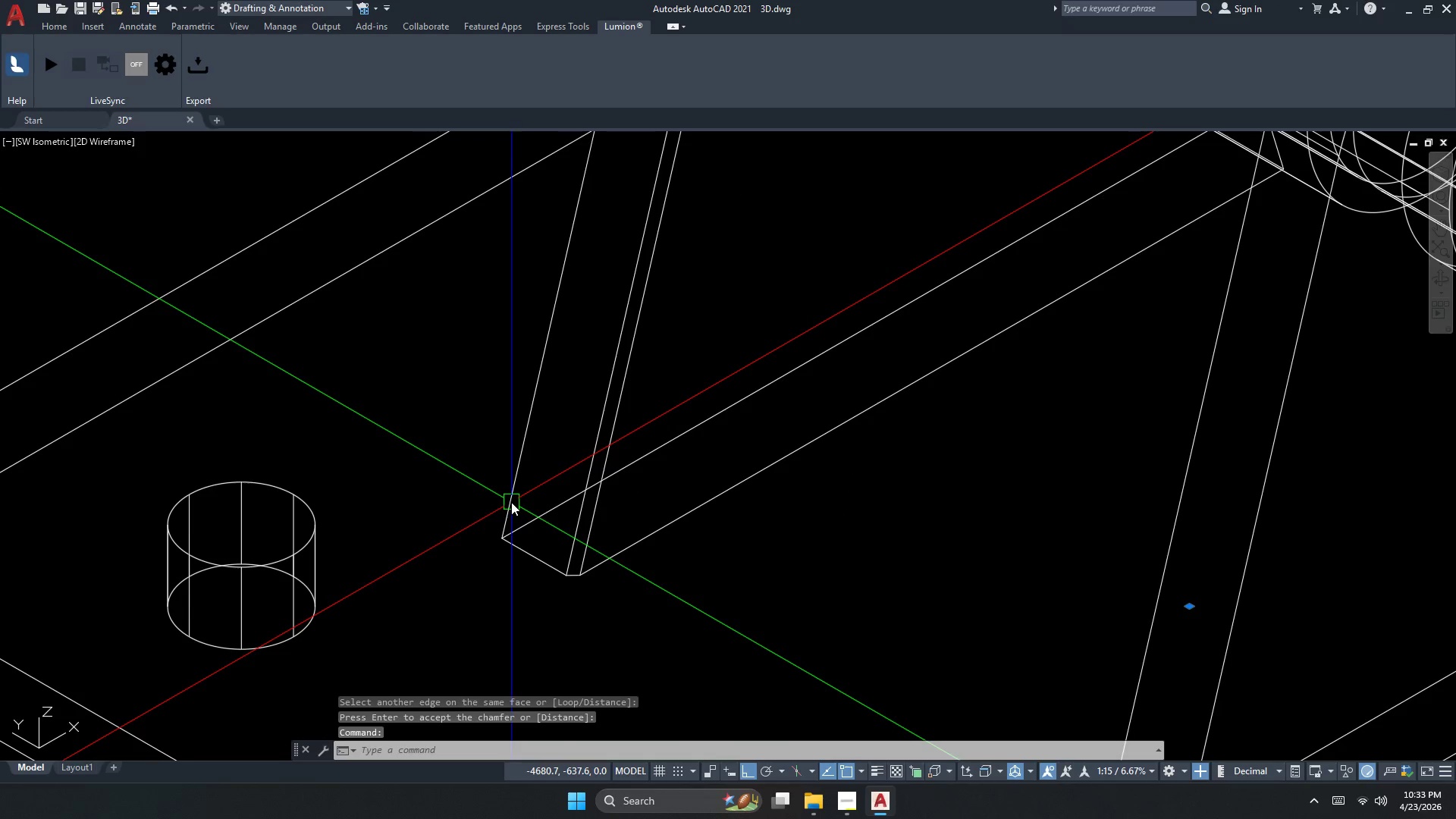 
key(Escape)
 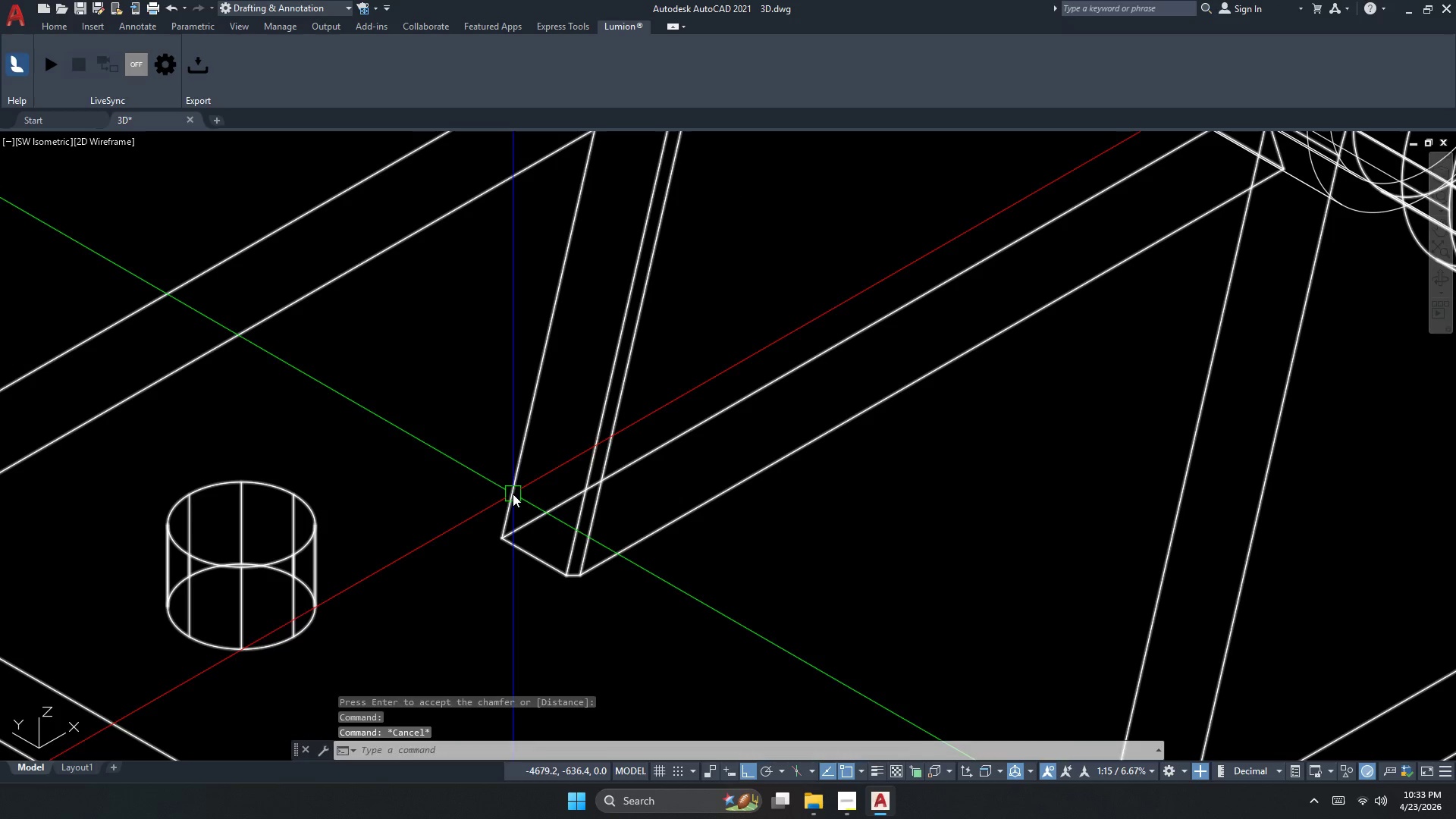 
key(Space)
 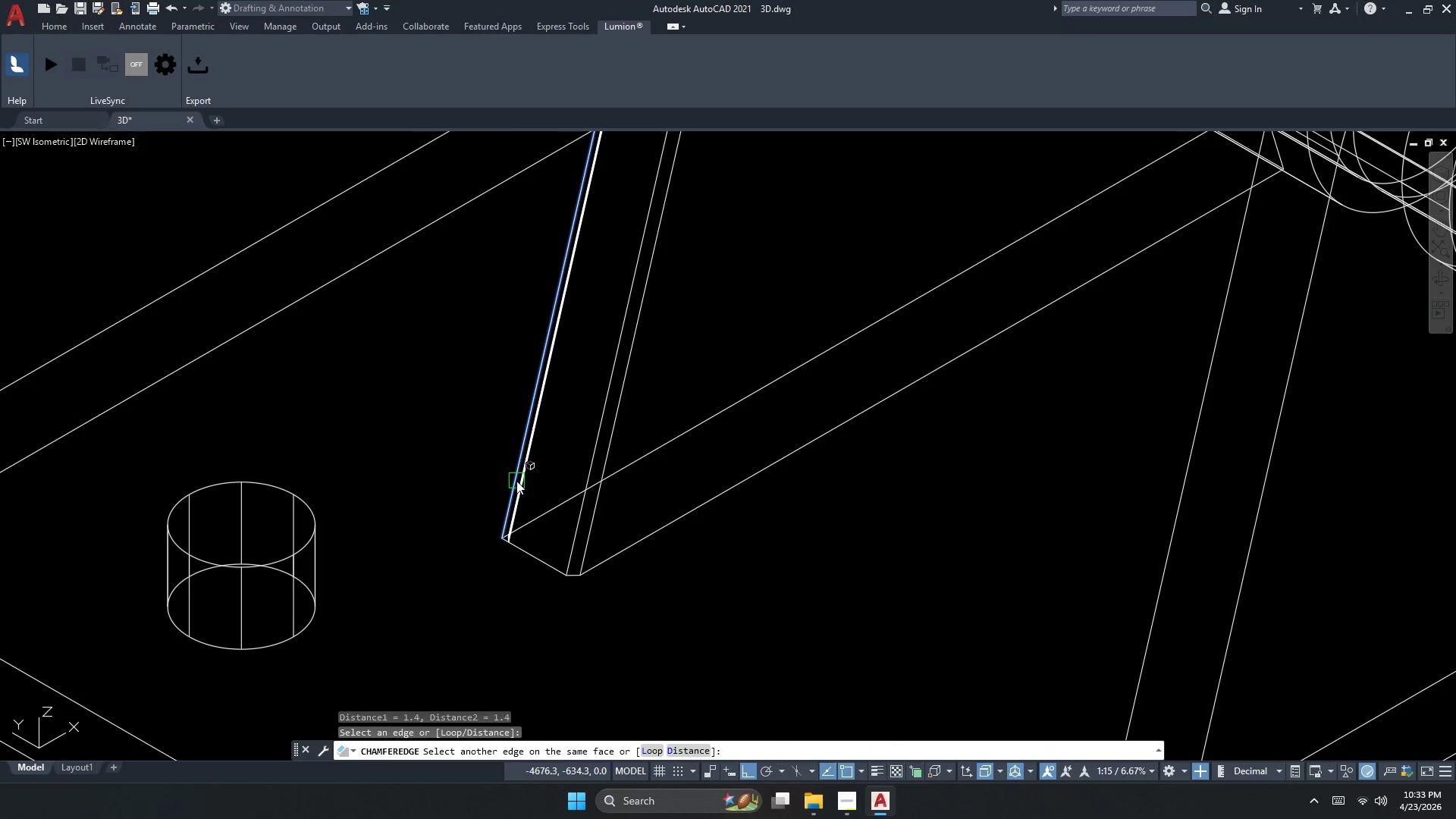 
key(Space)
 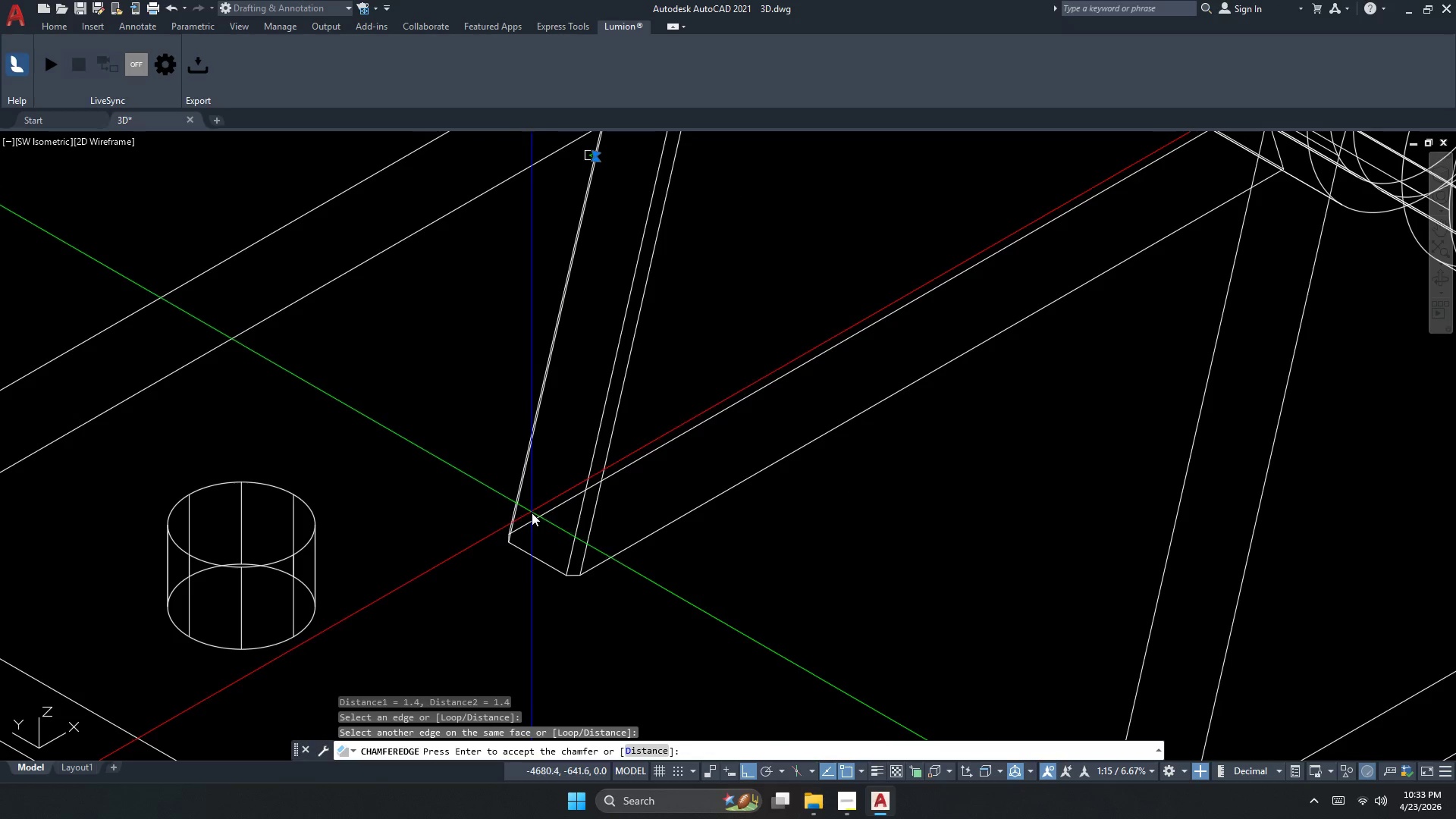 
key(Space)
 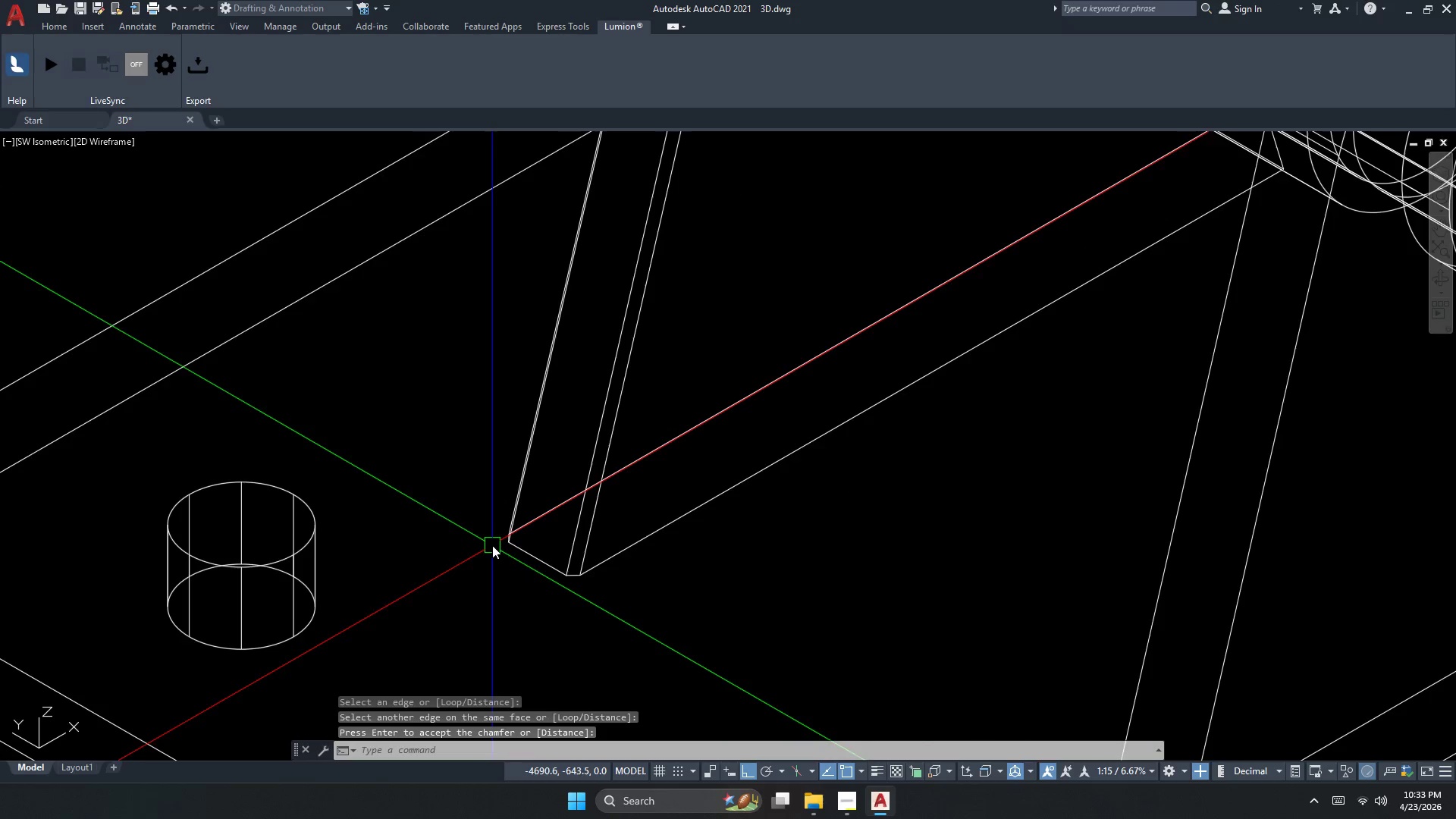 
key(Escape)
 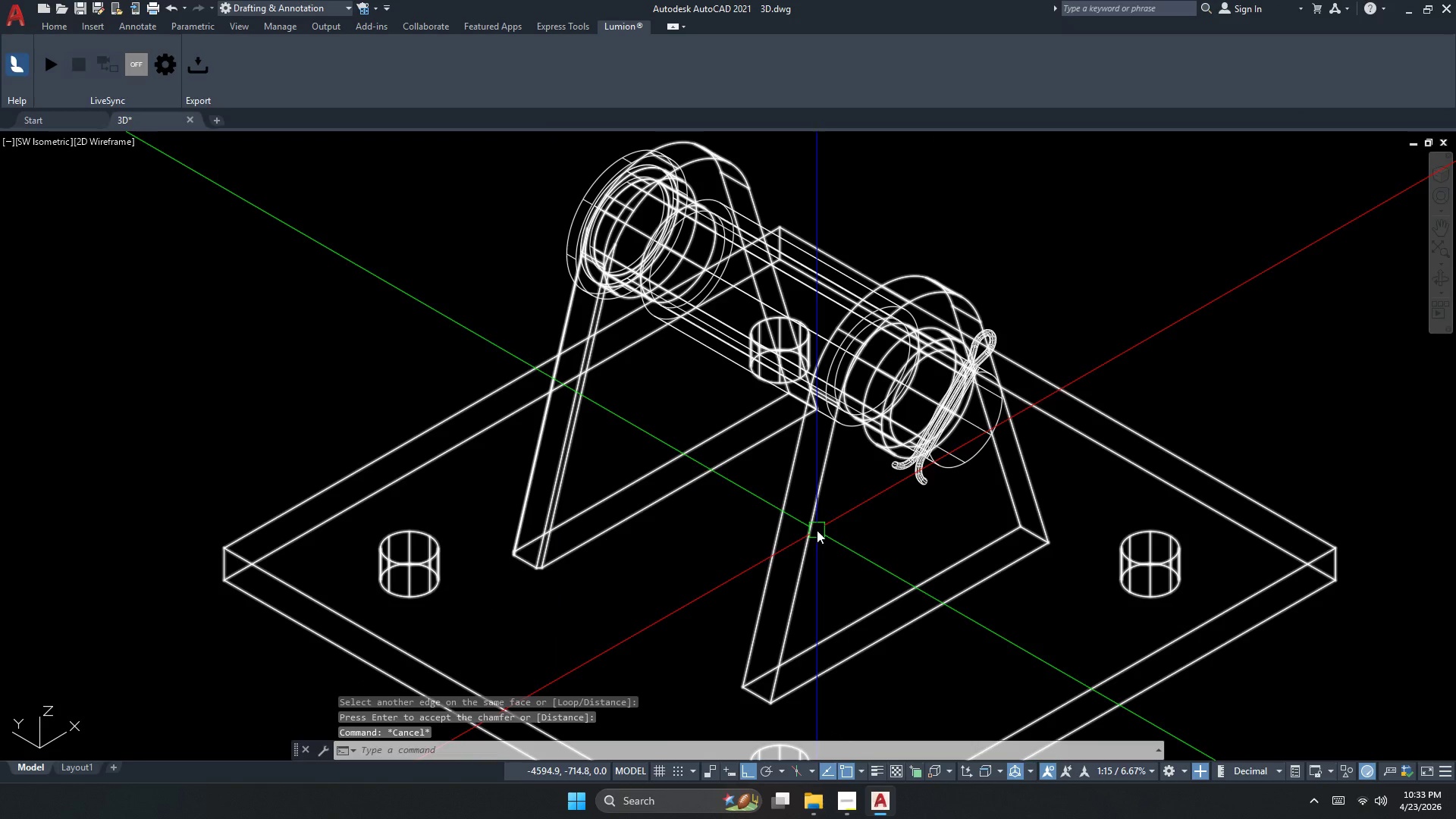 
scroll: coordinate [532, 570], scroll_direction: down, amount: 2.0
 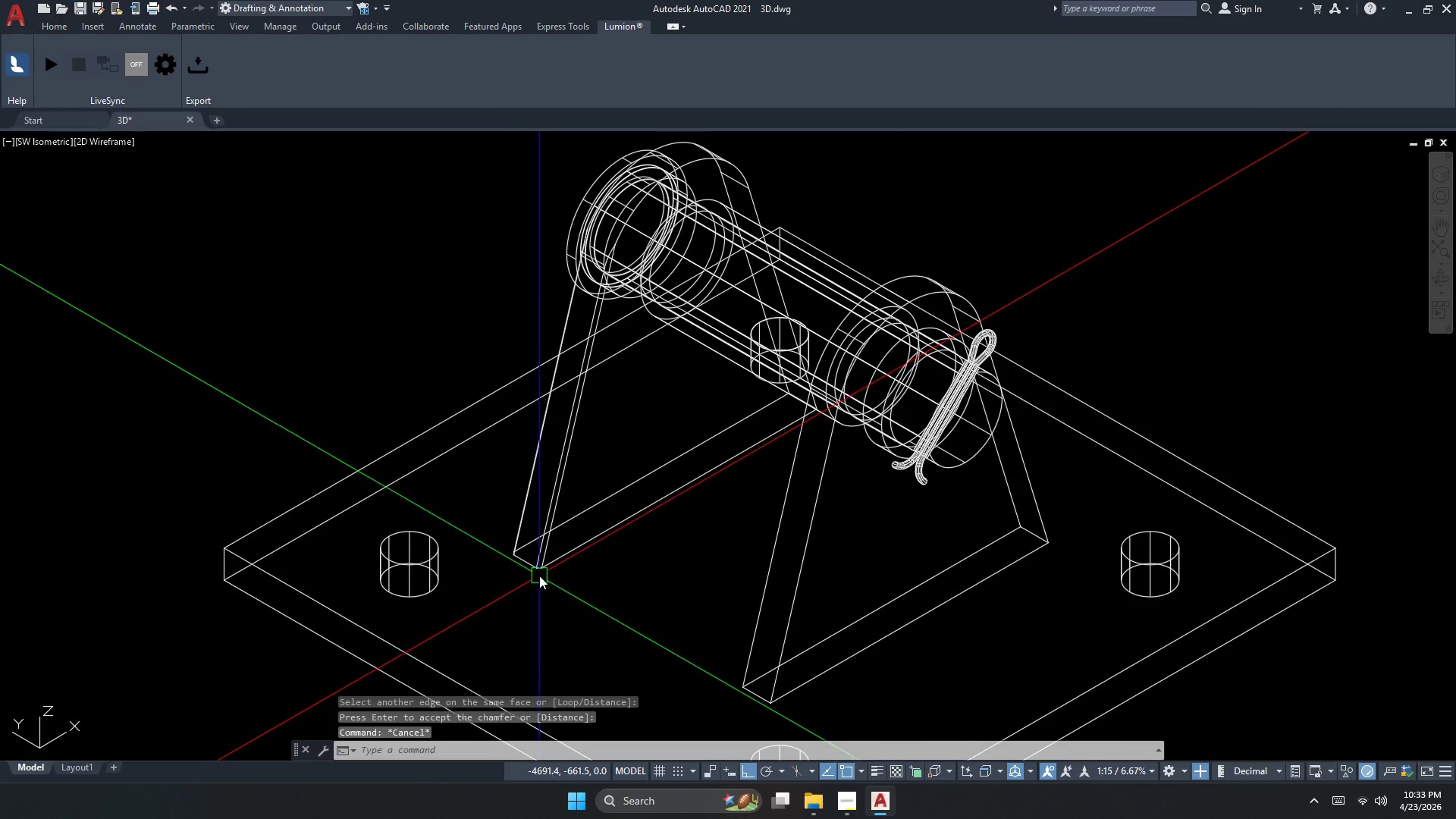 
scroll: coordinate [594, 198], scroll_direction: up, amount: 1.0
 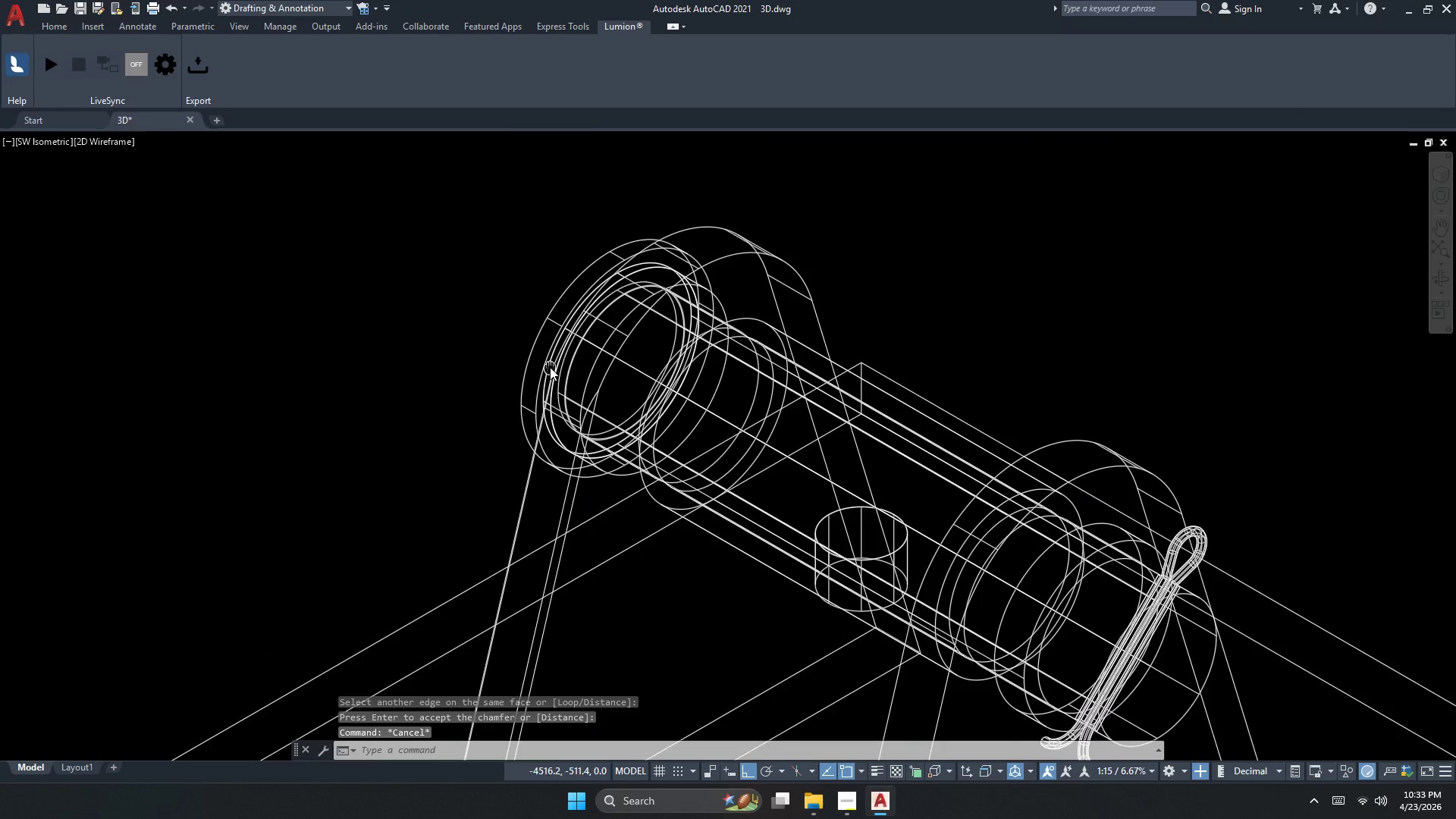 
key(Escape)
 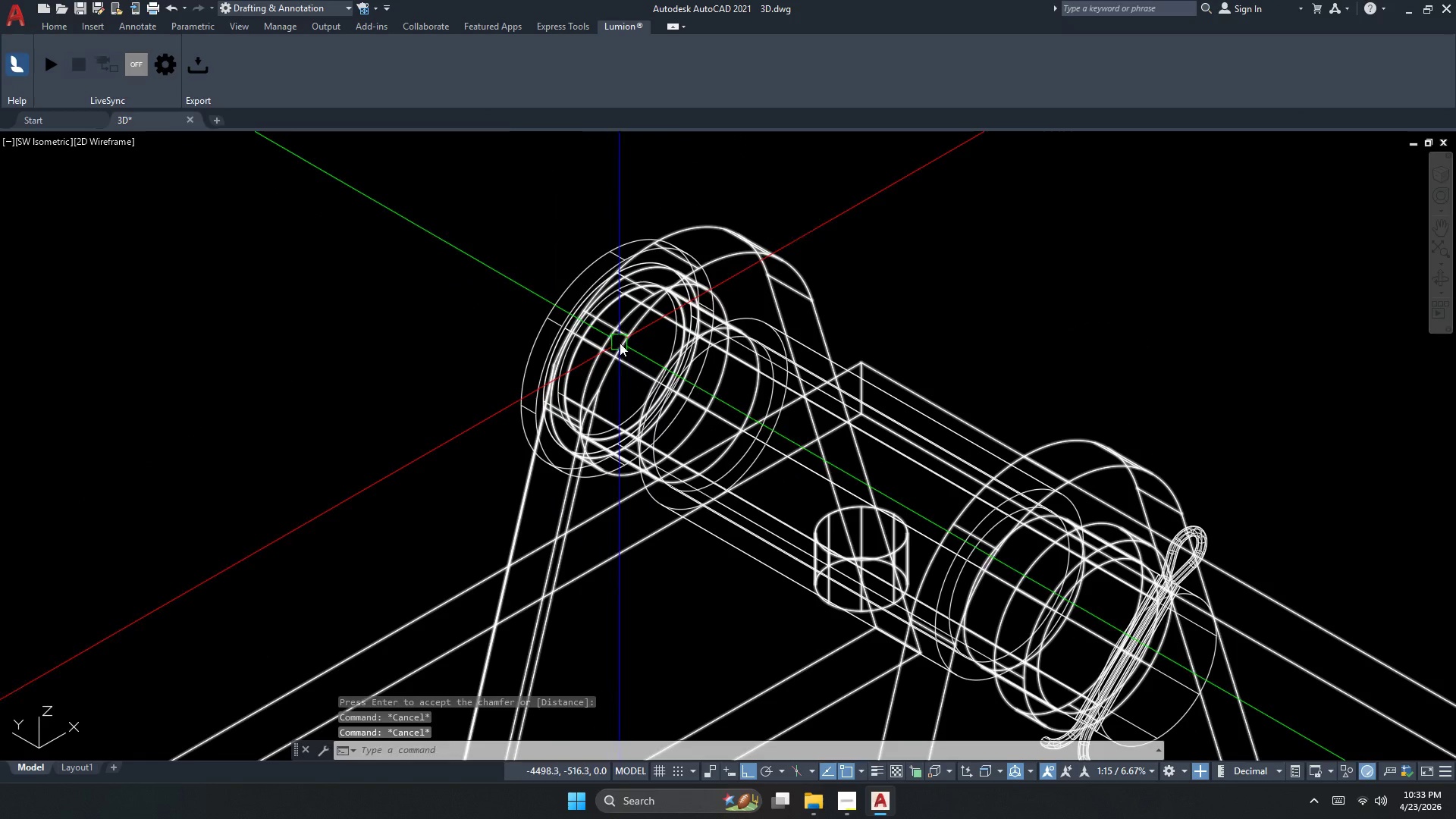 
key(Space)
 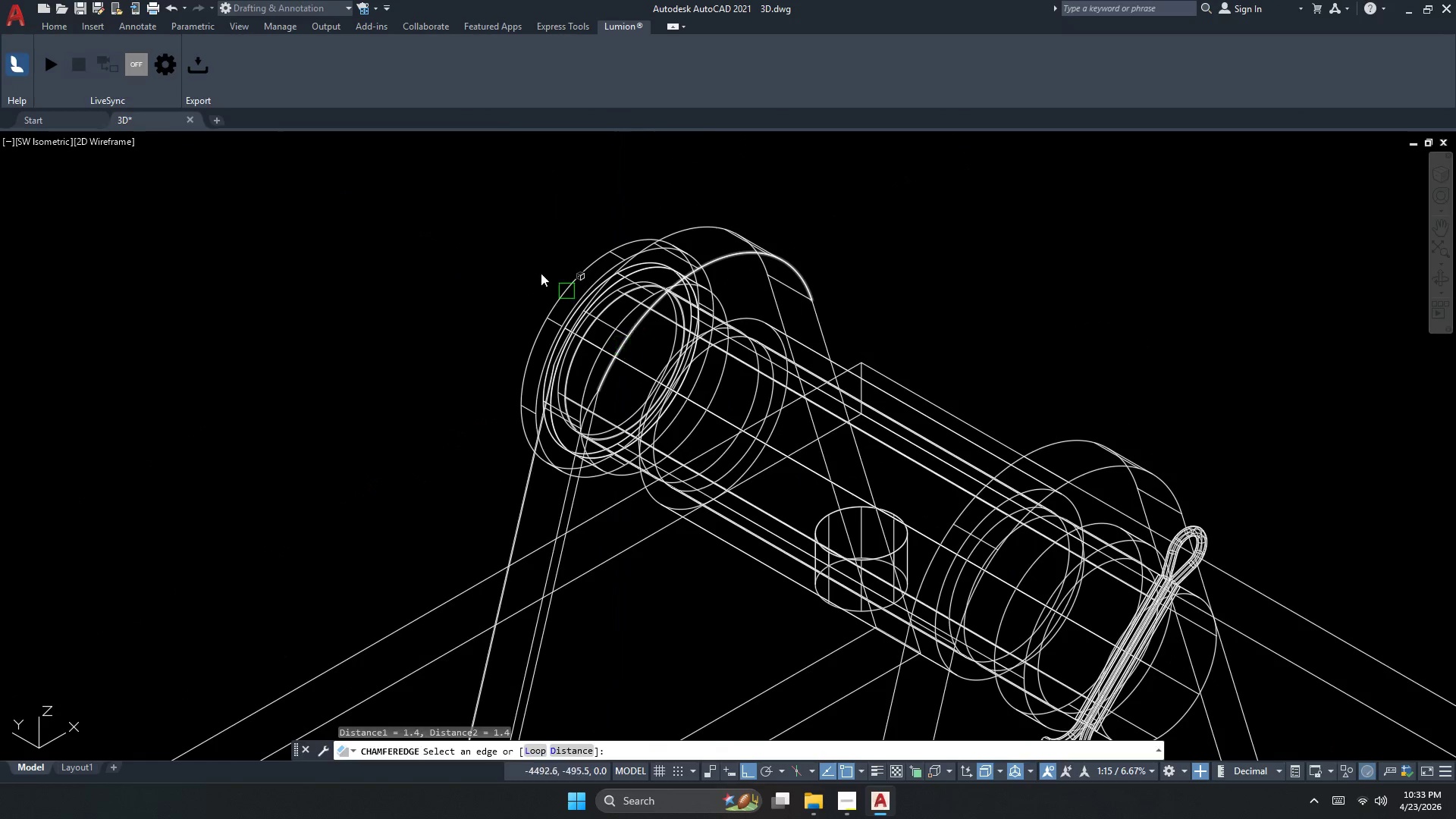 
key(Escape)
 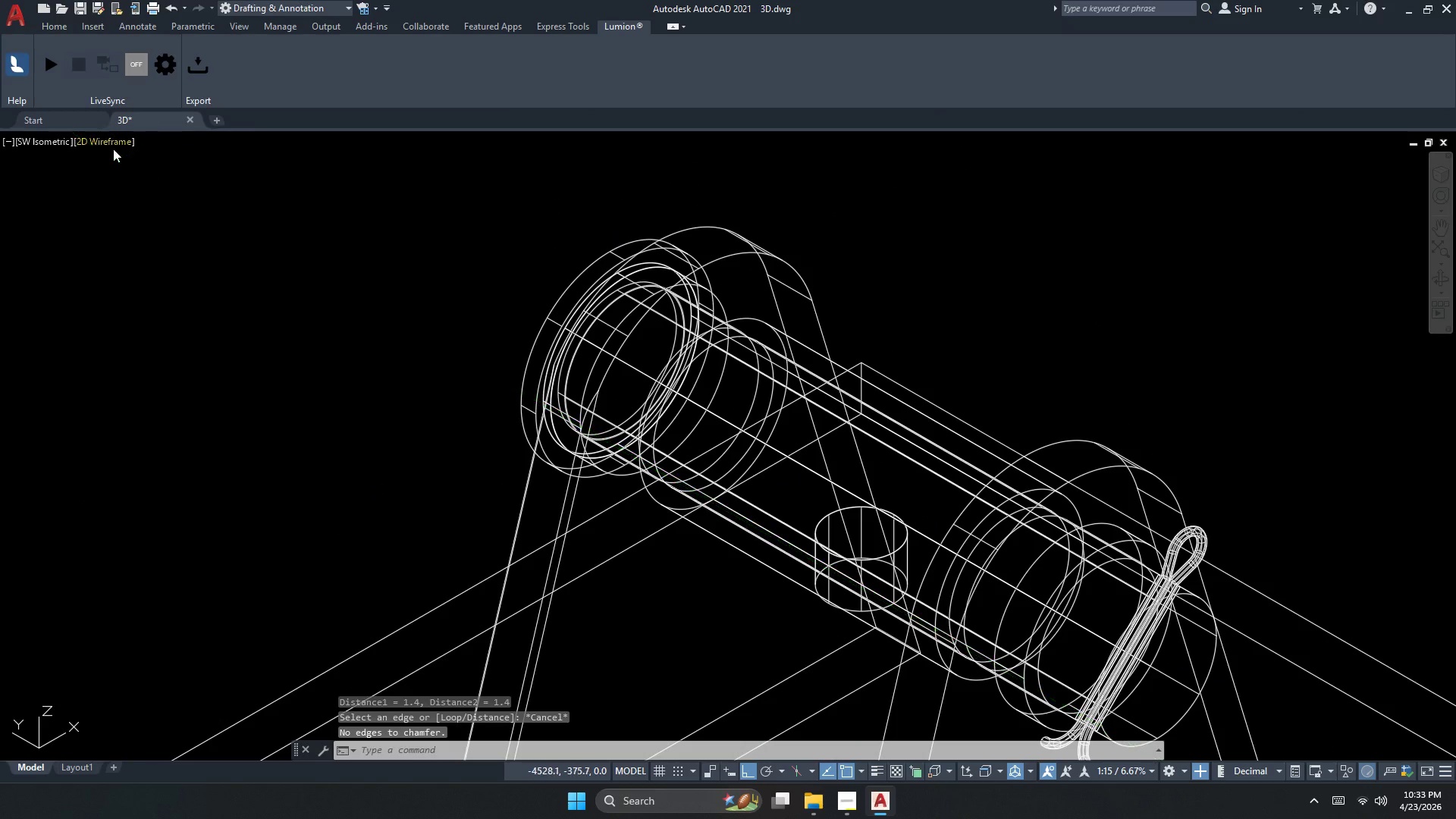 
left_click([109, 143])
 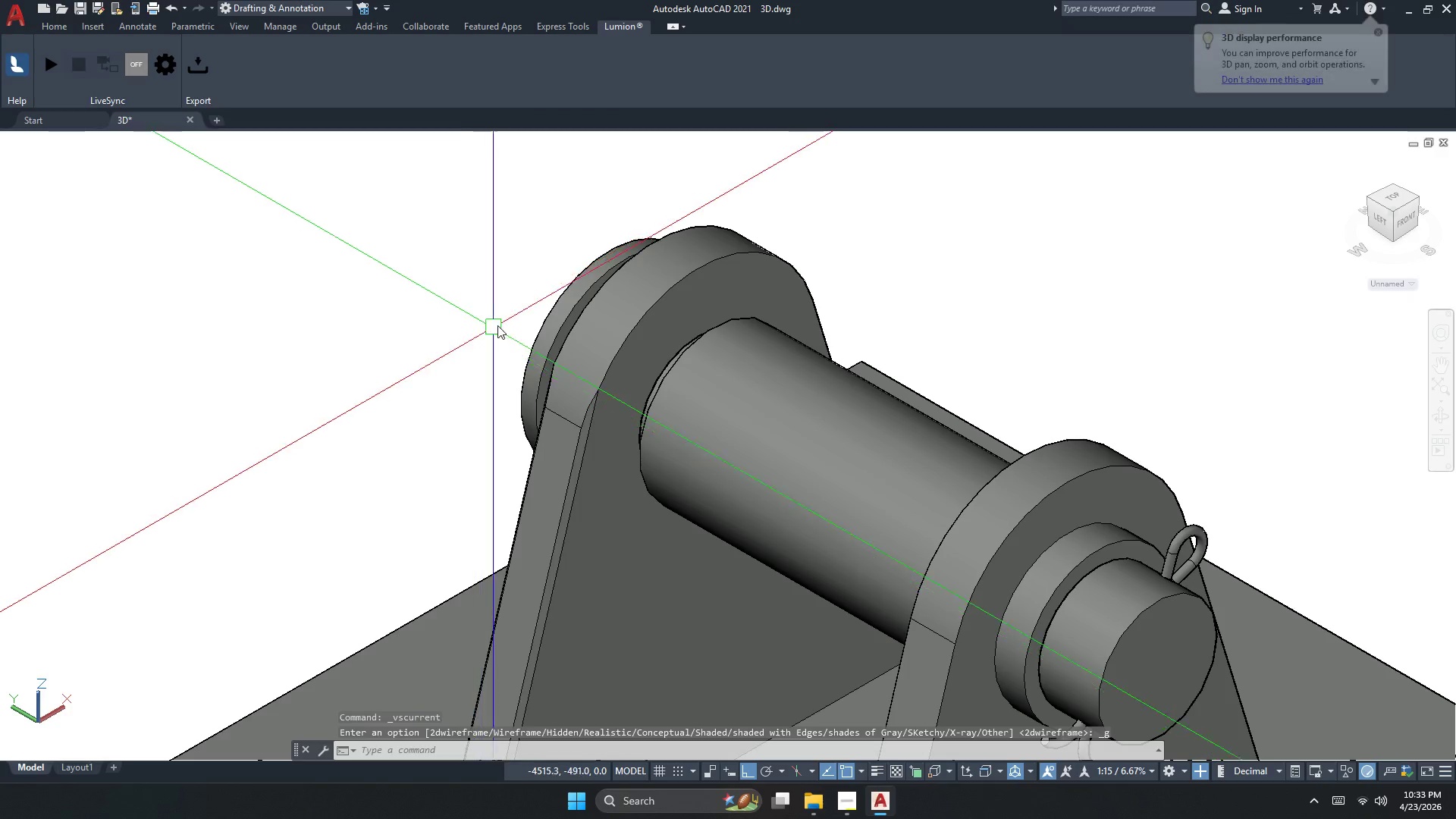 
key(Escape)
type(CHAM)
 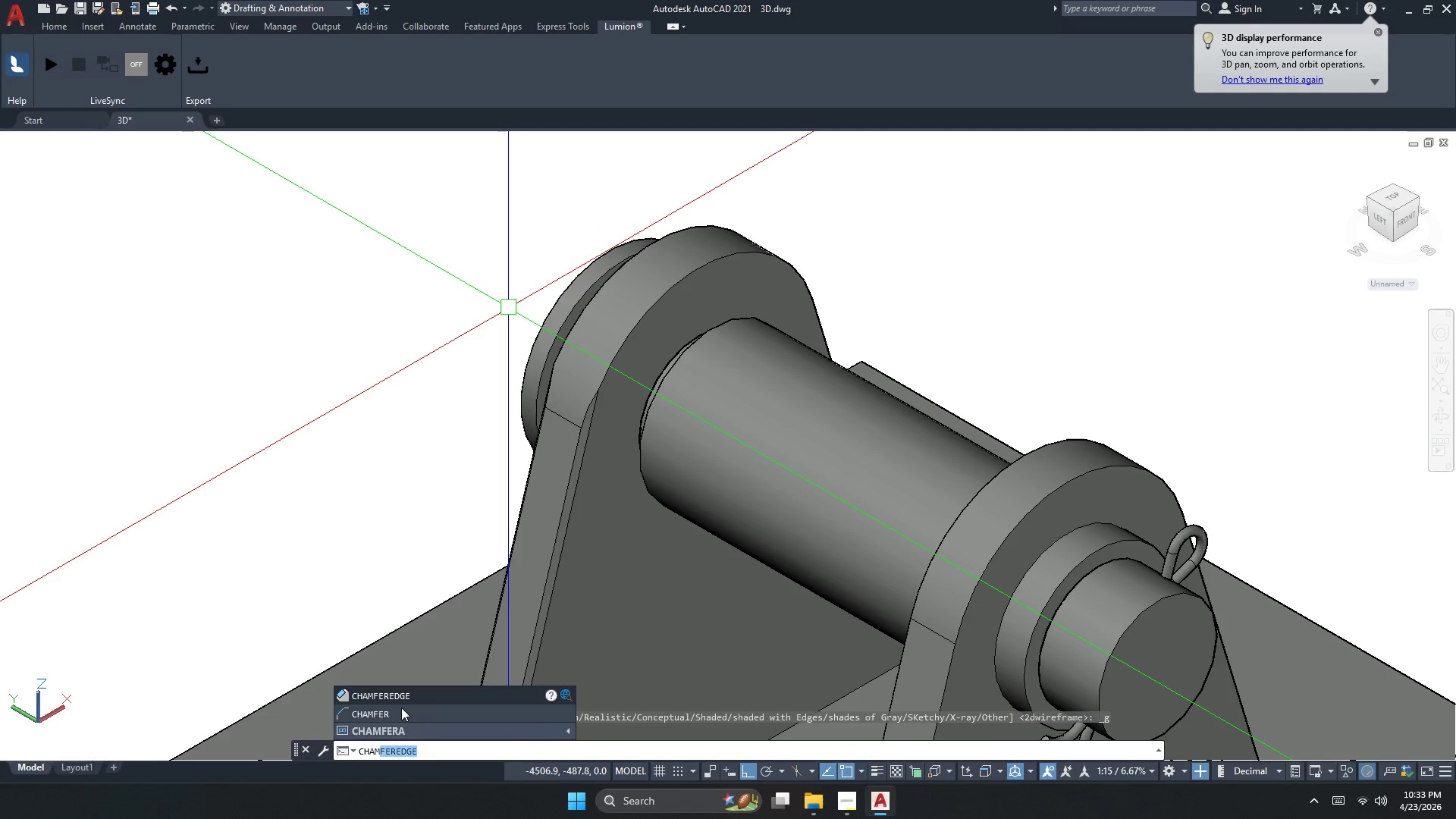 
left_click([408, 698])
 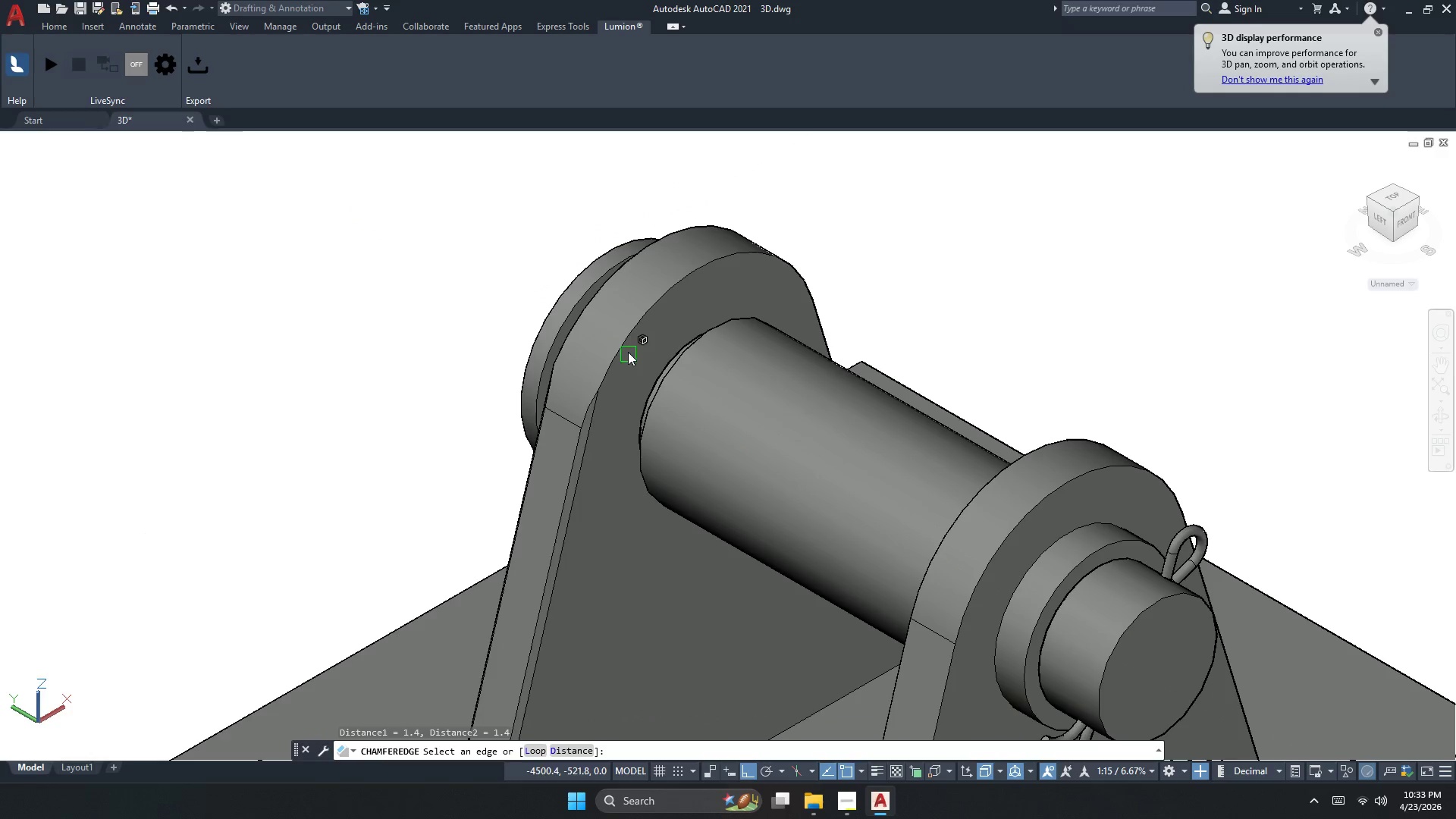 
left_click([629, 336])
 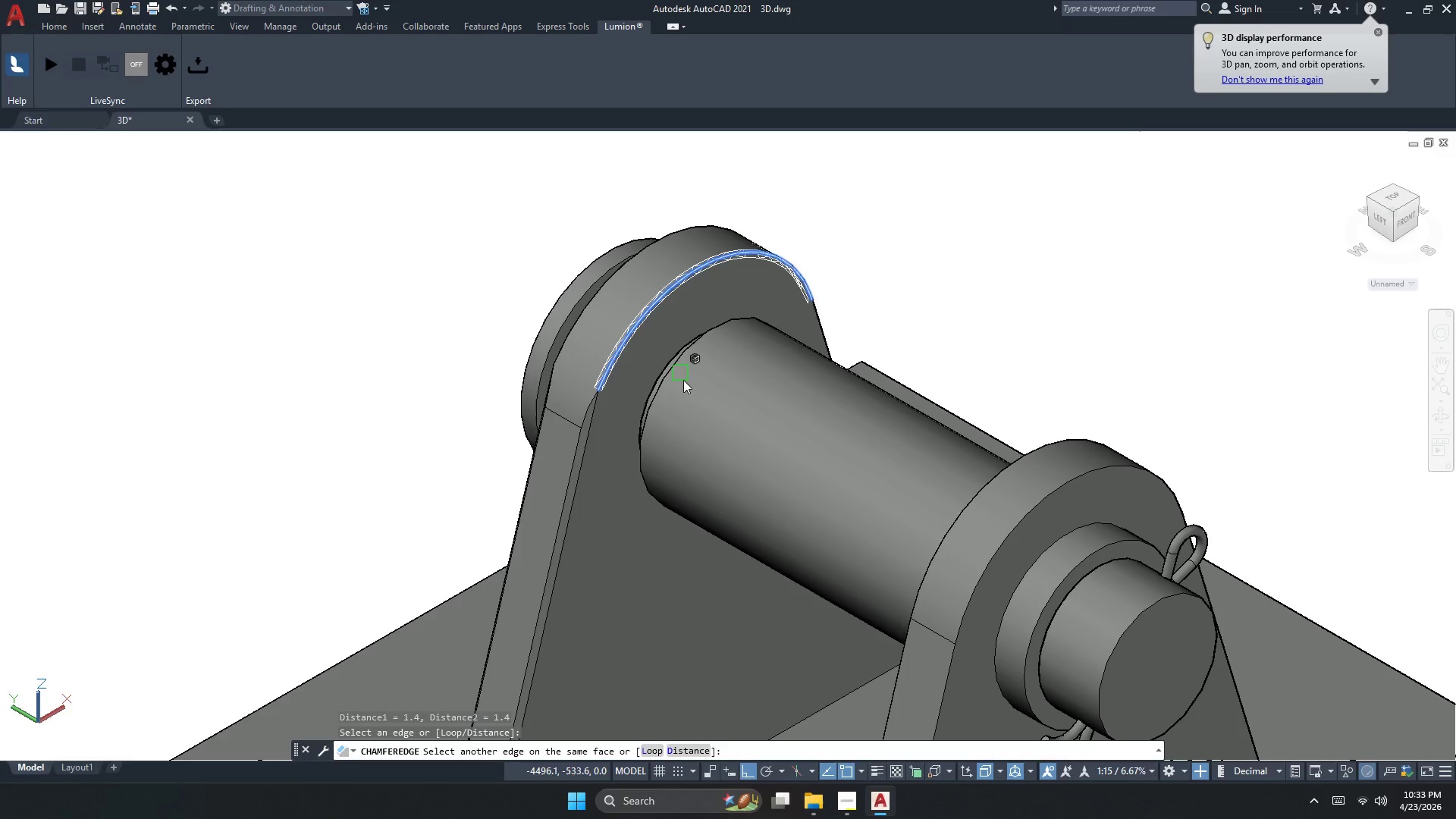 
key(Space)
 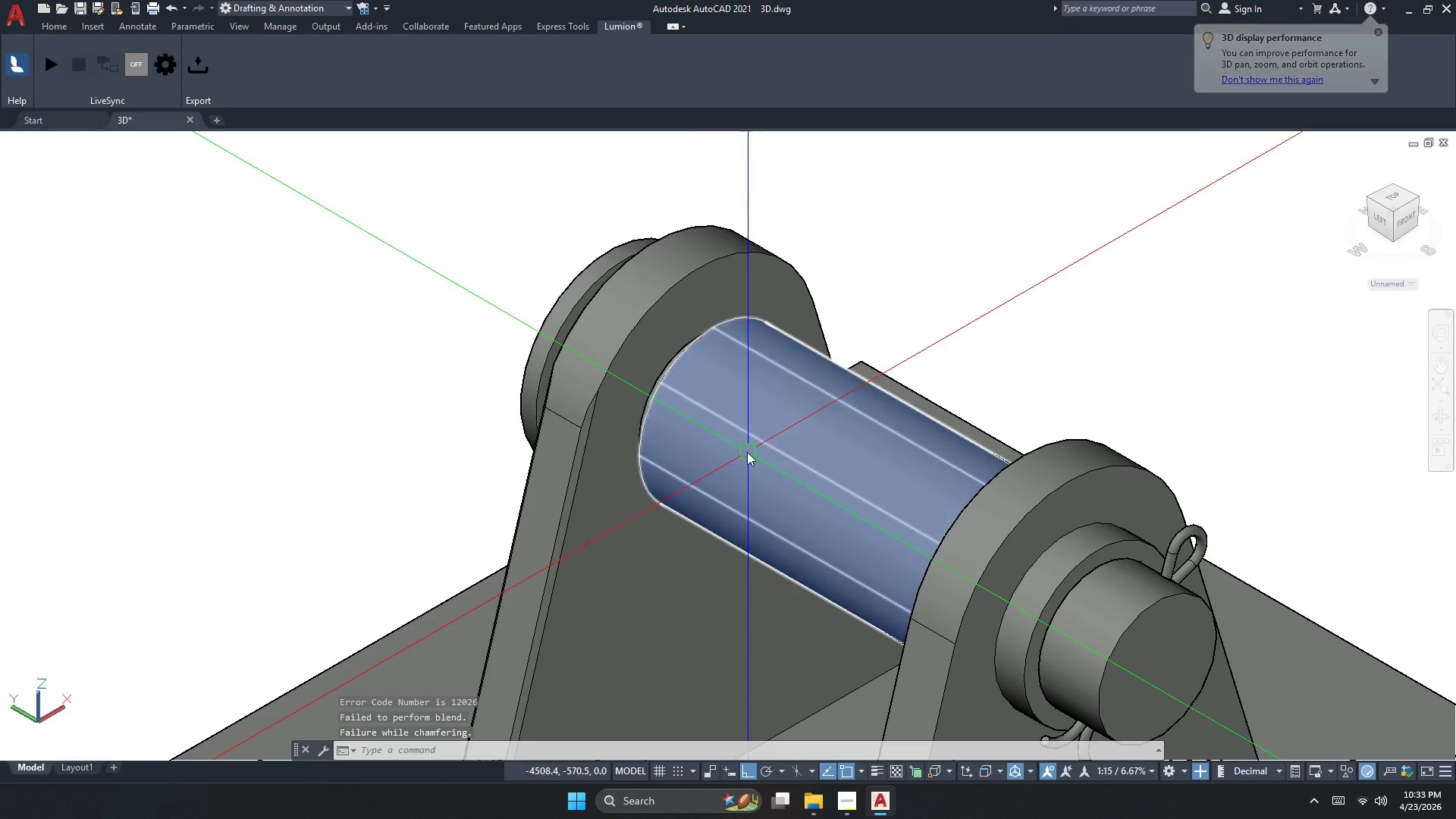 
key(Space)
 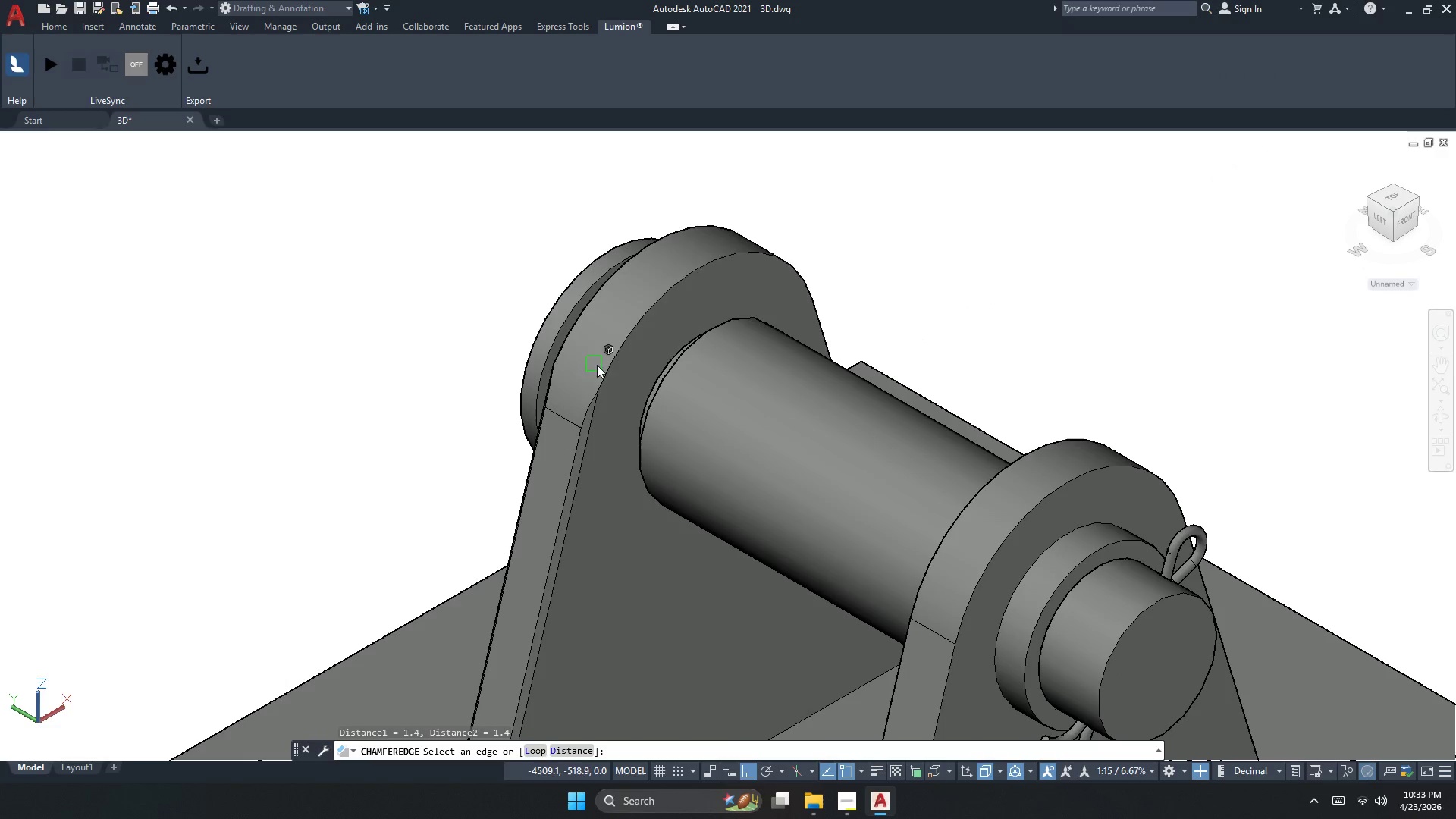 
left_click([602, 363])
 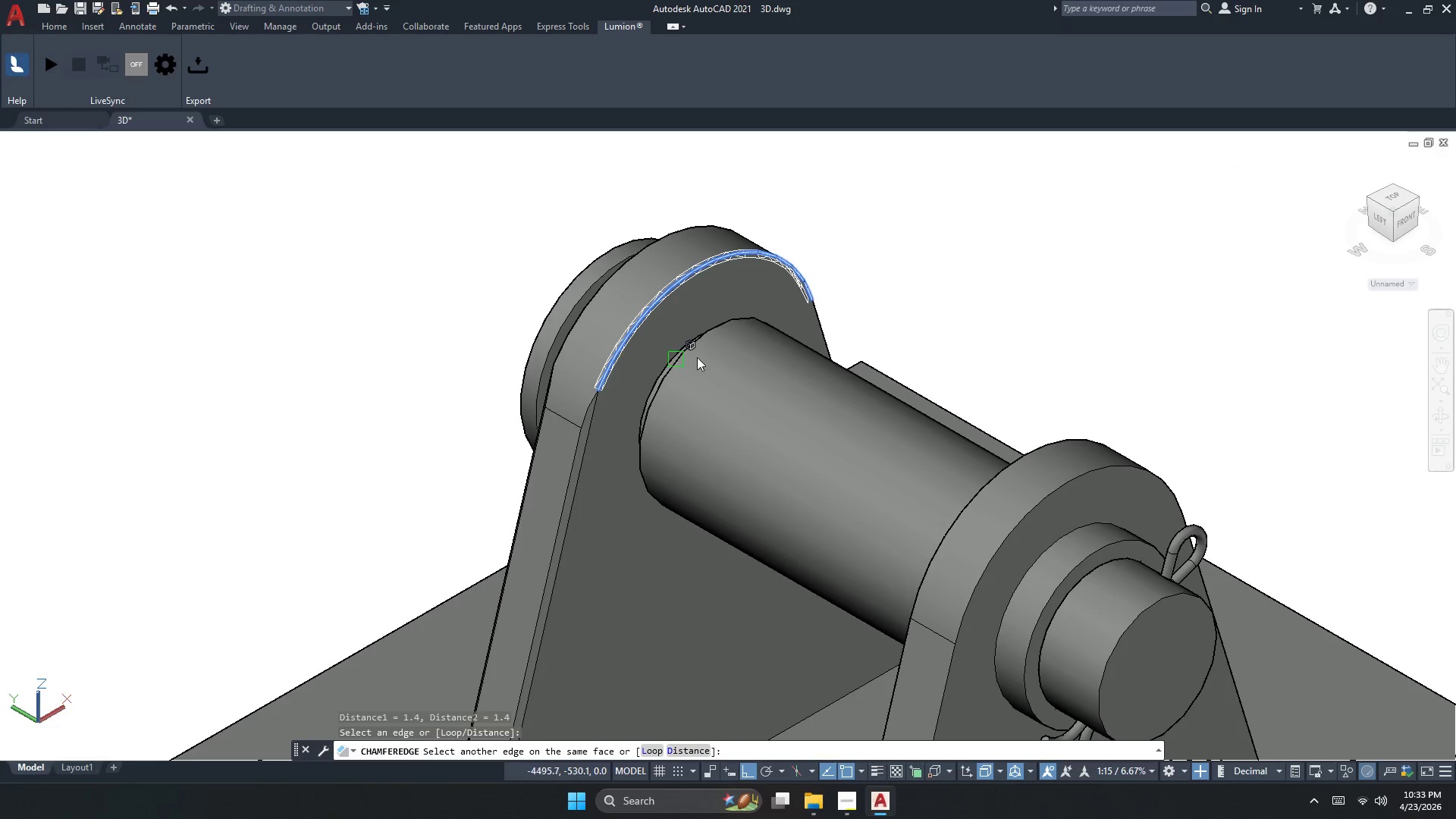 
key(Space)
 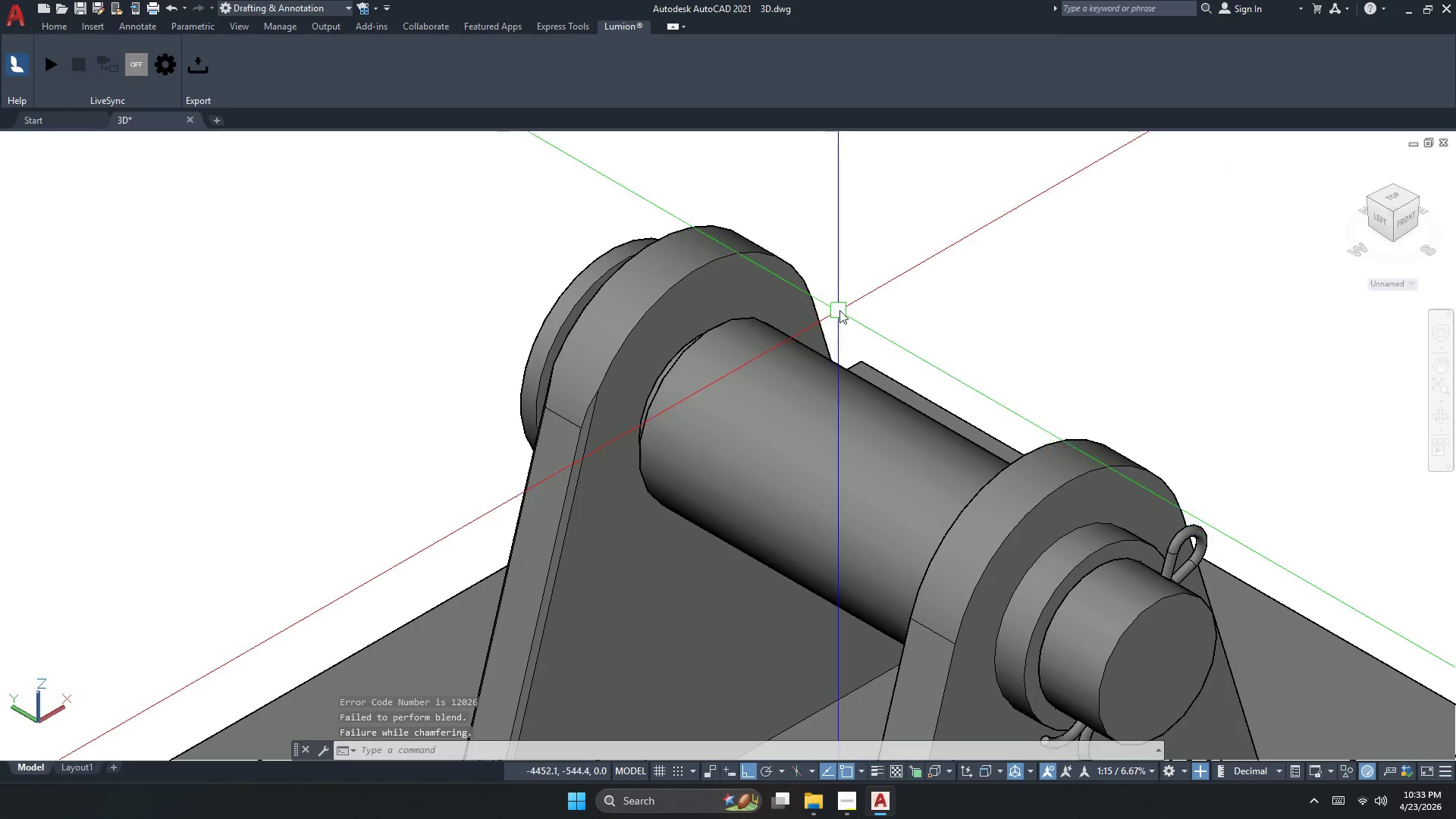 
key(Escape)
 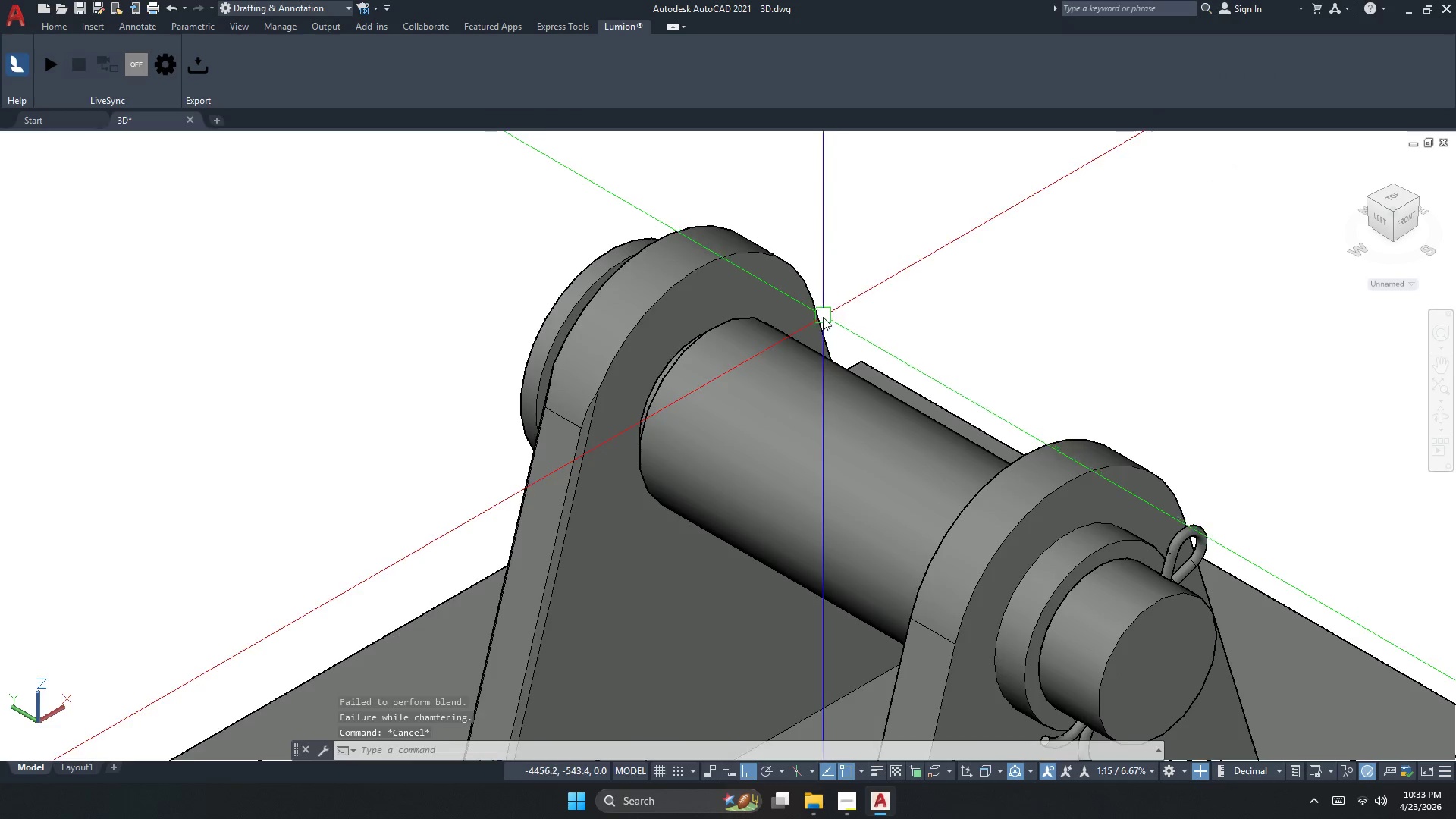 
key(Space)
 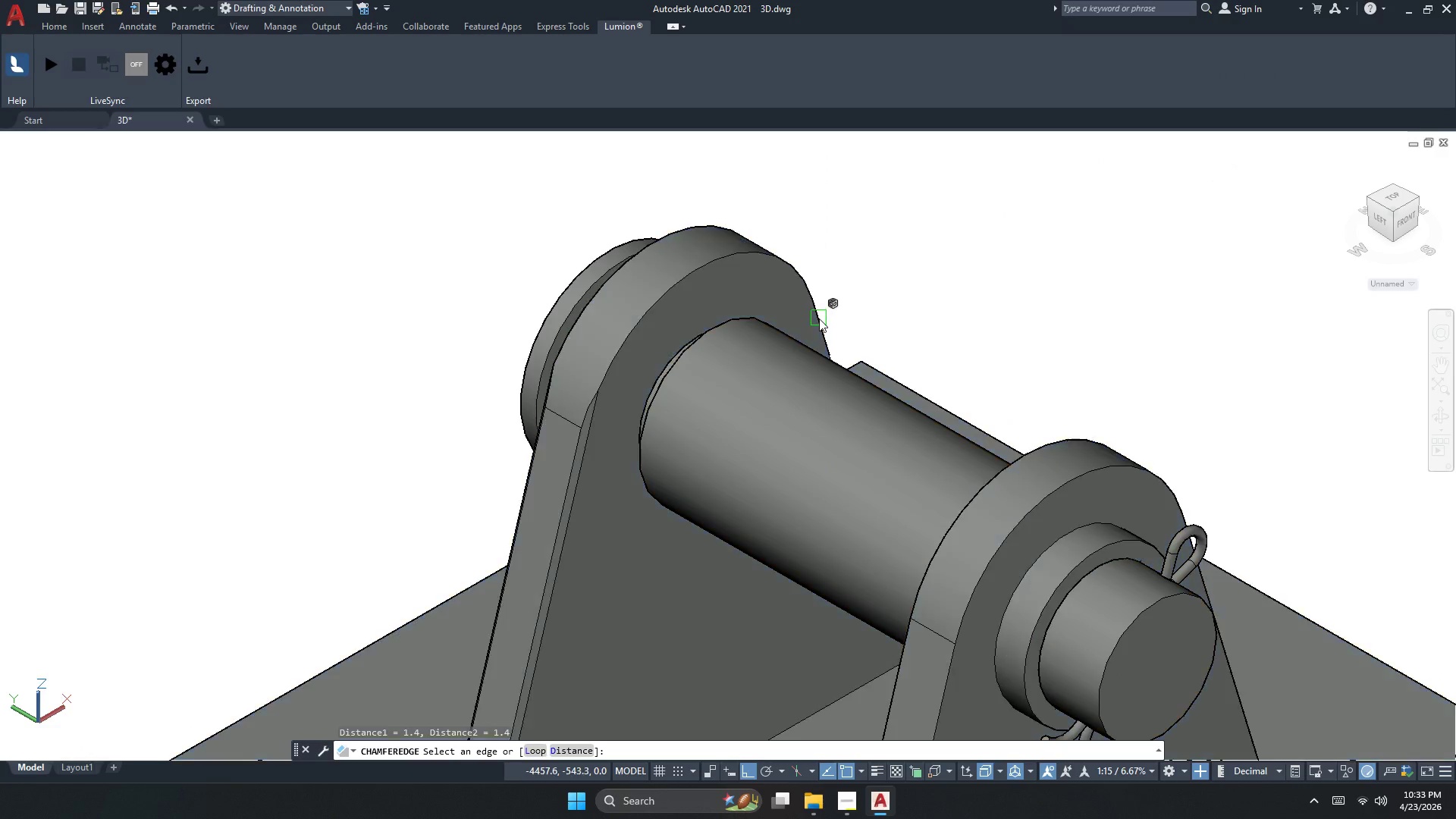 
left_click([819, 318])
 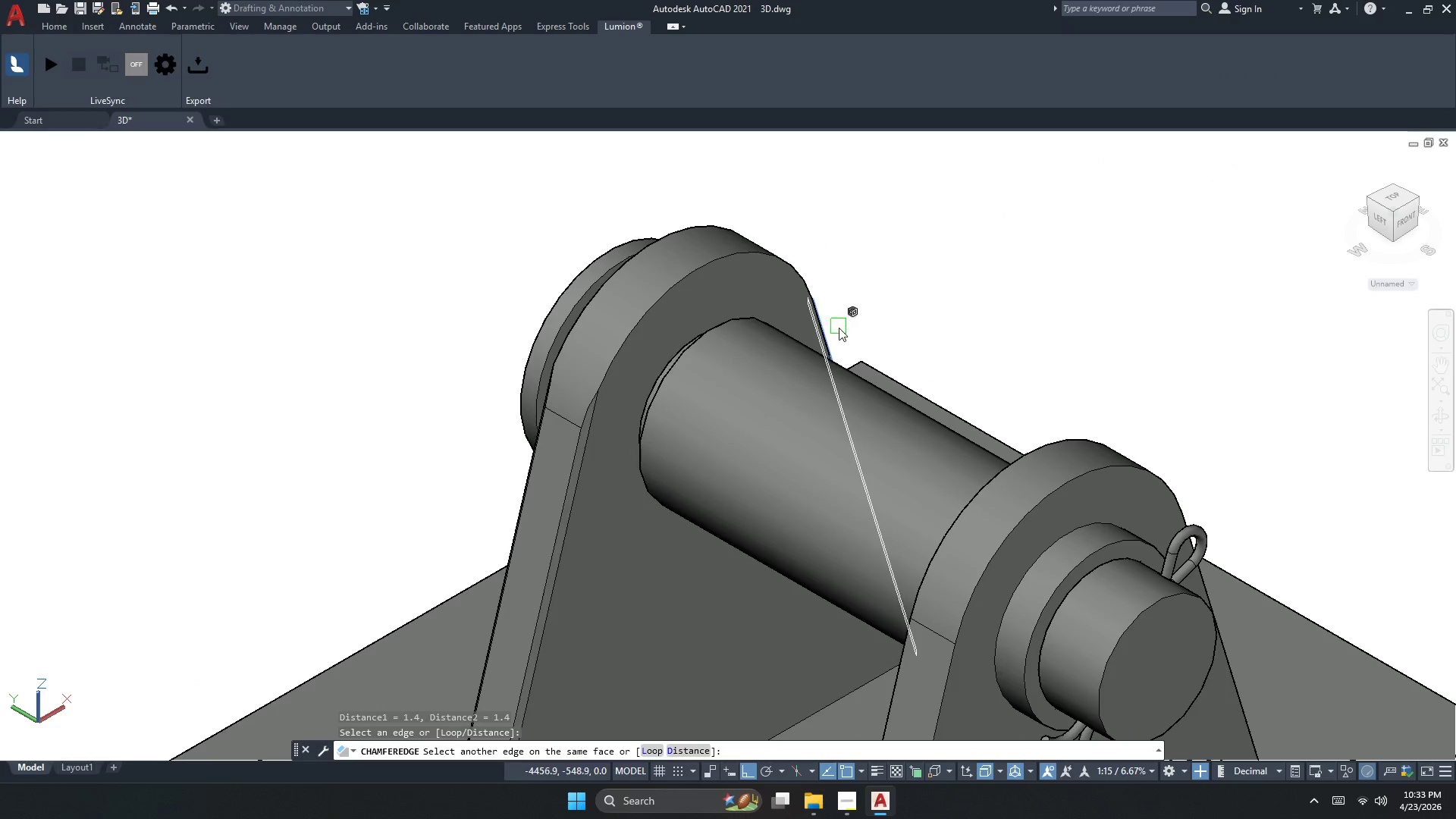 
key(Space)
 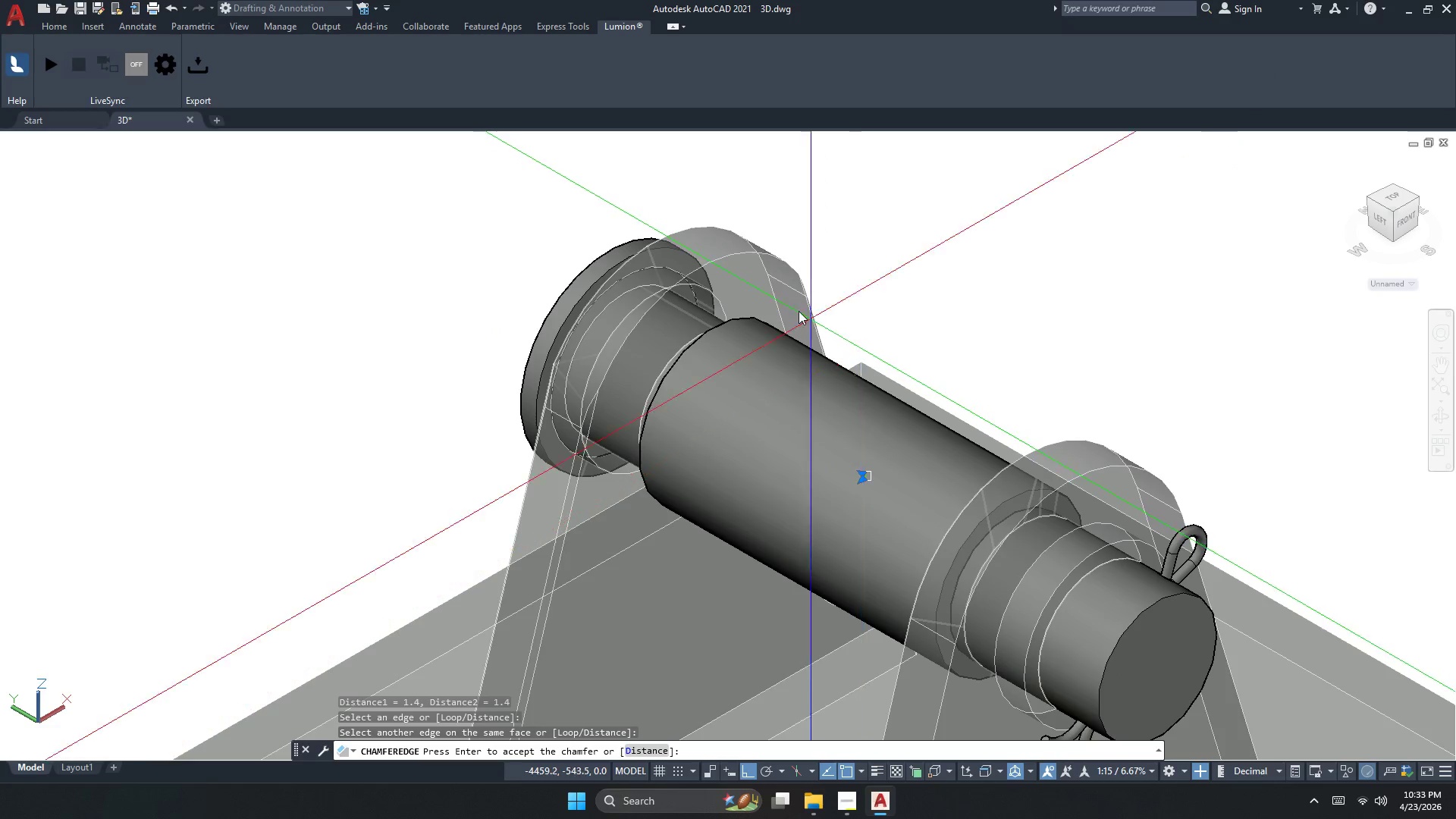 
key(Space)
 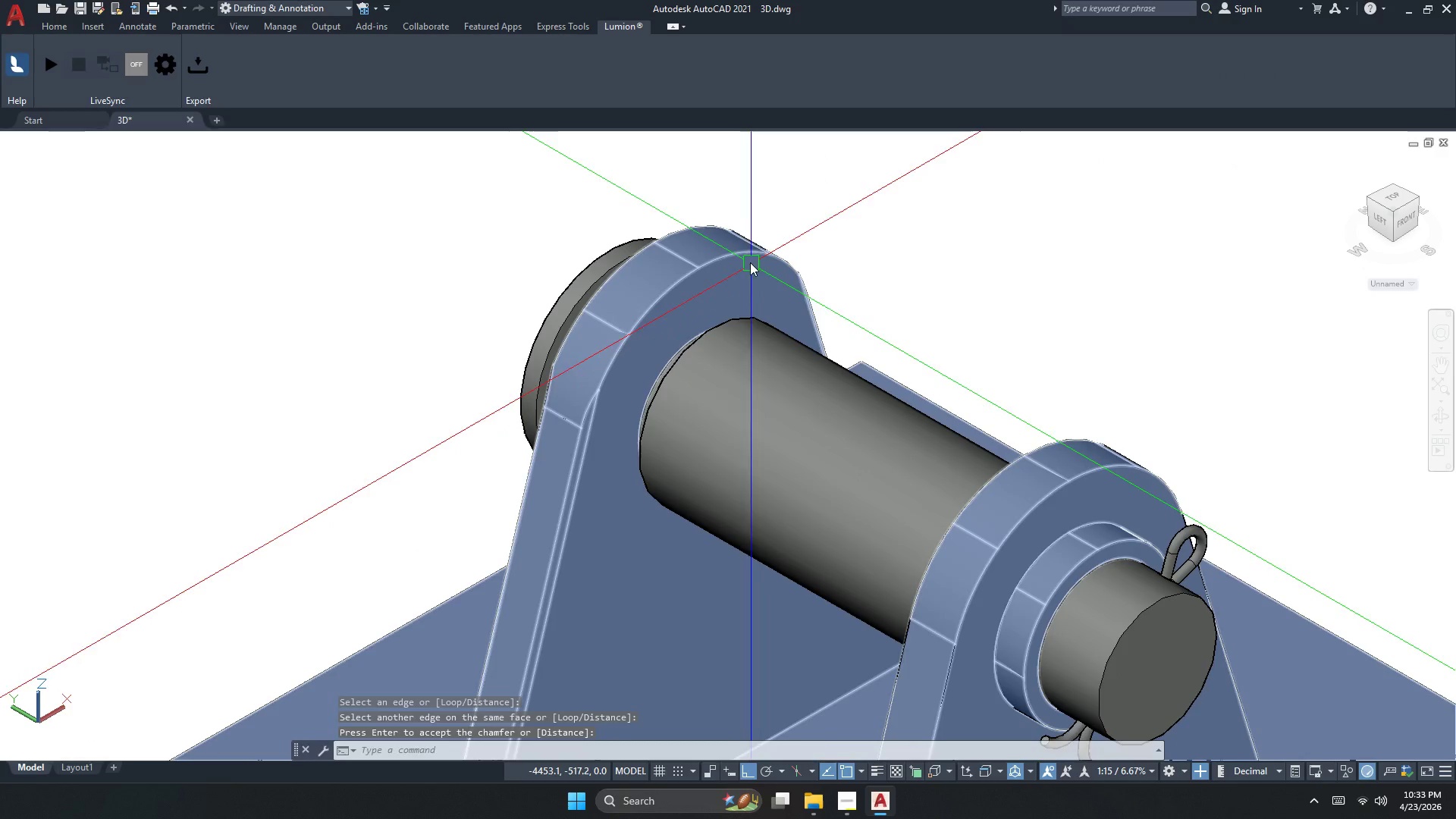 
key(Space)
 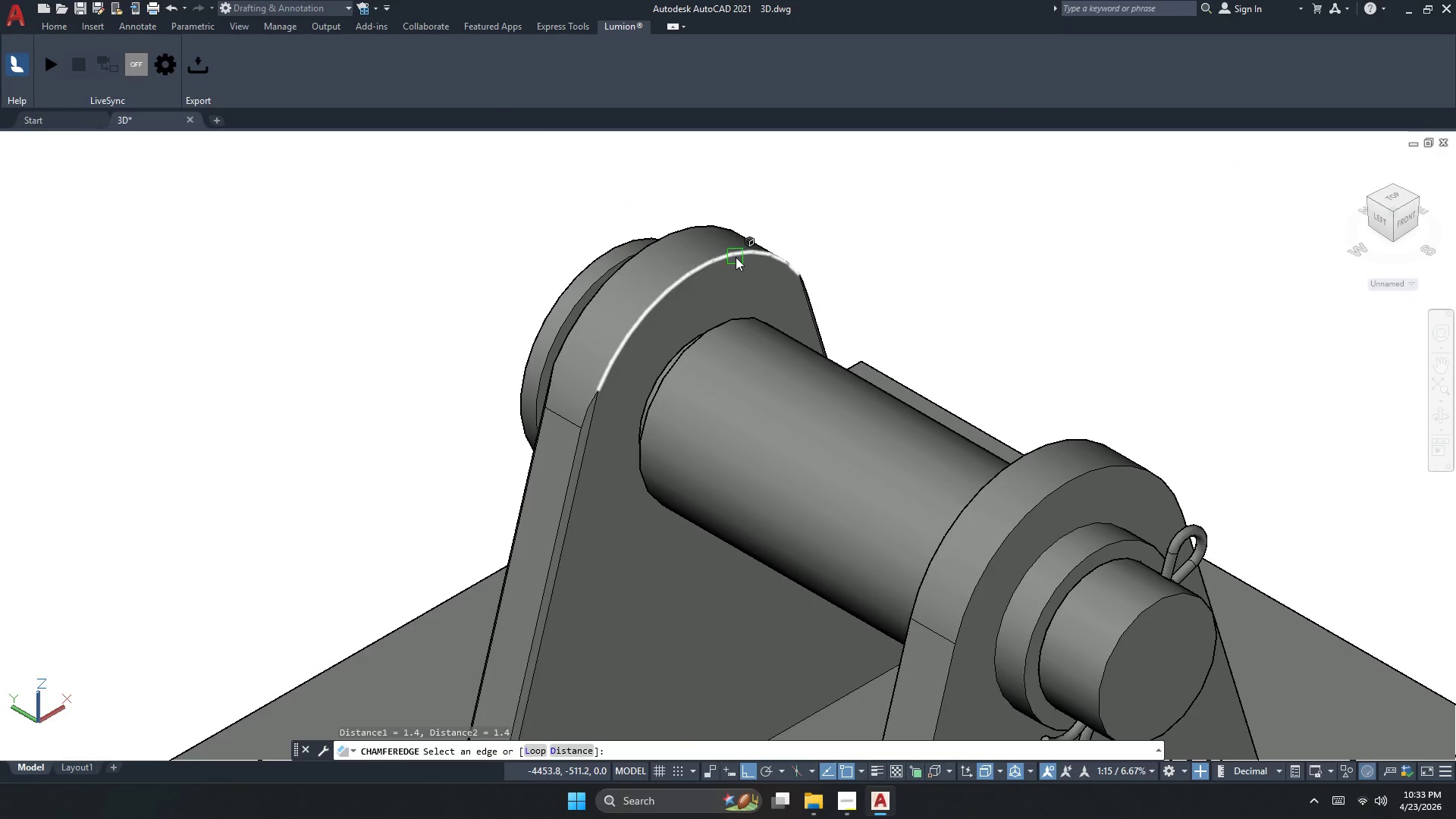 
left_click_drag(start_coordinate=[736, 256], to_coordinate=[625, 335])
 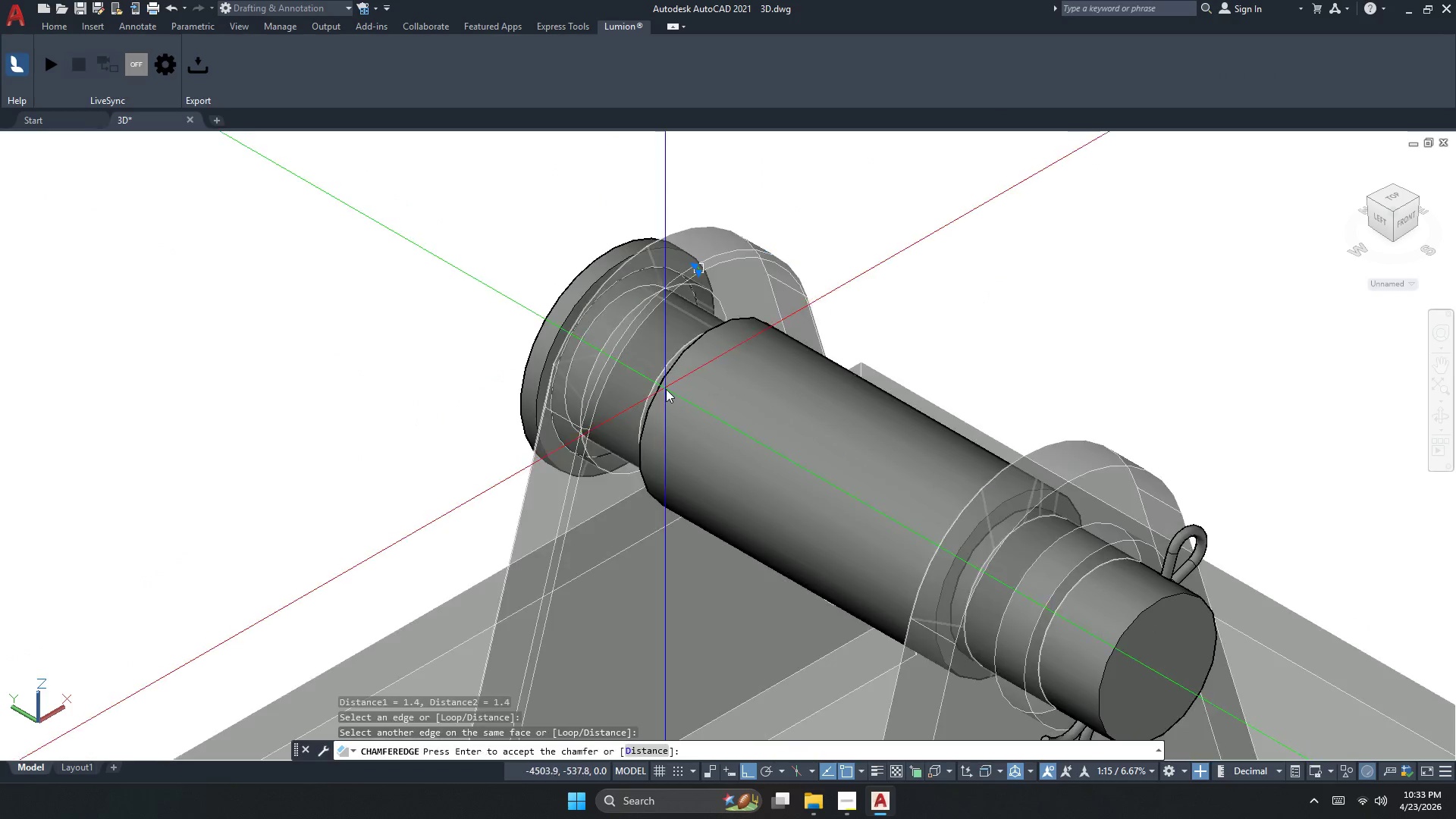 
key(Space)
 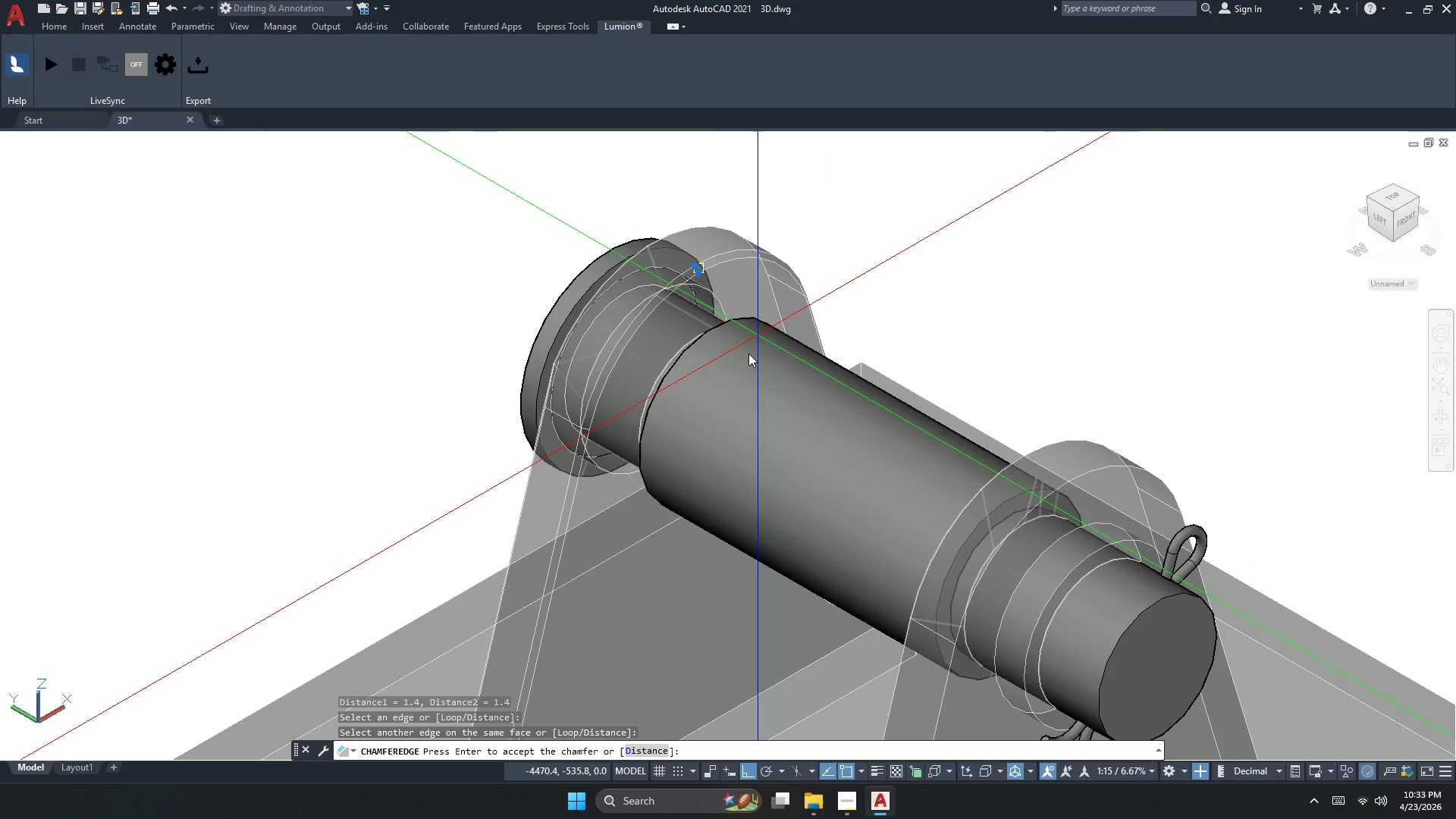 
key(Escape)
 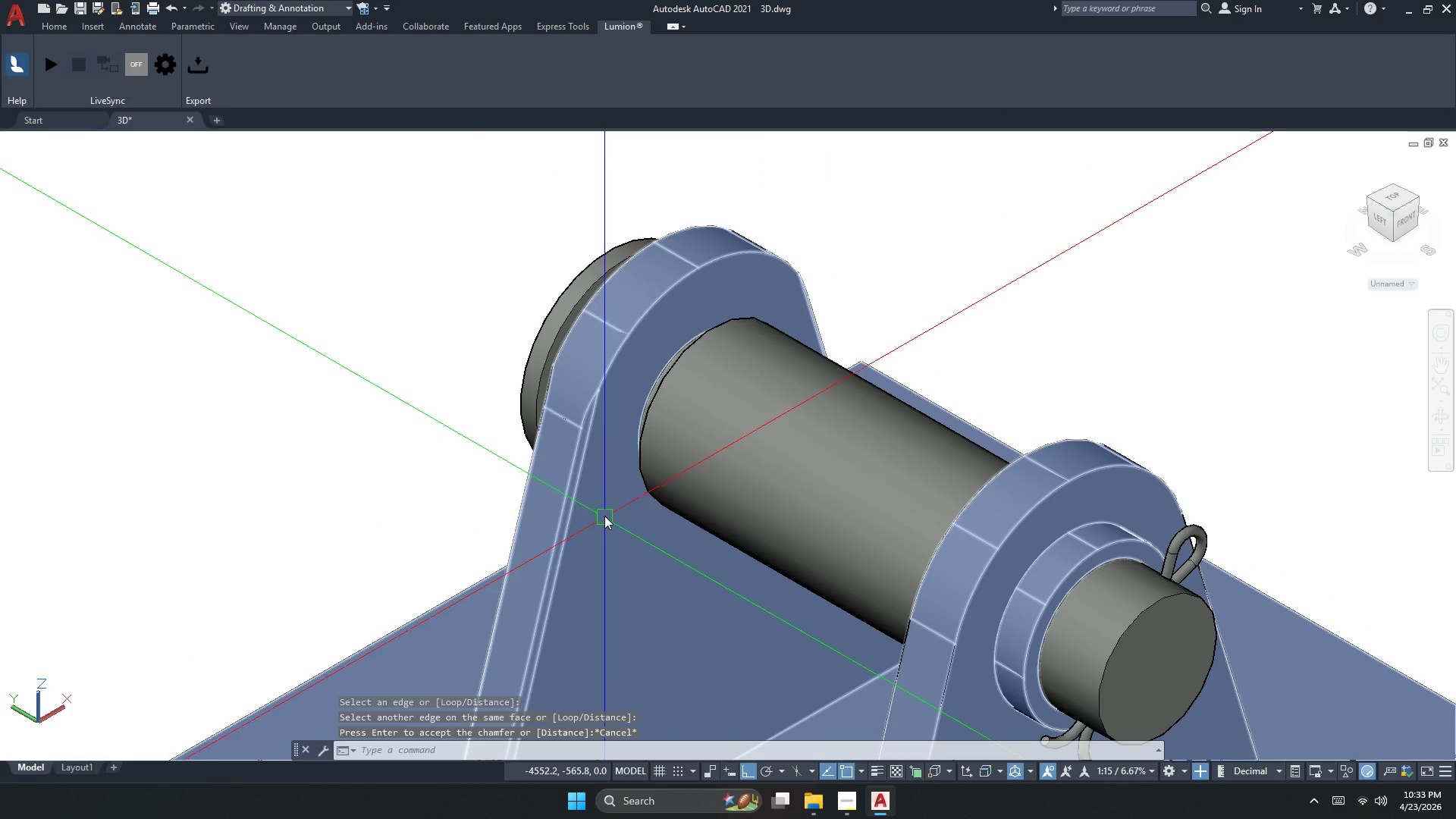 
key(Escape)
 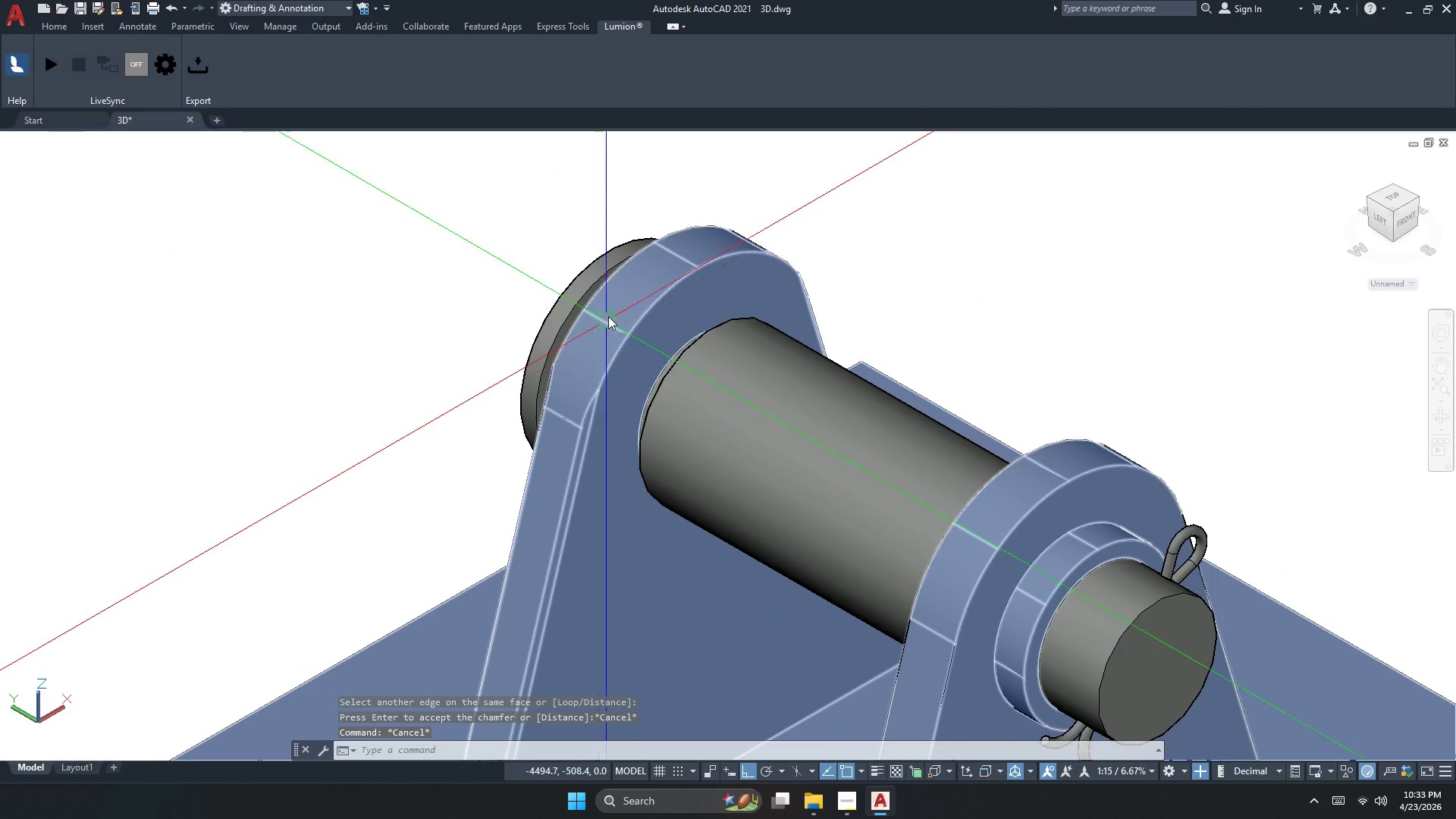 
key(Space)
 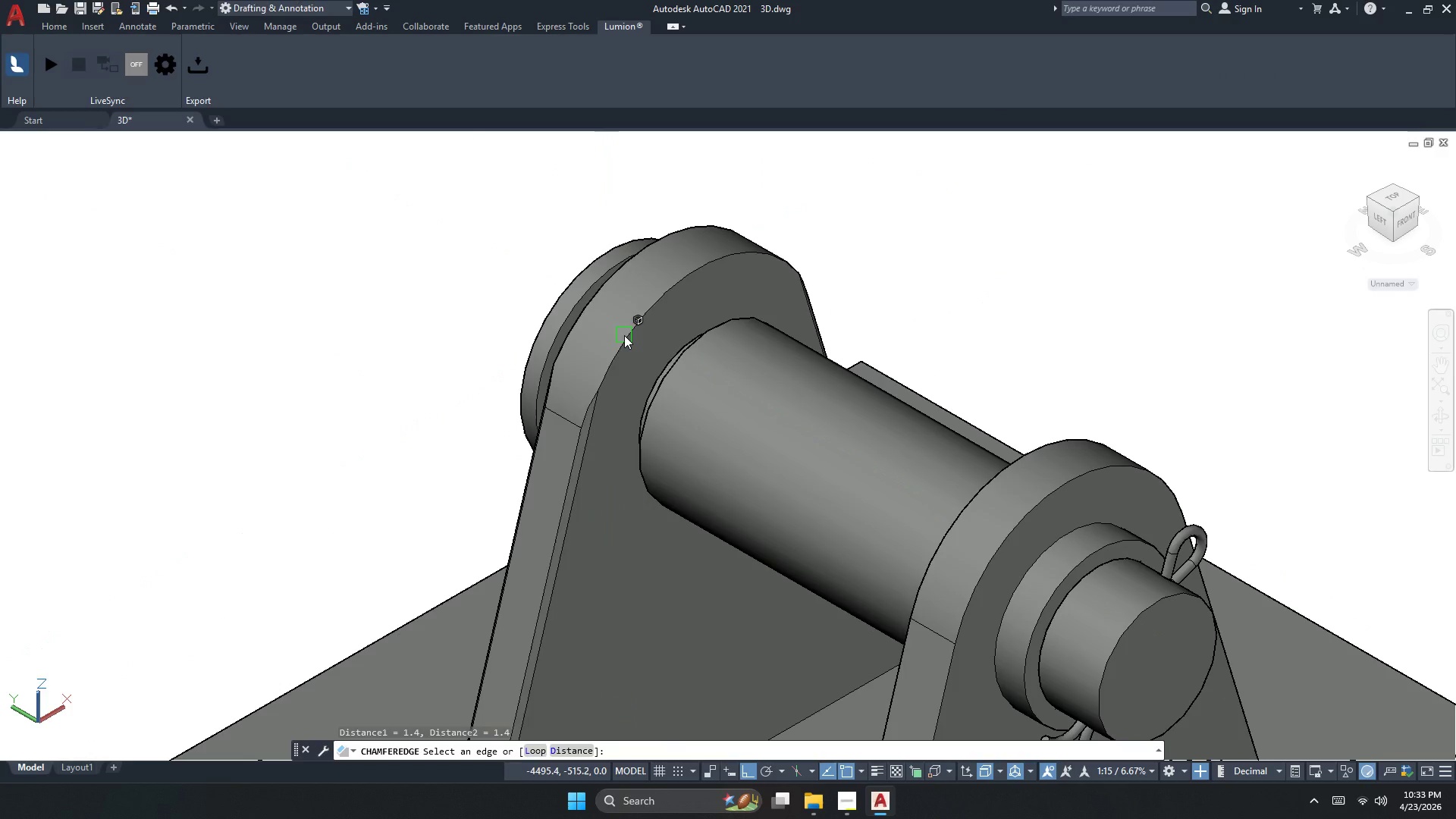 
left_click([625, 335])
 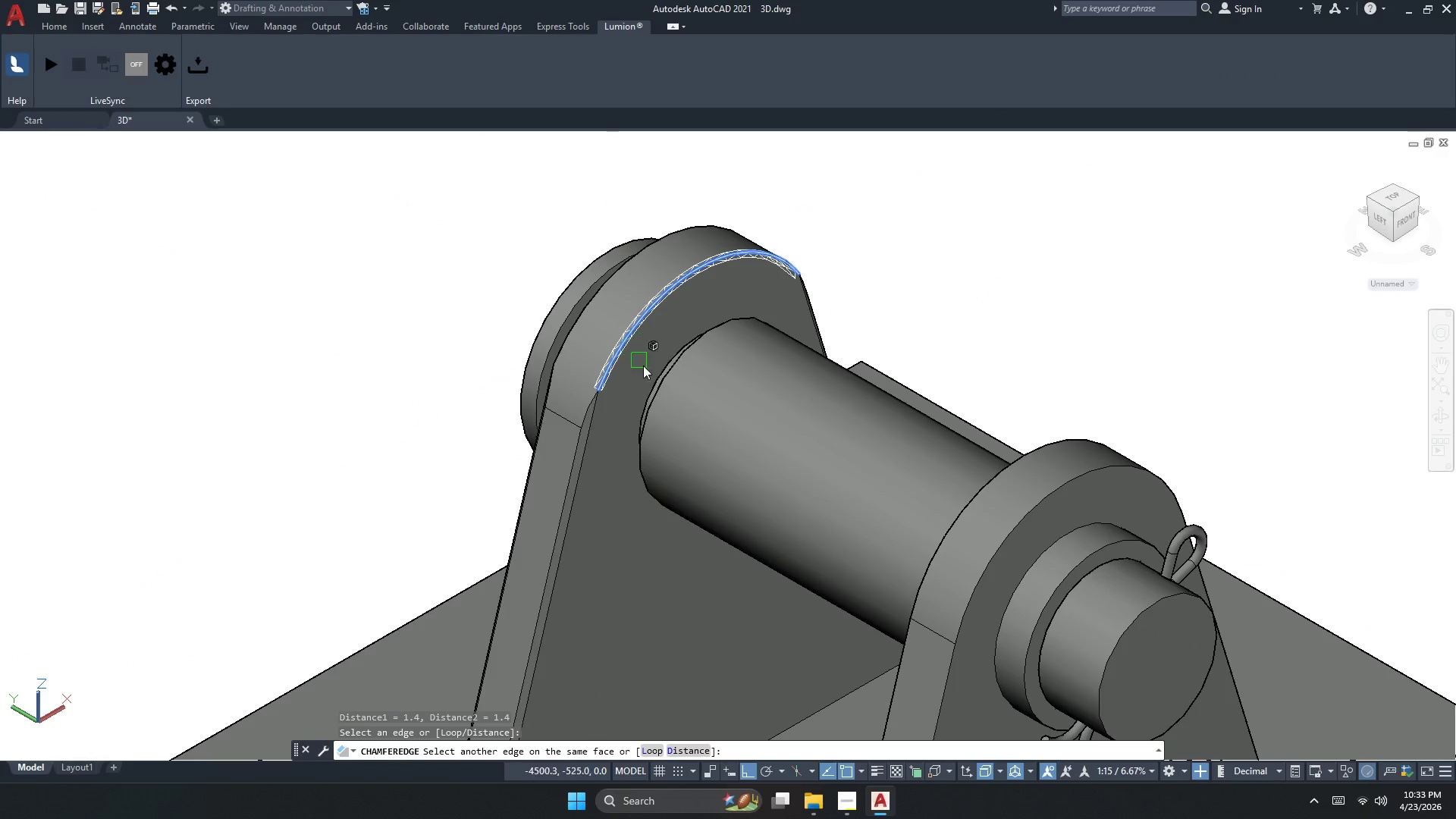 
key(Space)
 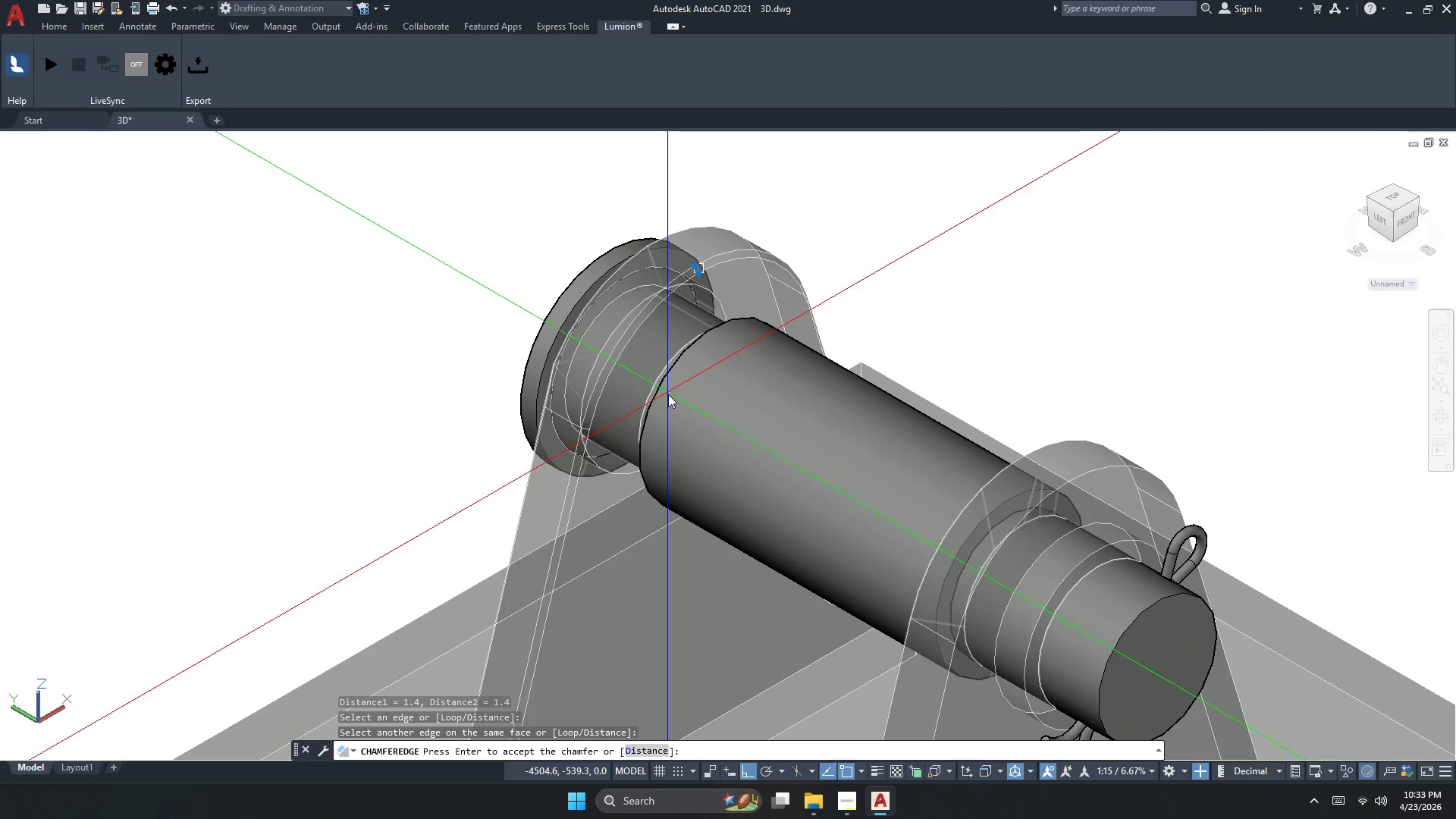 
key(Space)
 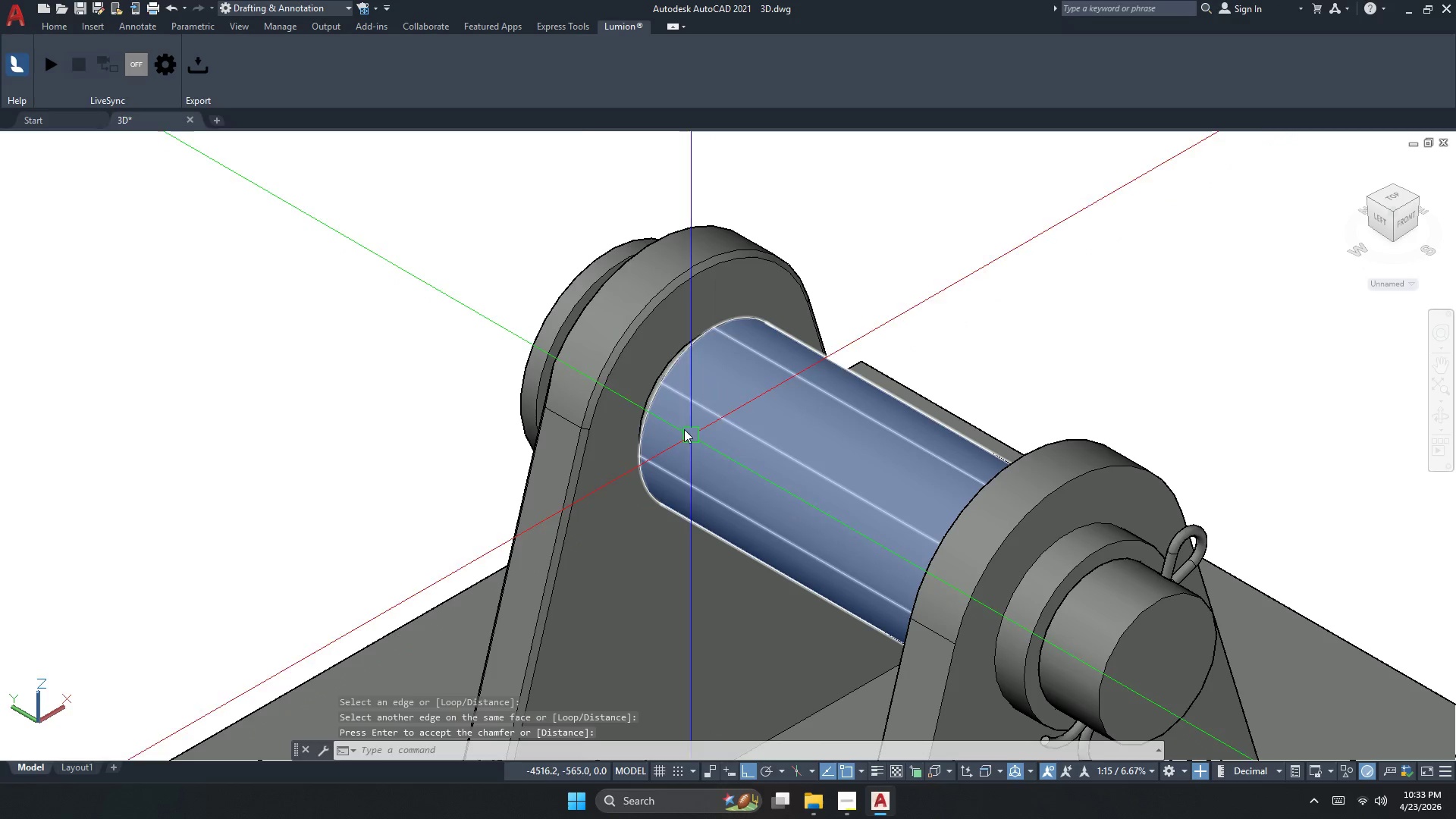 
key(Escape)
 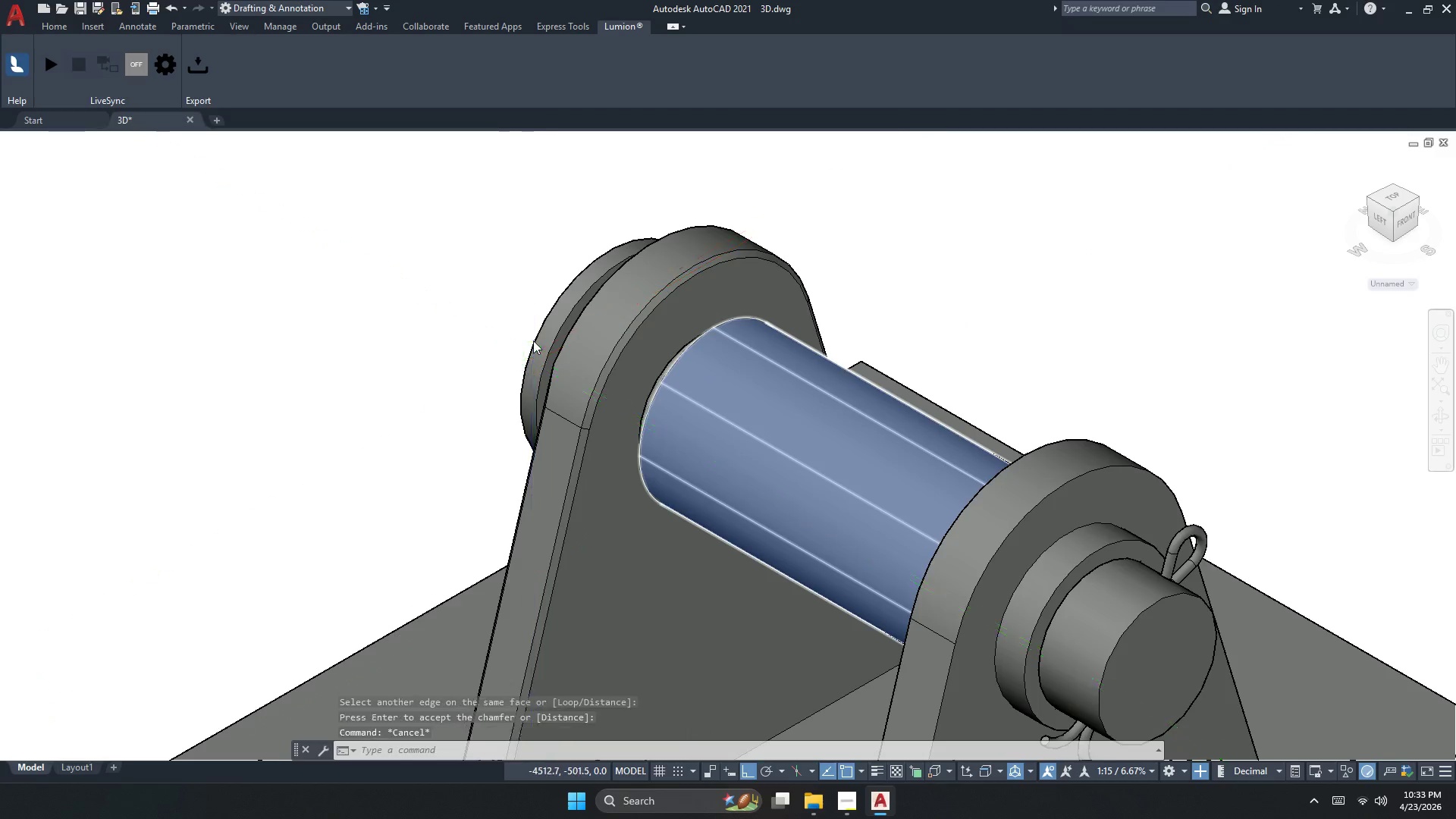 
key(Space)
 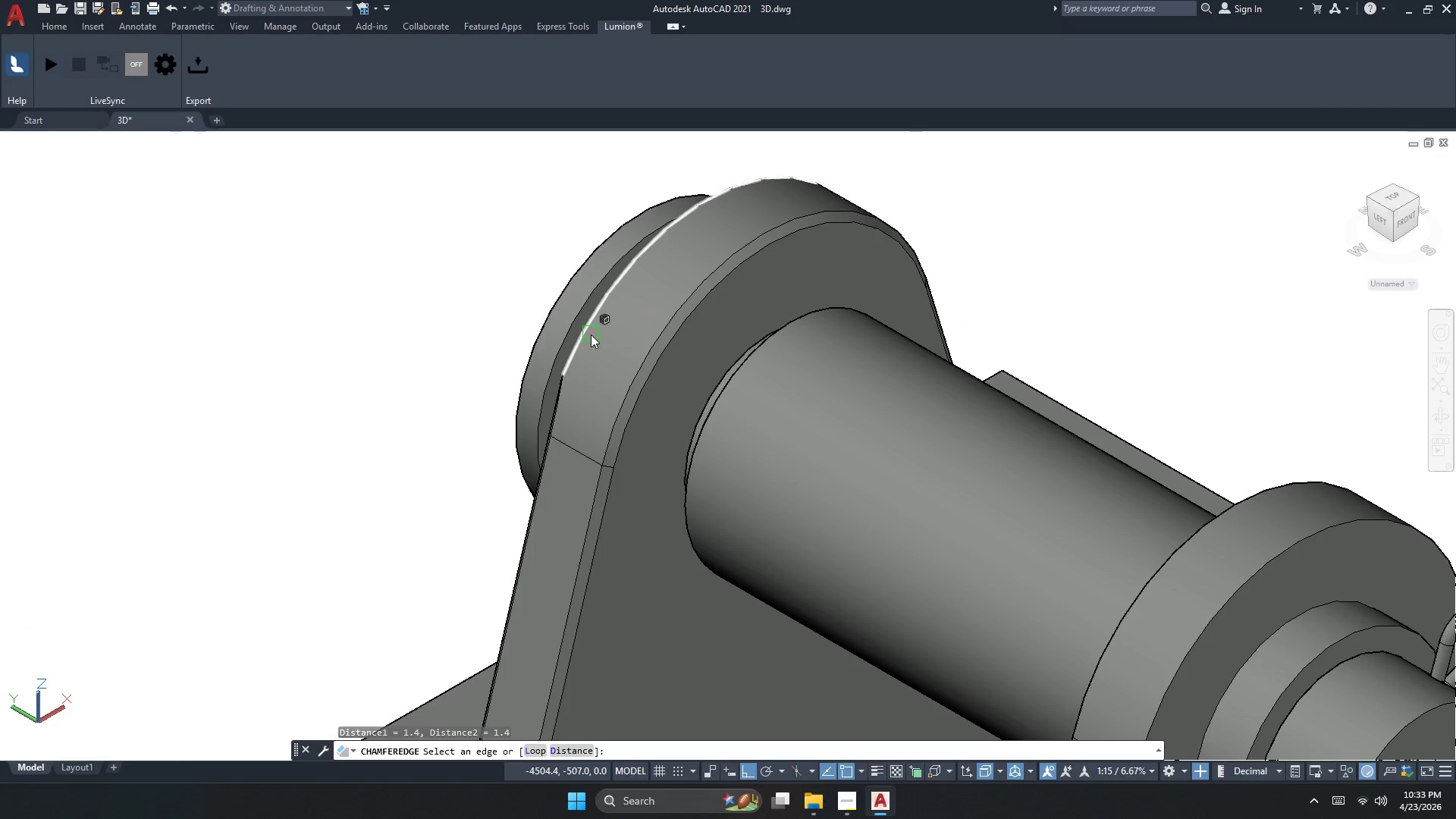 
scroll: coordinate [533, 340], scroll_direction: up, amount: 1.0
 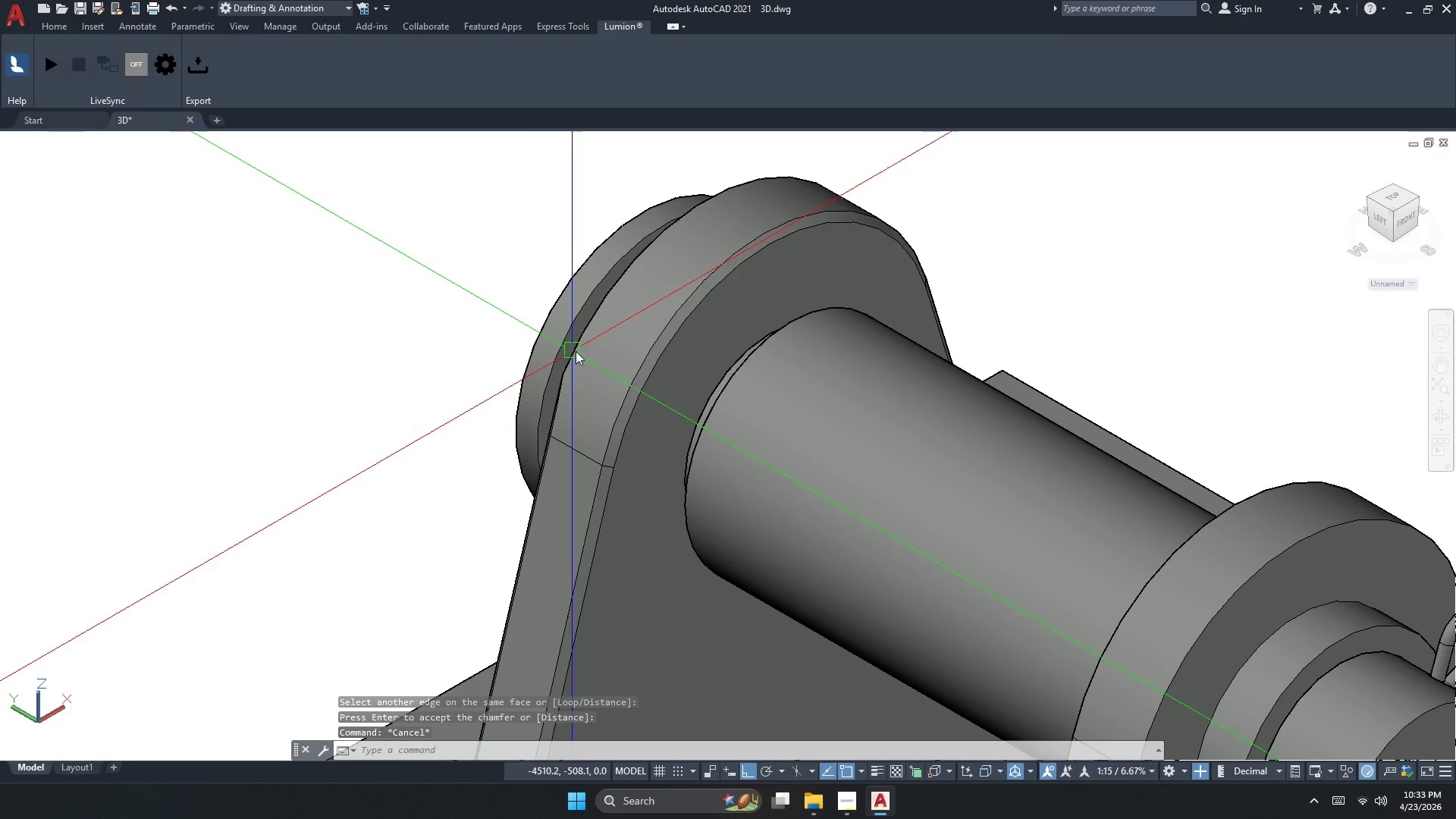 
left_click([591, 332])
 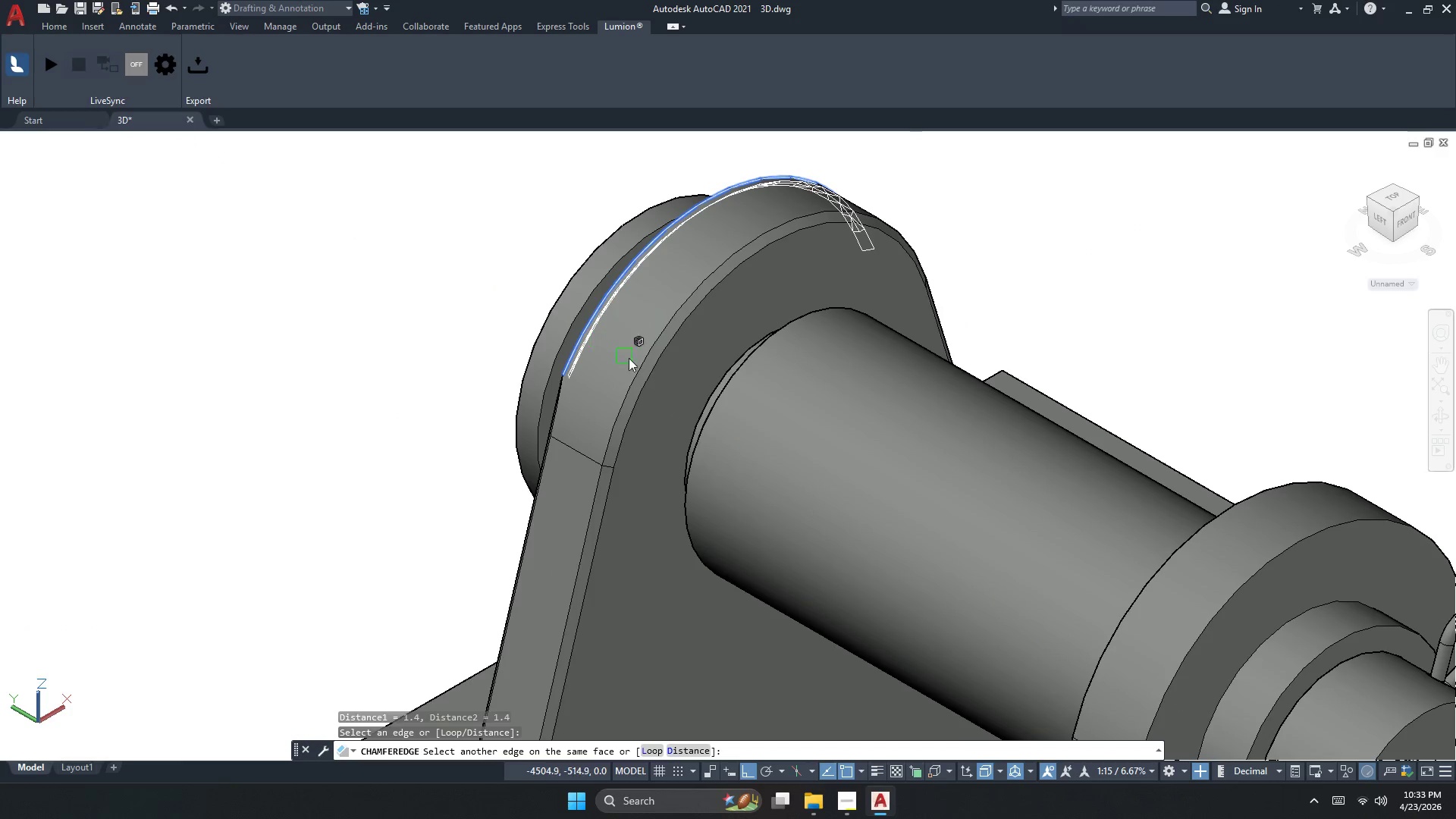 
key(Space)
 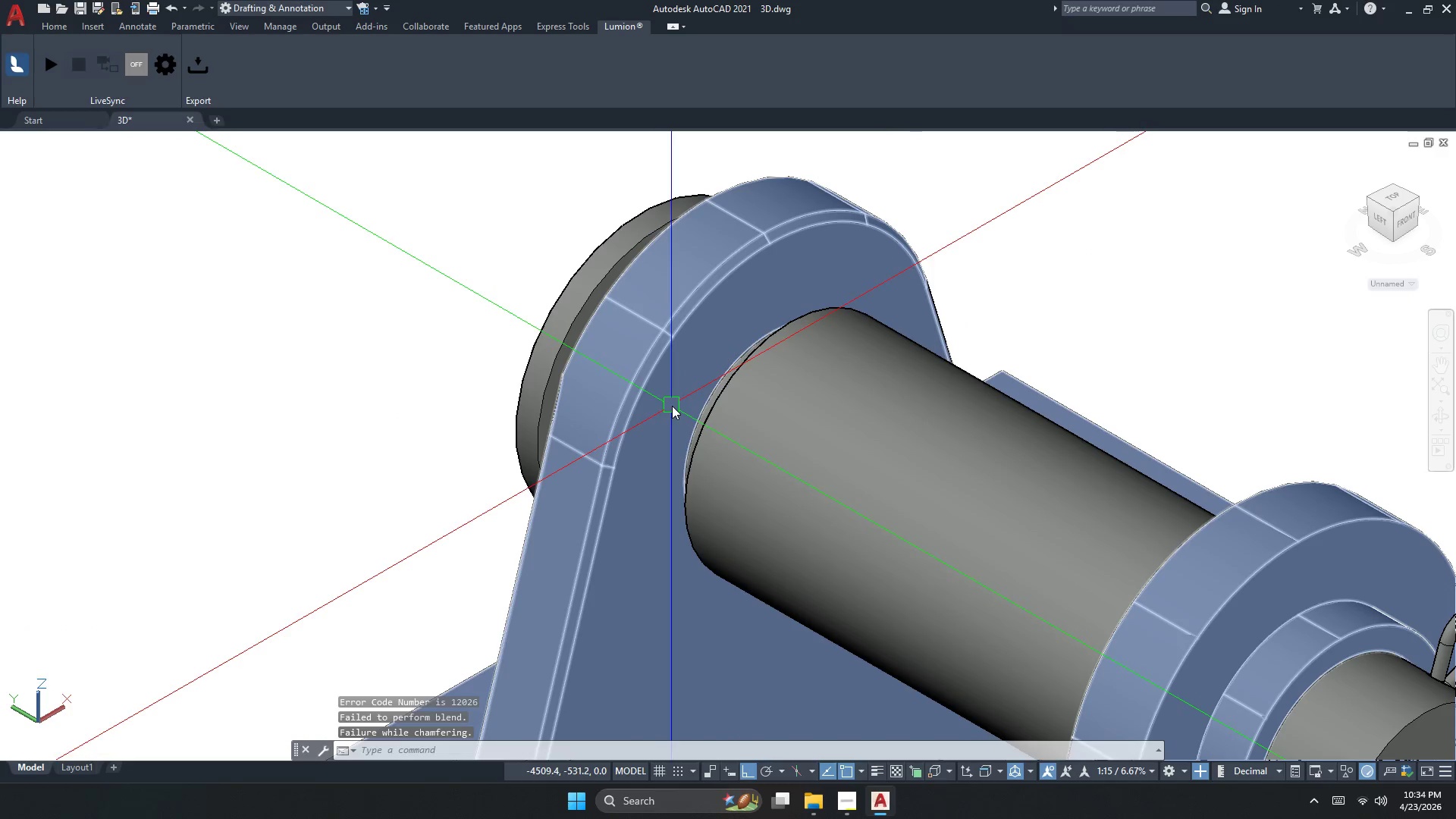 
key(Space)
 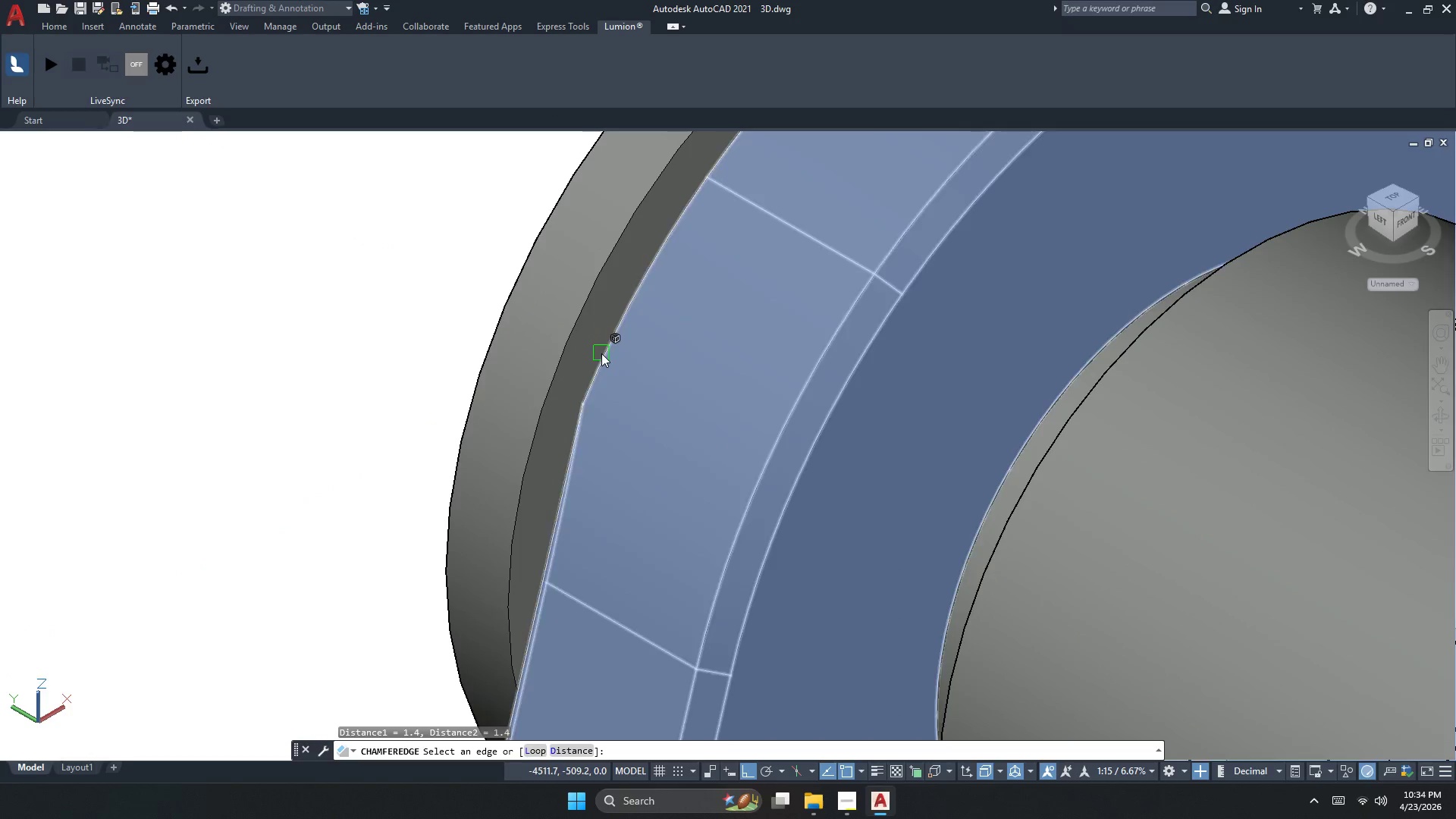 
scroll: coordinate [552, 357], scroll_direction: up, amount: 3.0
 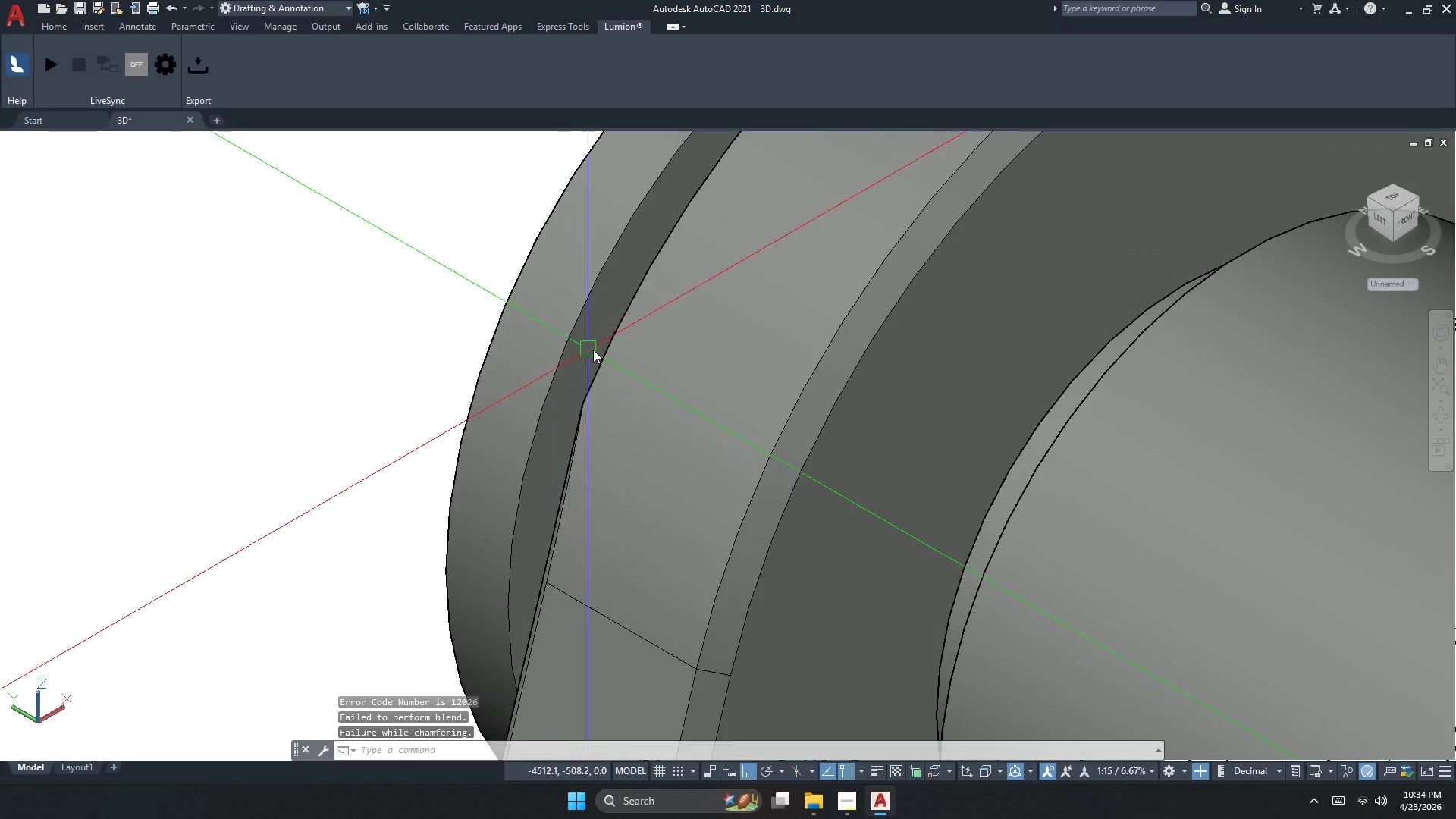 
left_click([601, 353])
 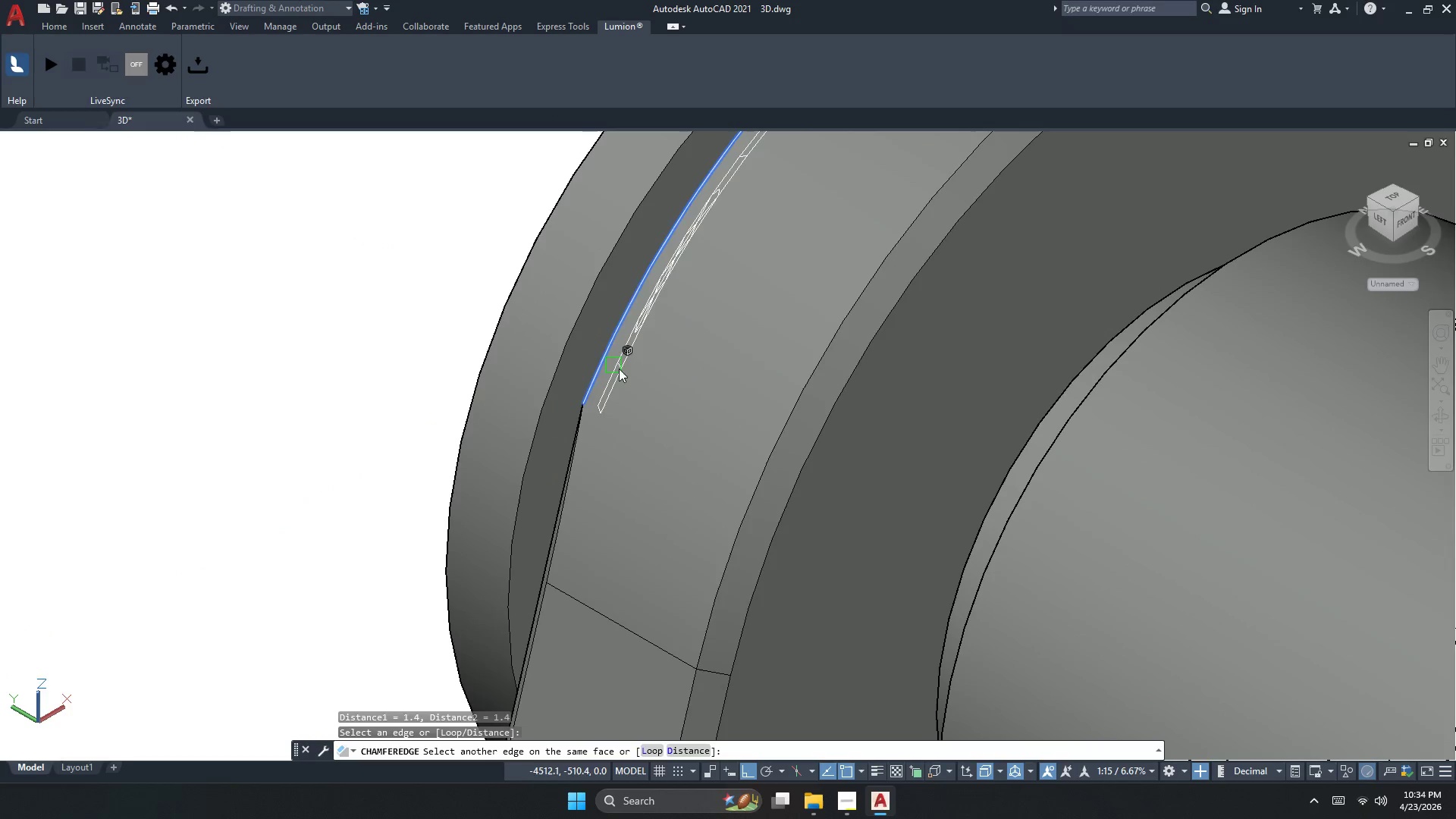 
key(Space)
 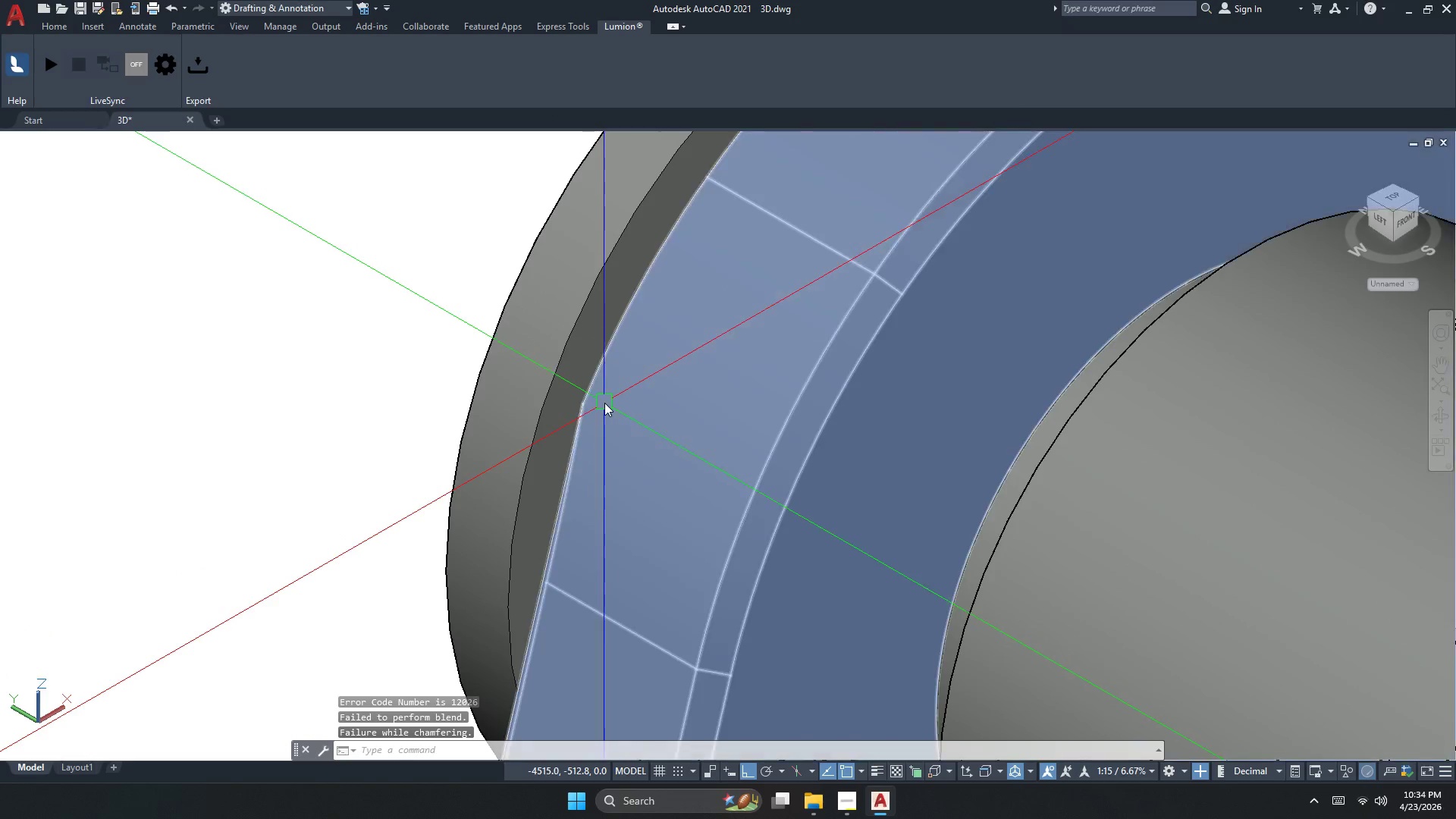 
scroll: coordinate [802, 383], scroll_direction: down, amount: 5.0
 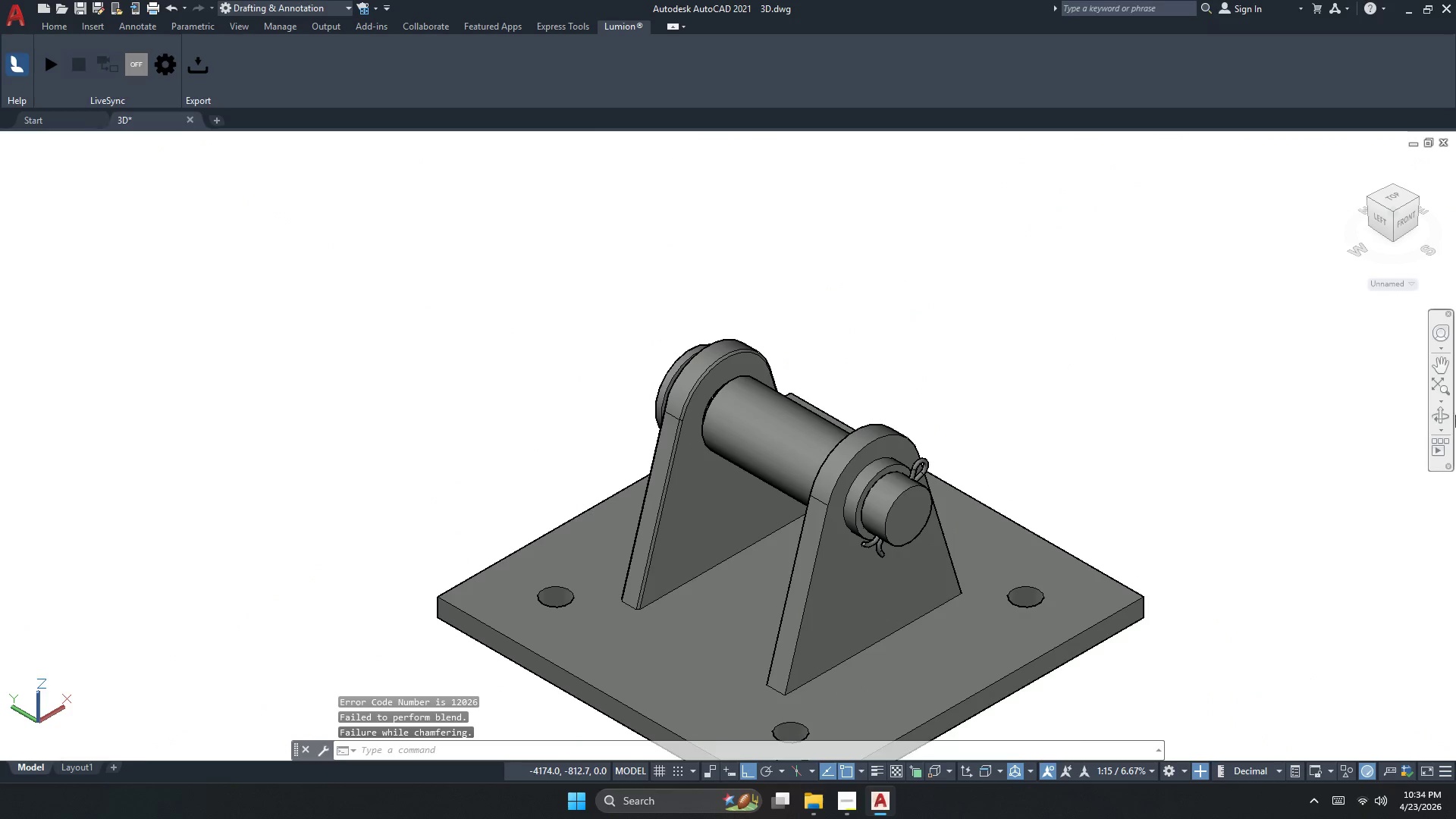 
left_click([1439, 416])
 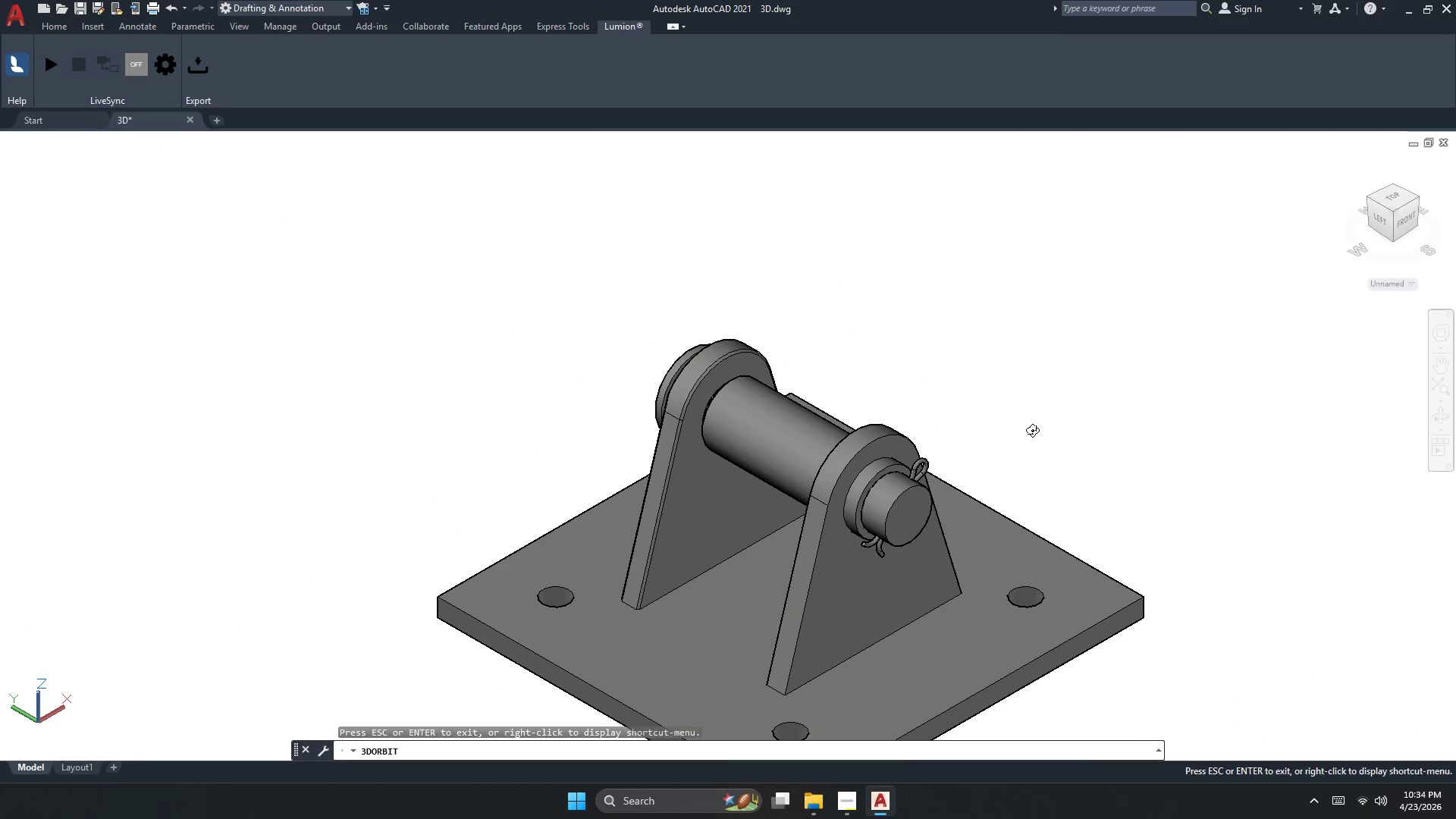 
left_click_drag(start_coordinate=[1040, 434], to_coordinate=[722, 406])
 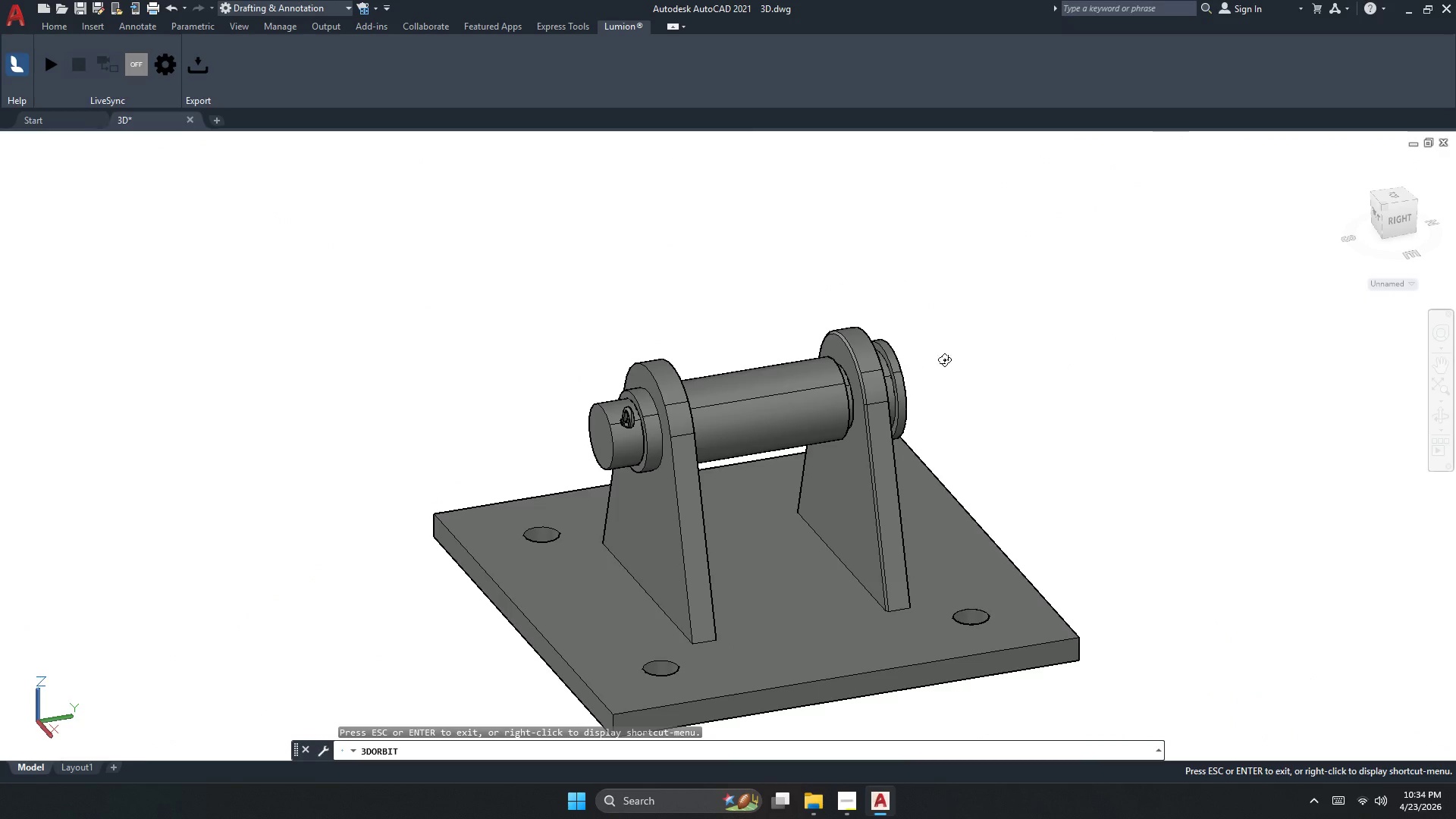 
left_click_drag(start_coordinate=[795, 436], to_coordinate=[673, 500])
 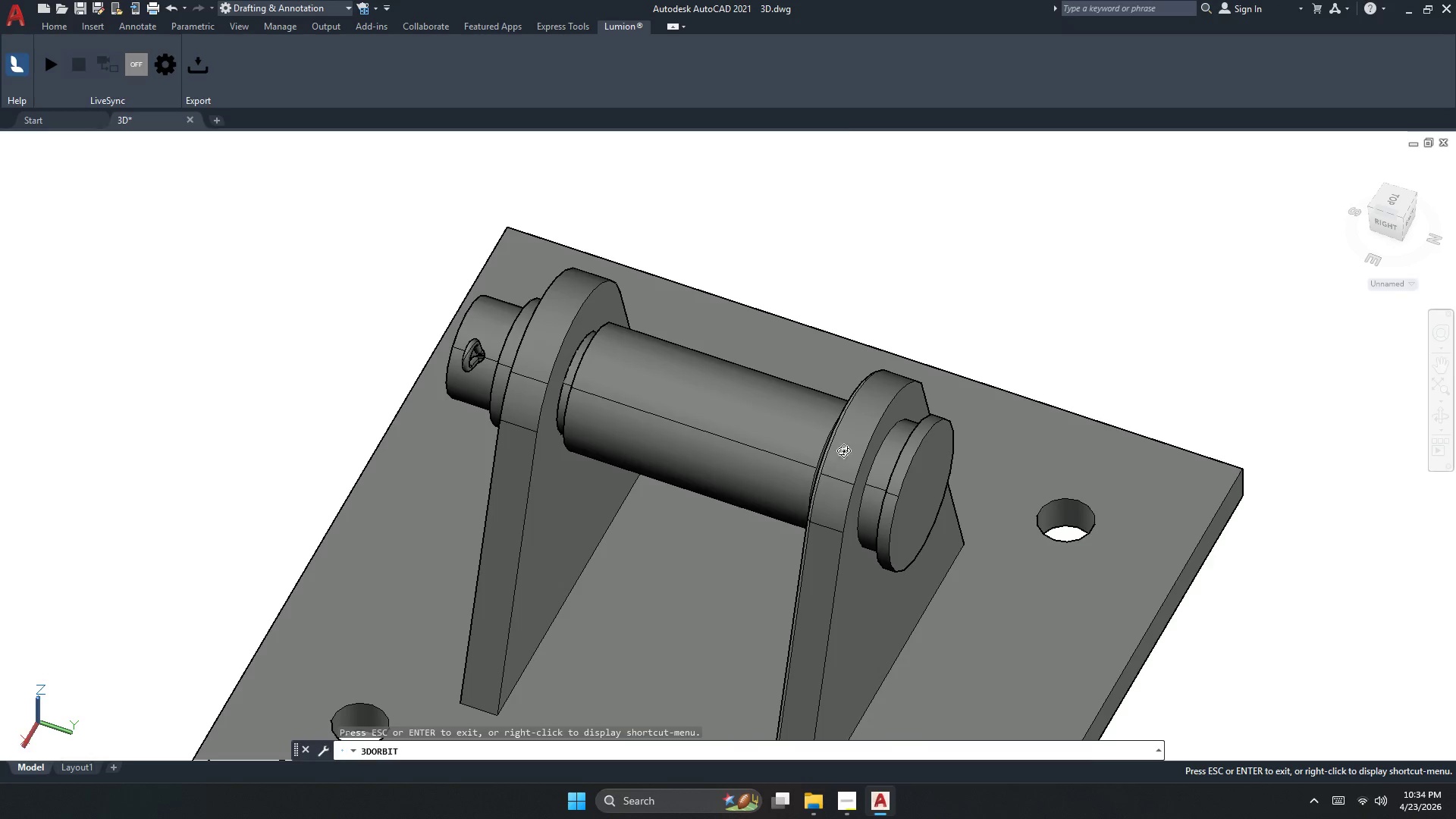 
scroll: coordinate [800, 338], scroll_direction: up, amount: 5.0
 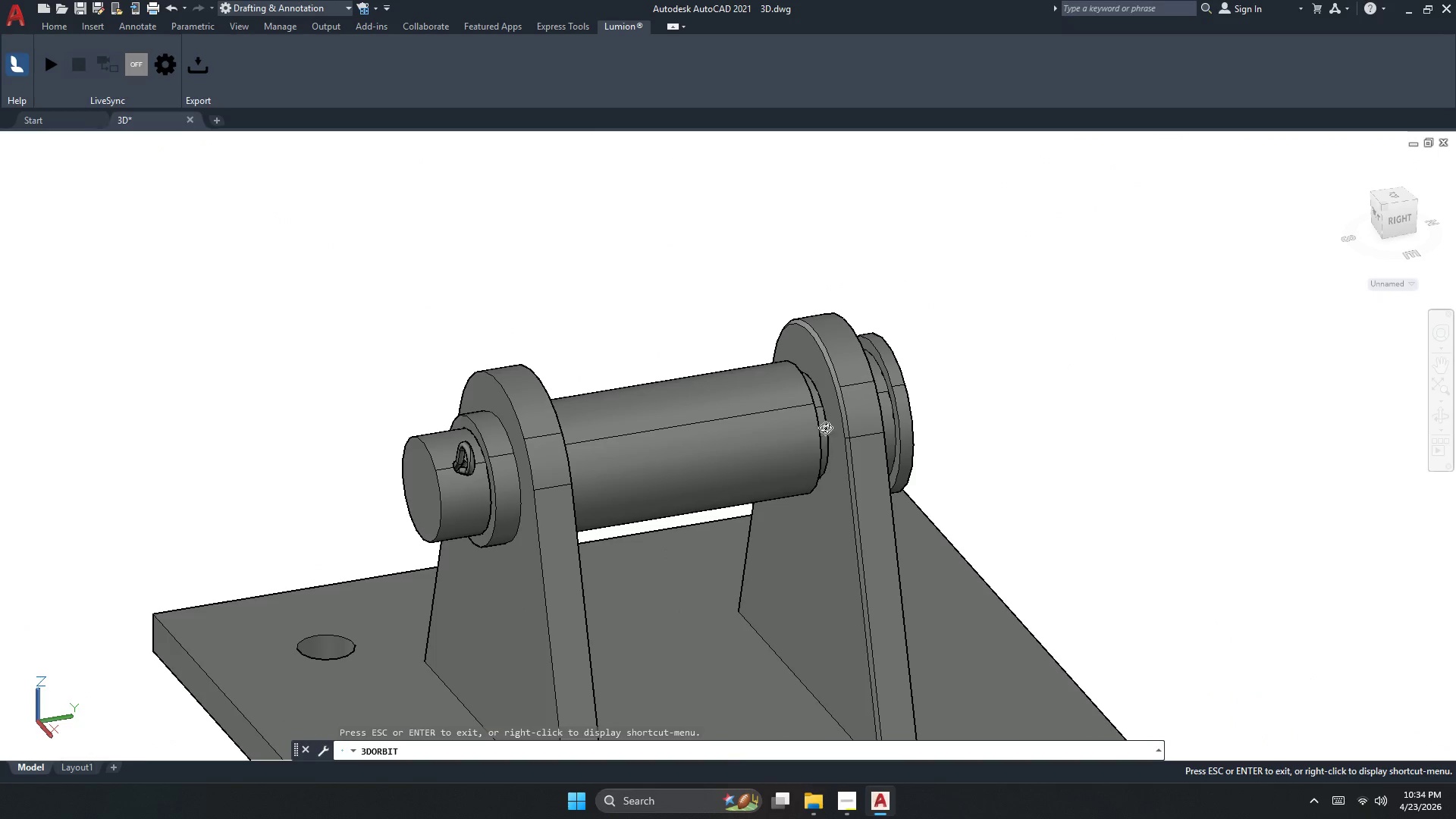 
key(Escape)
 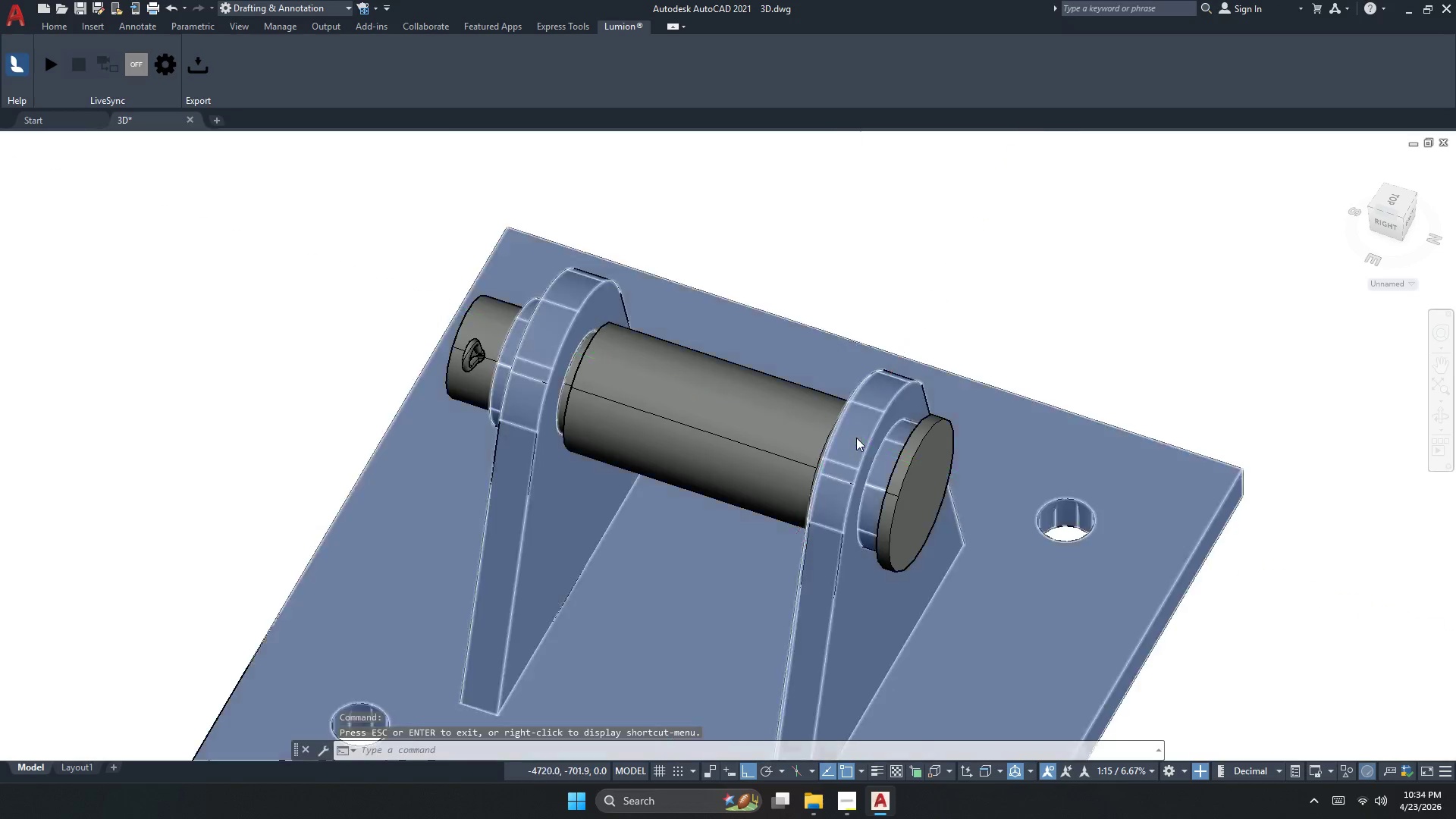 
scroll: coordinate [856, 438], scroll_direction: up, amount: 1.0
 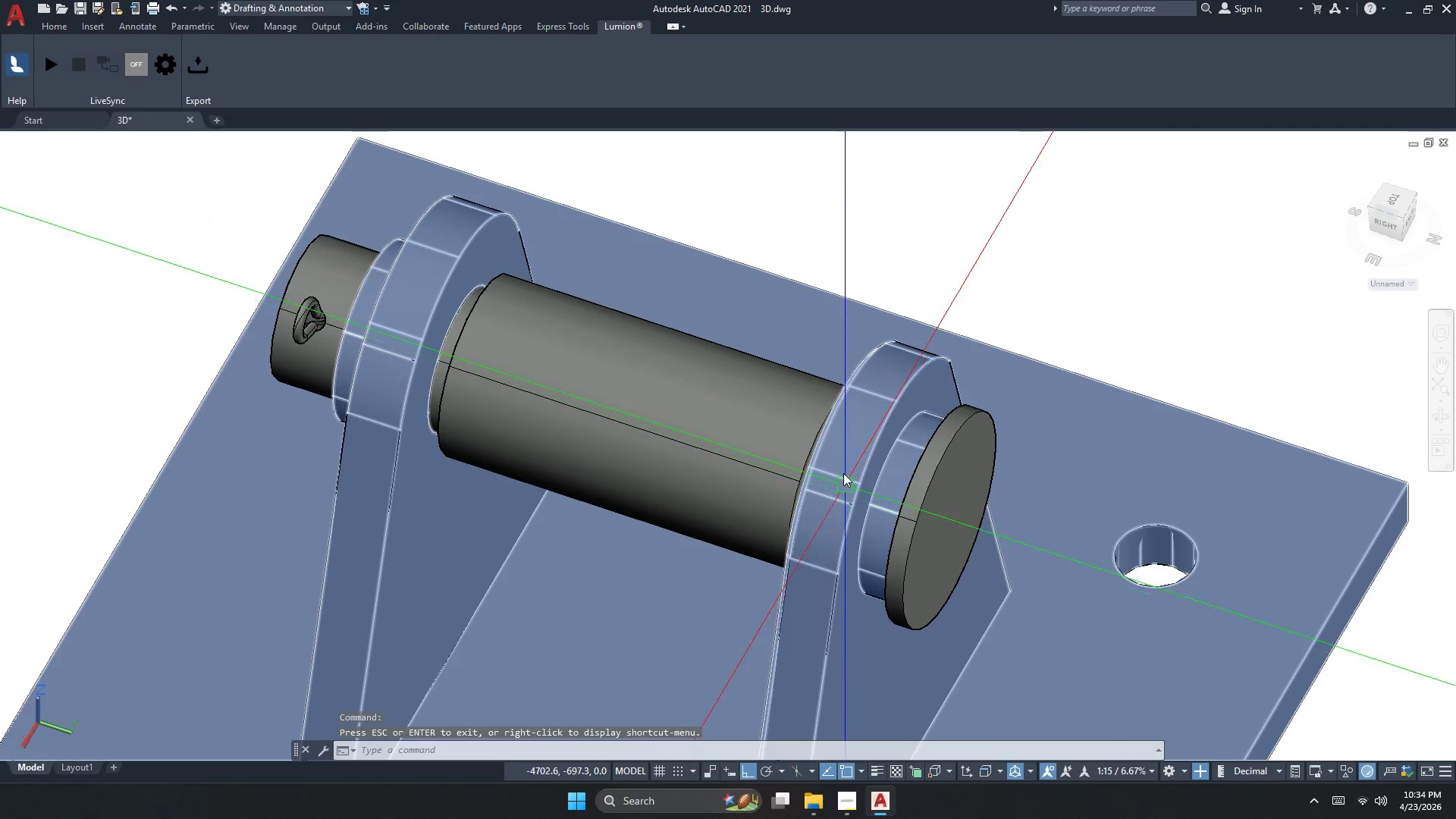 
key(Space)
 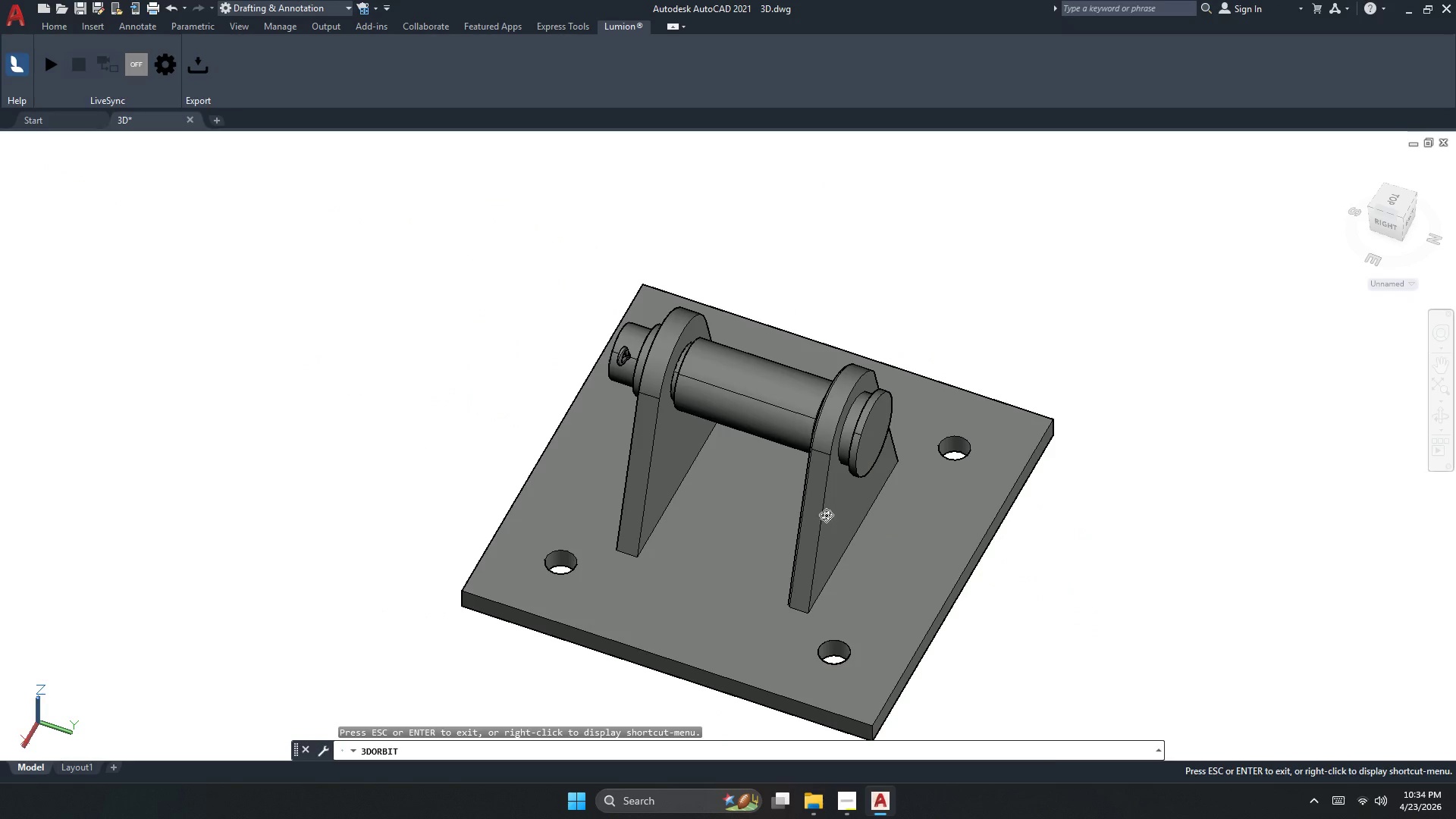 
scroll: coordinate [825, 378], scroll_direction: down, amount: 2.0
 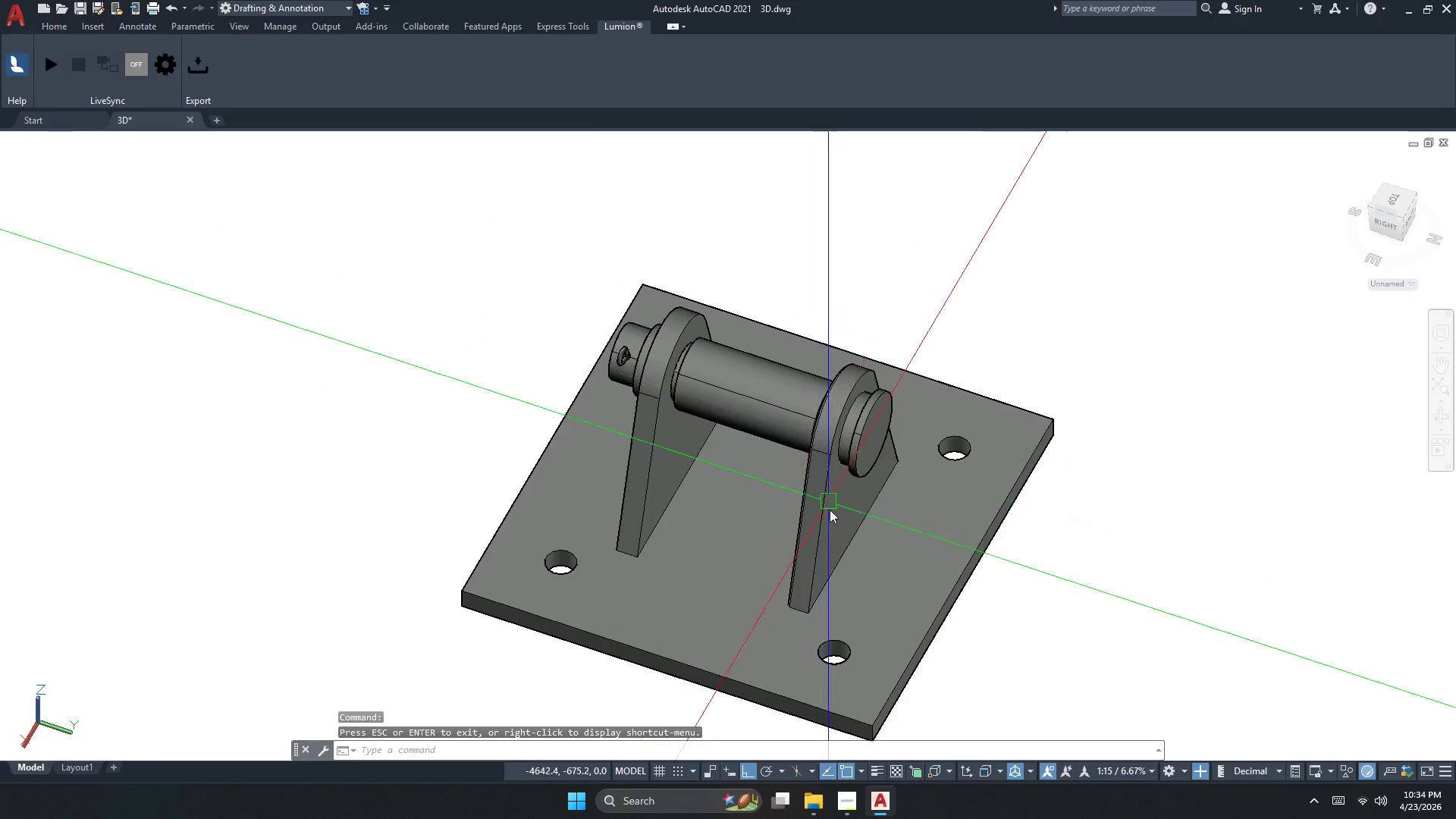 
key(Escape)
type(CHAM )
 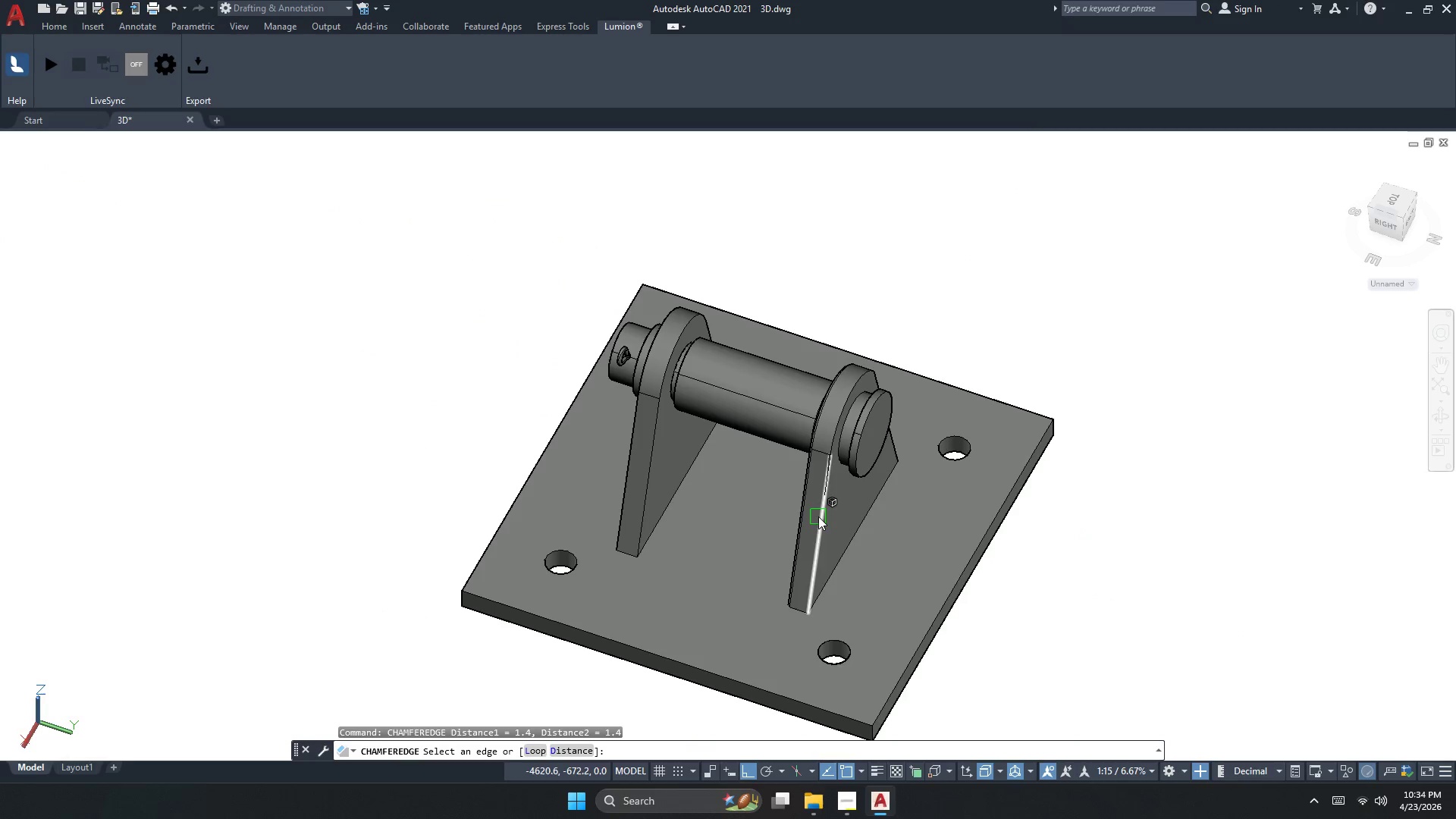 
left_click([817, 516])
 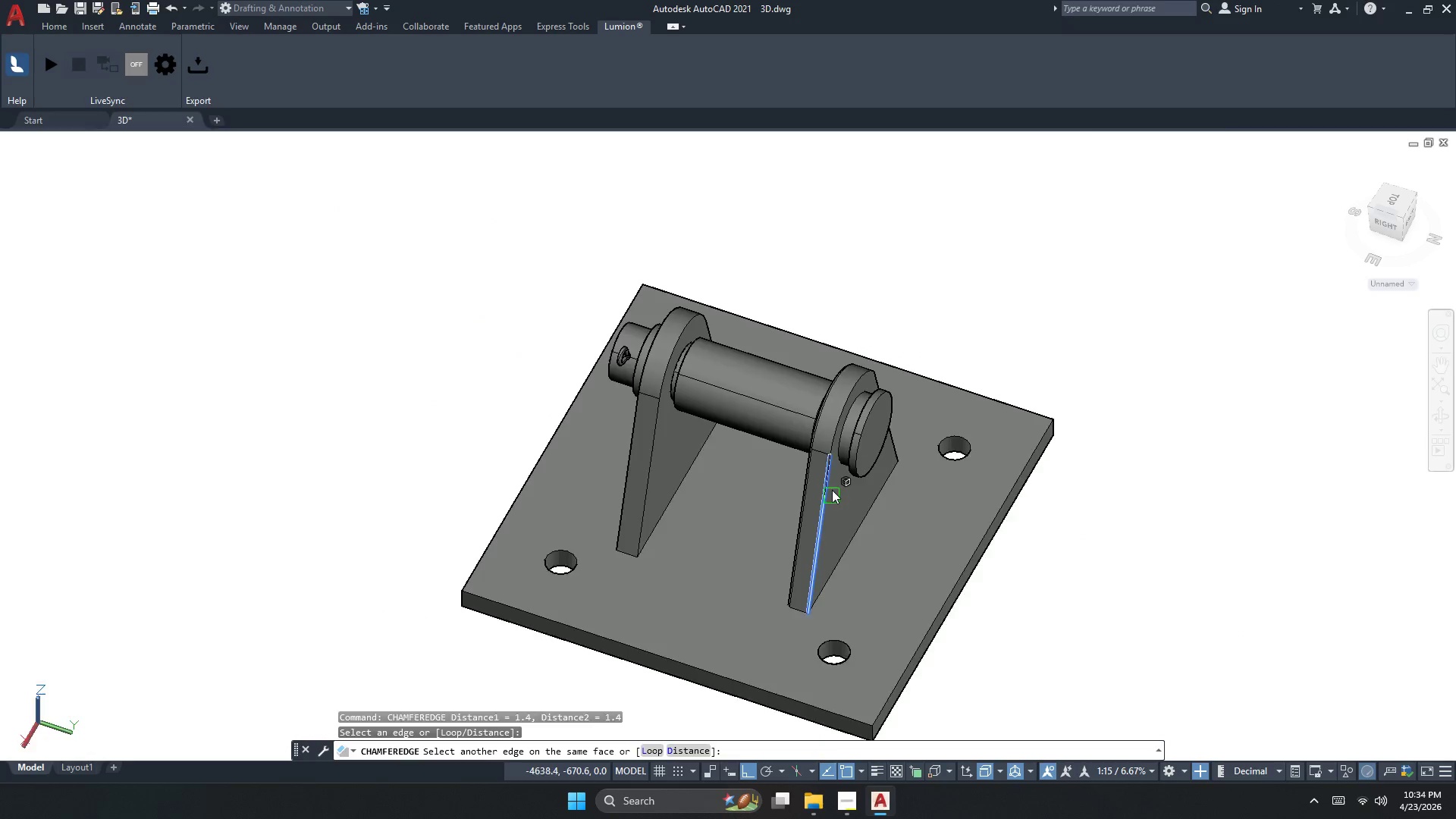 
key(Space)
 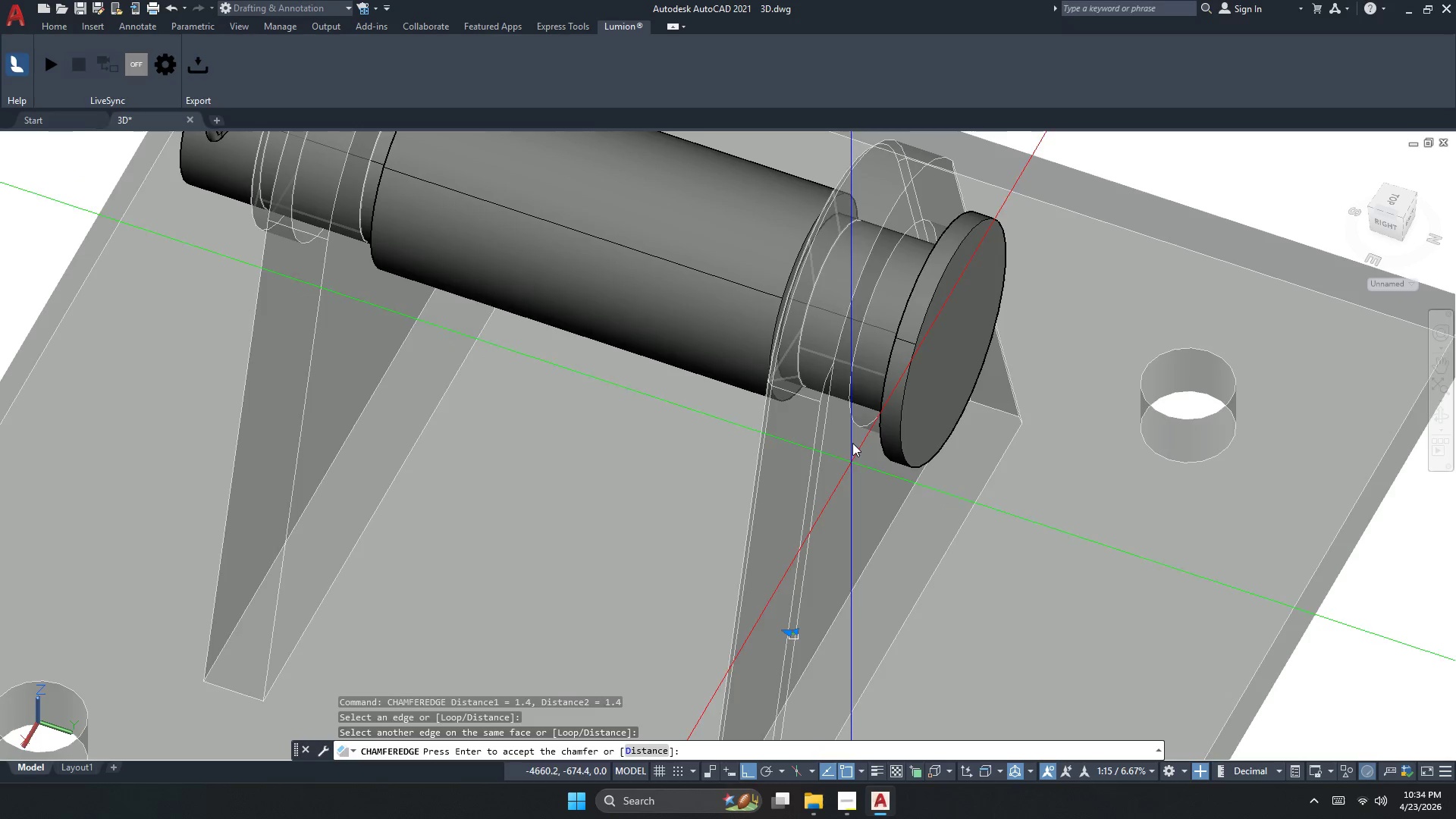 
scroll: coordinate [833, 481], scroll_direction: up, amount: 3.0
 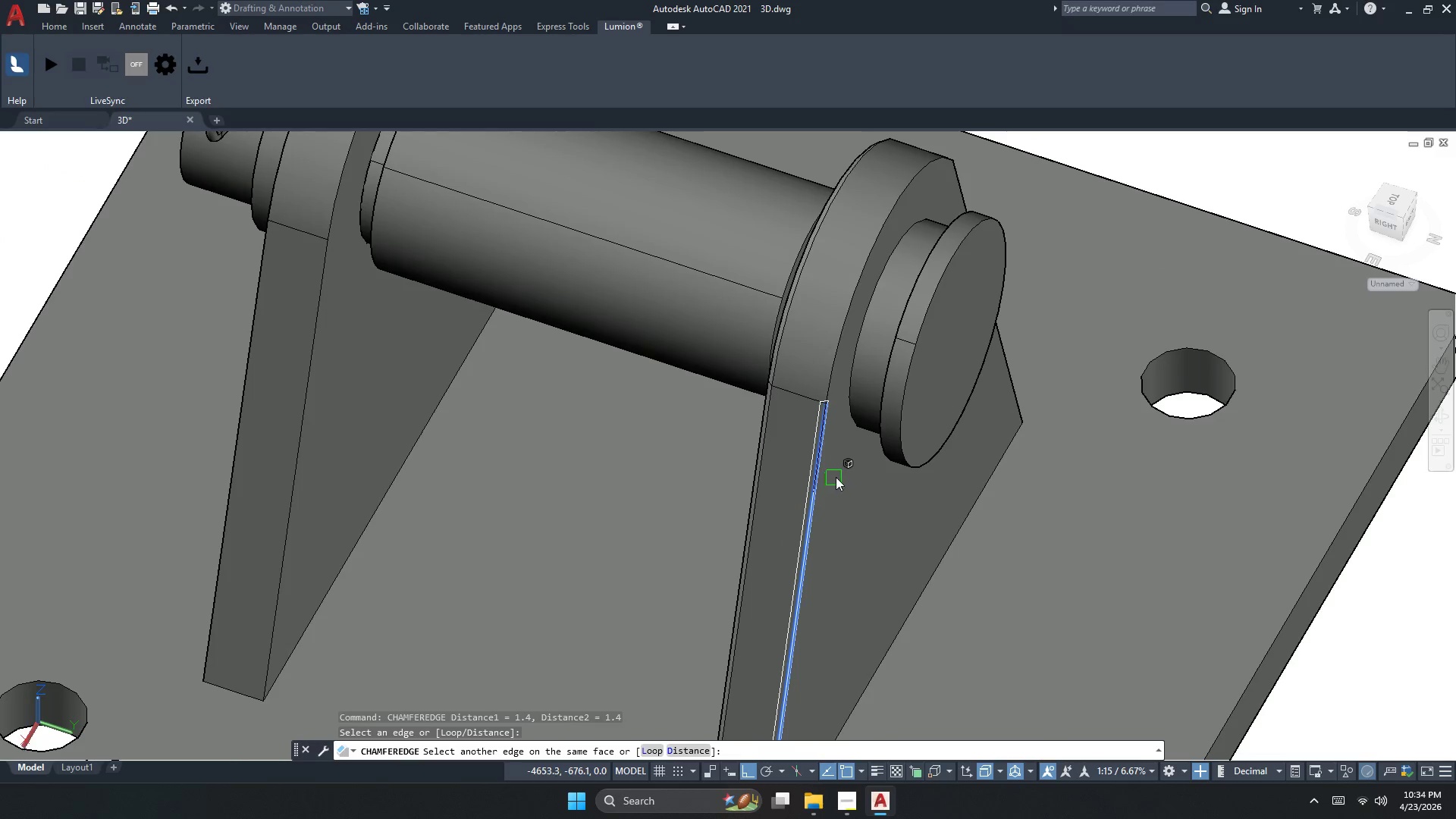 
key(Space)
 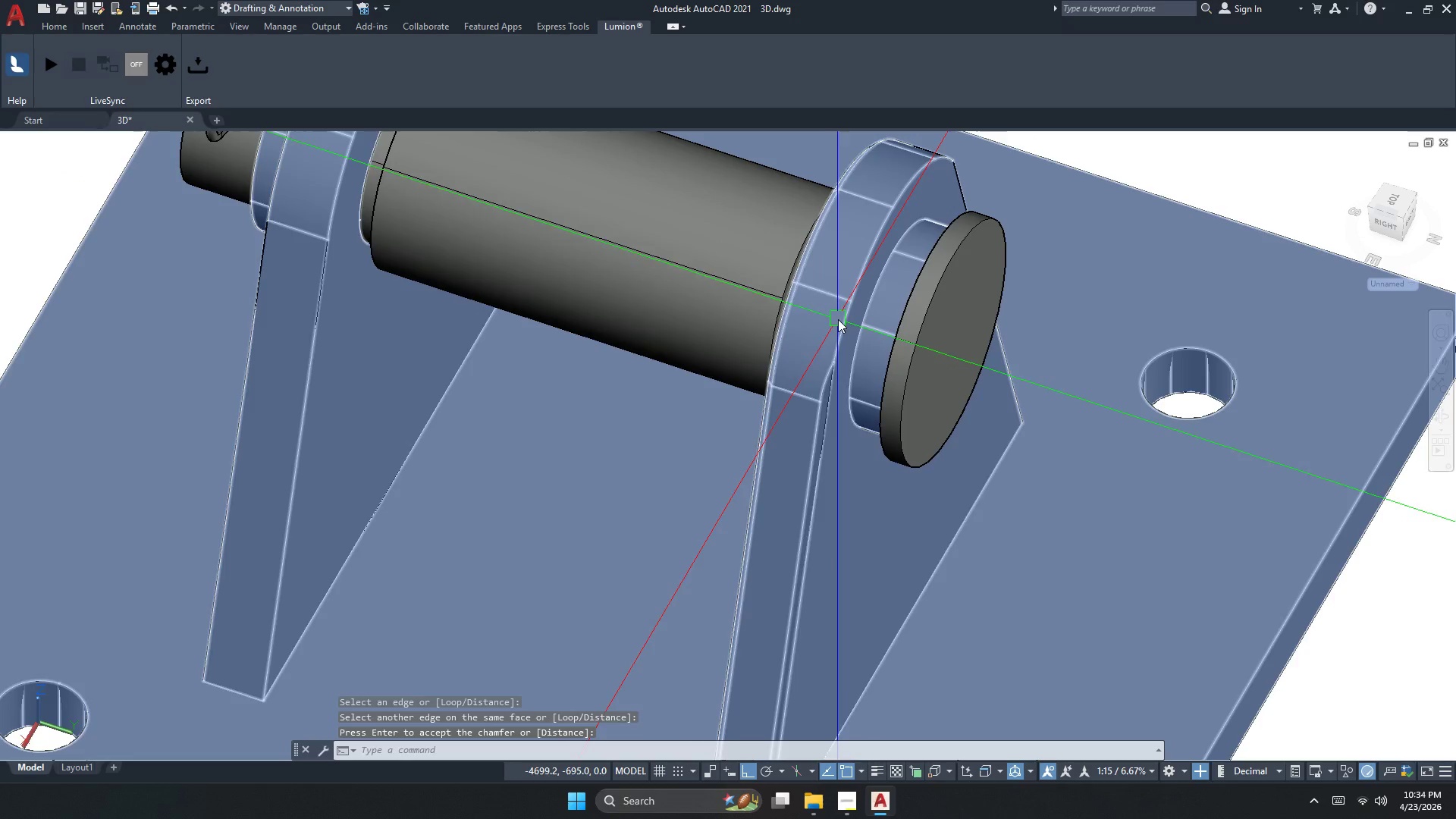 
key(Space)
 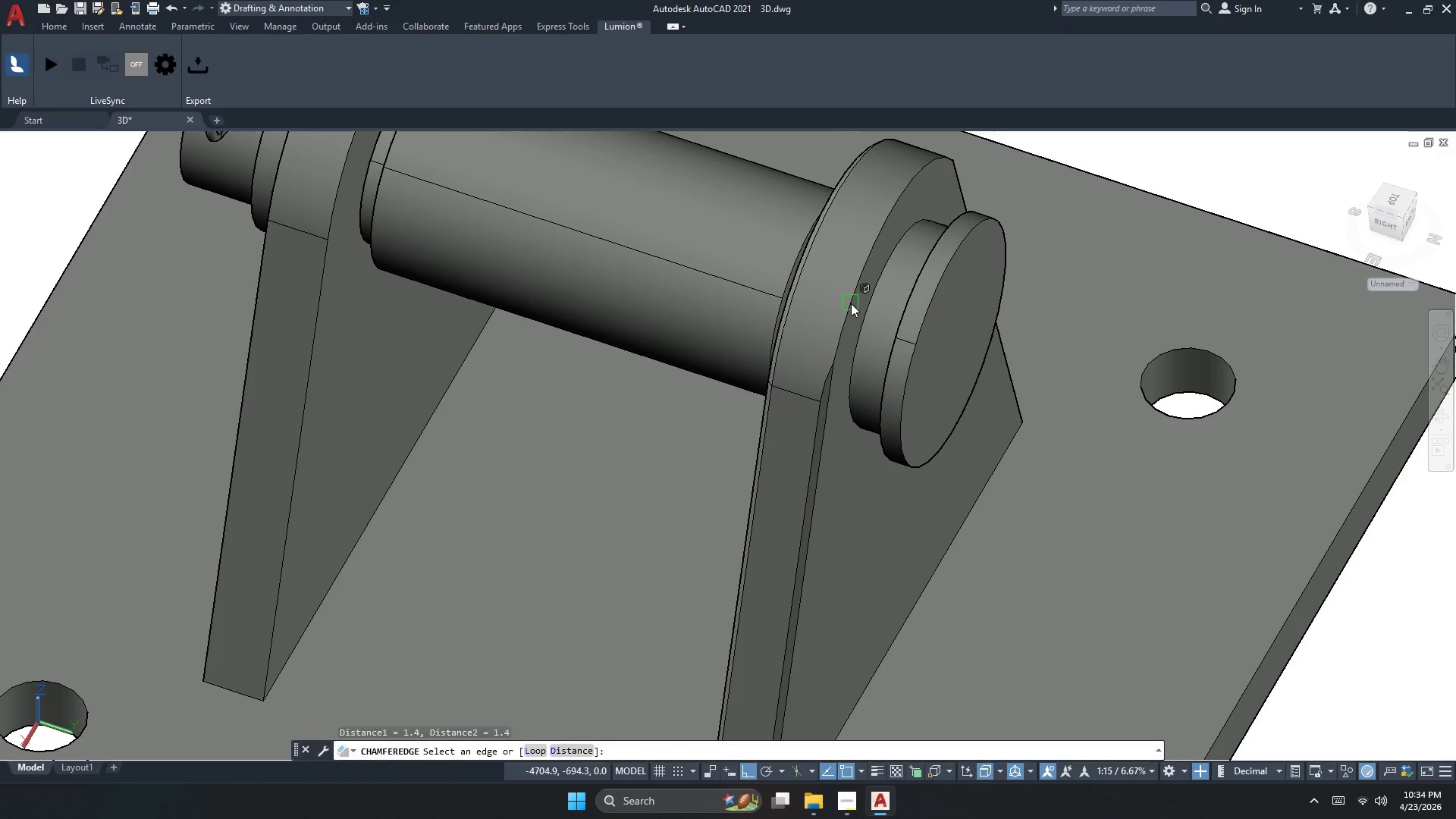 
left_click([851, 303])
 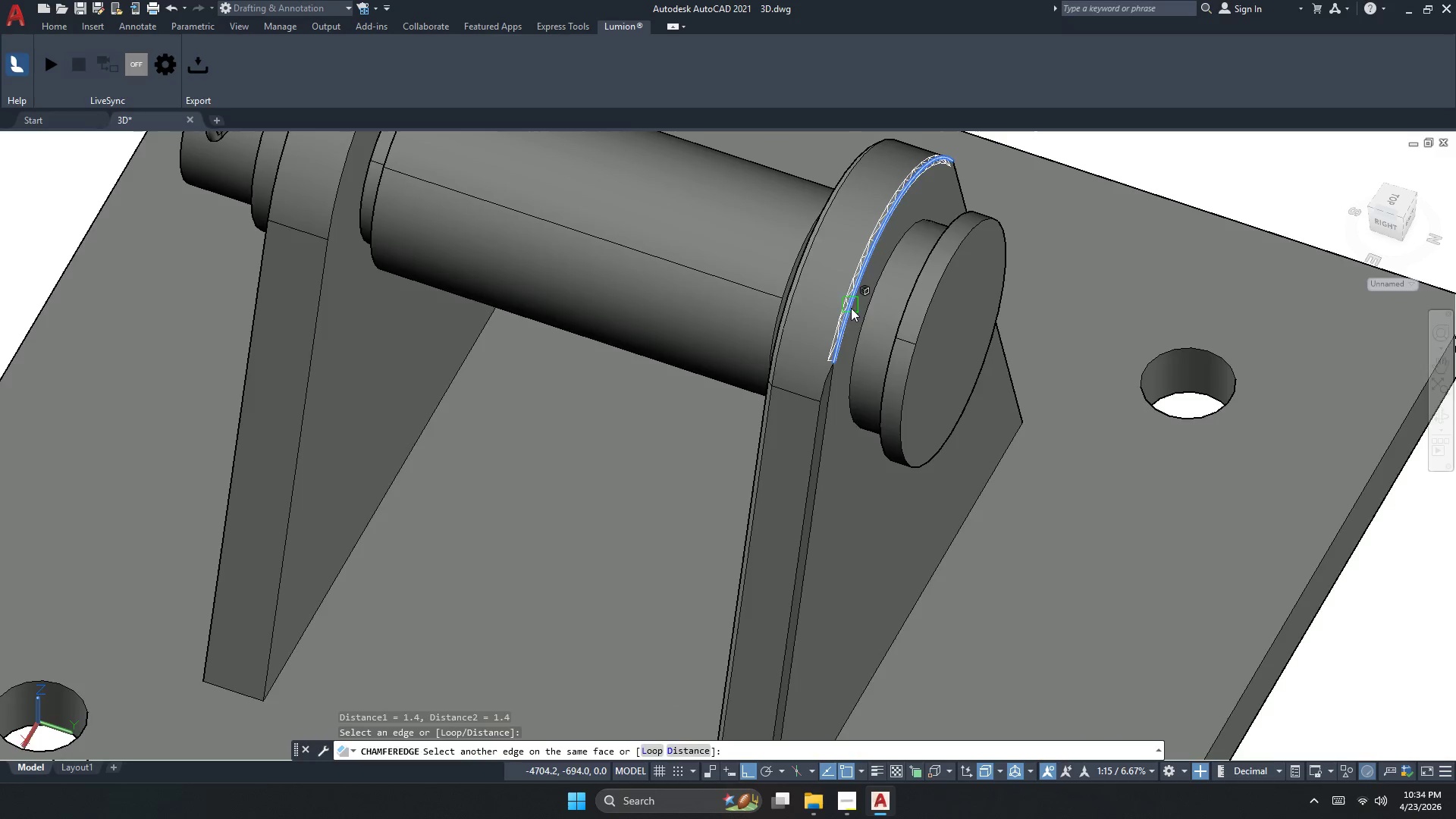 
key(Space)
 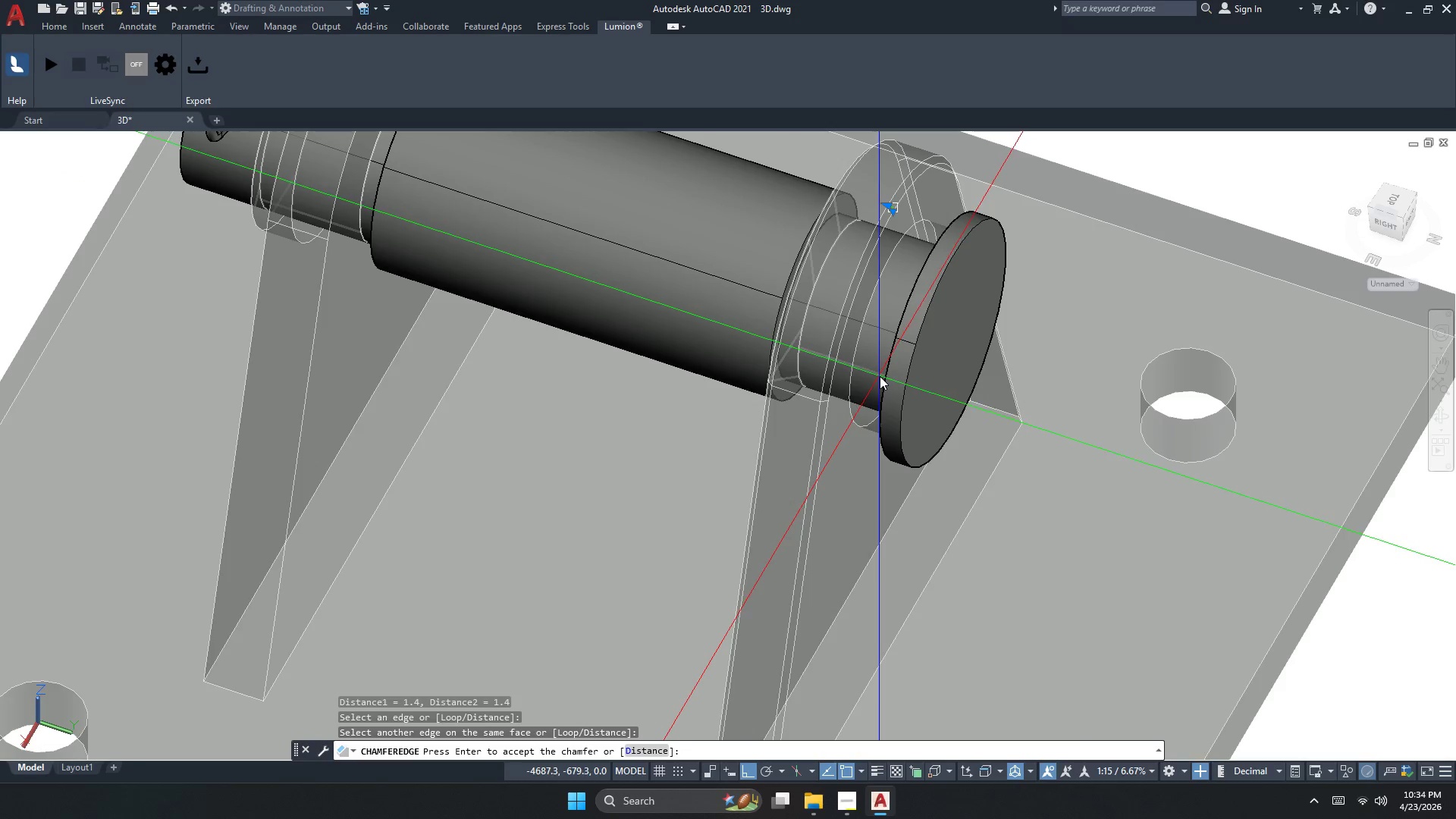 
key(Space)
 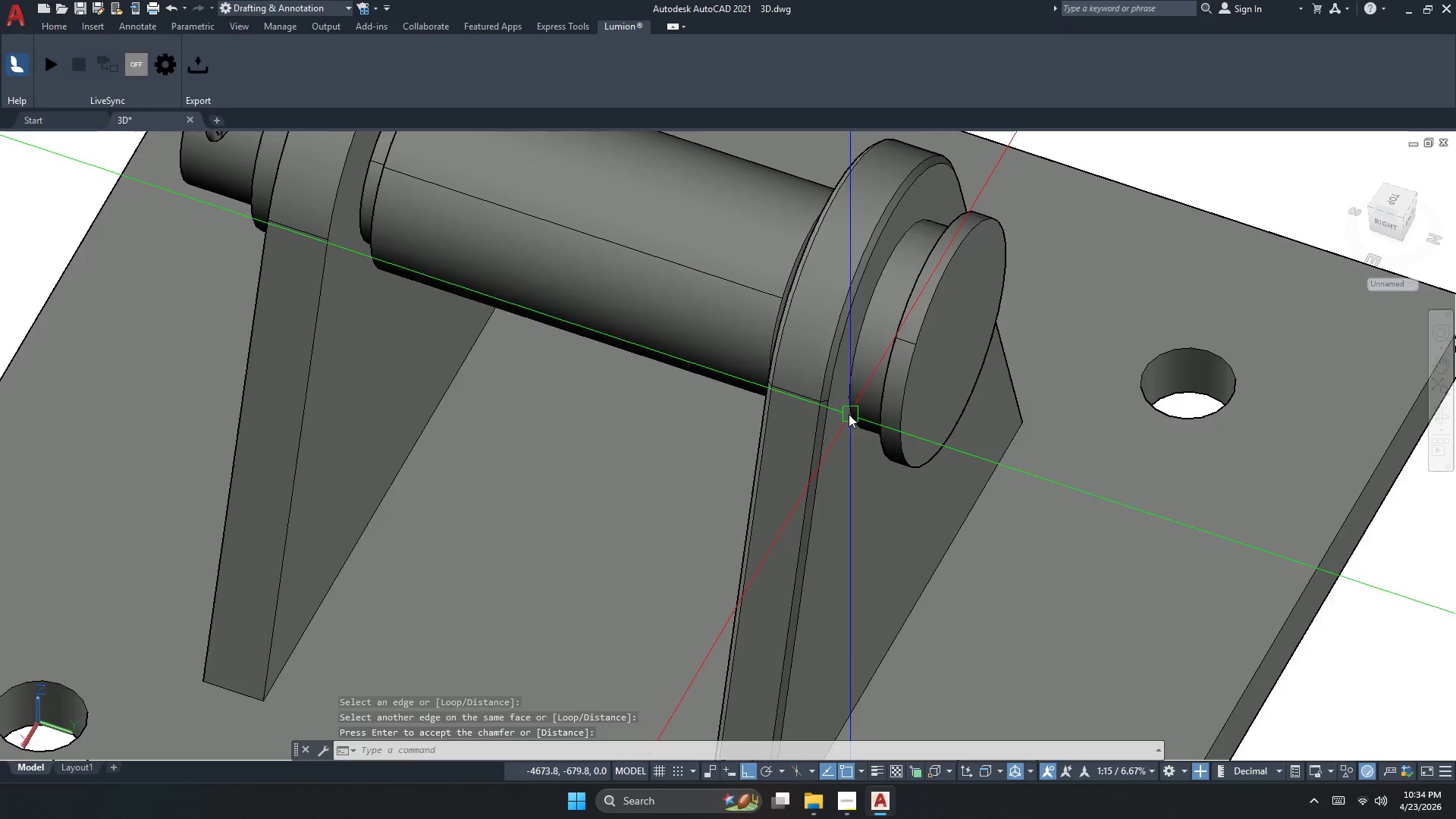 
key(Space)
 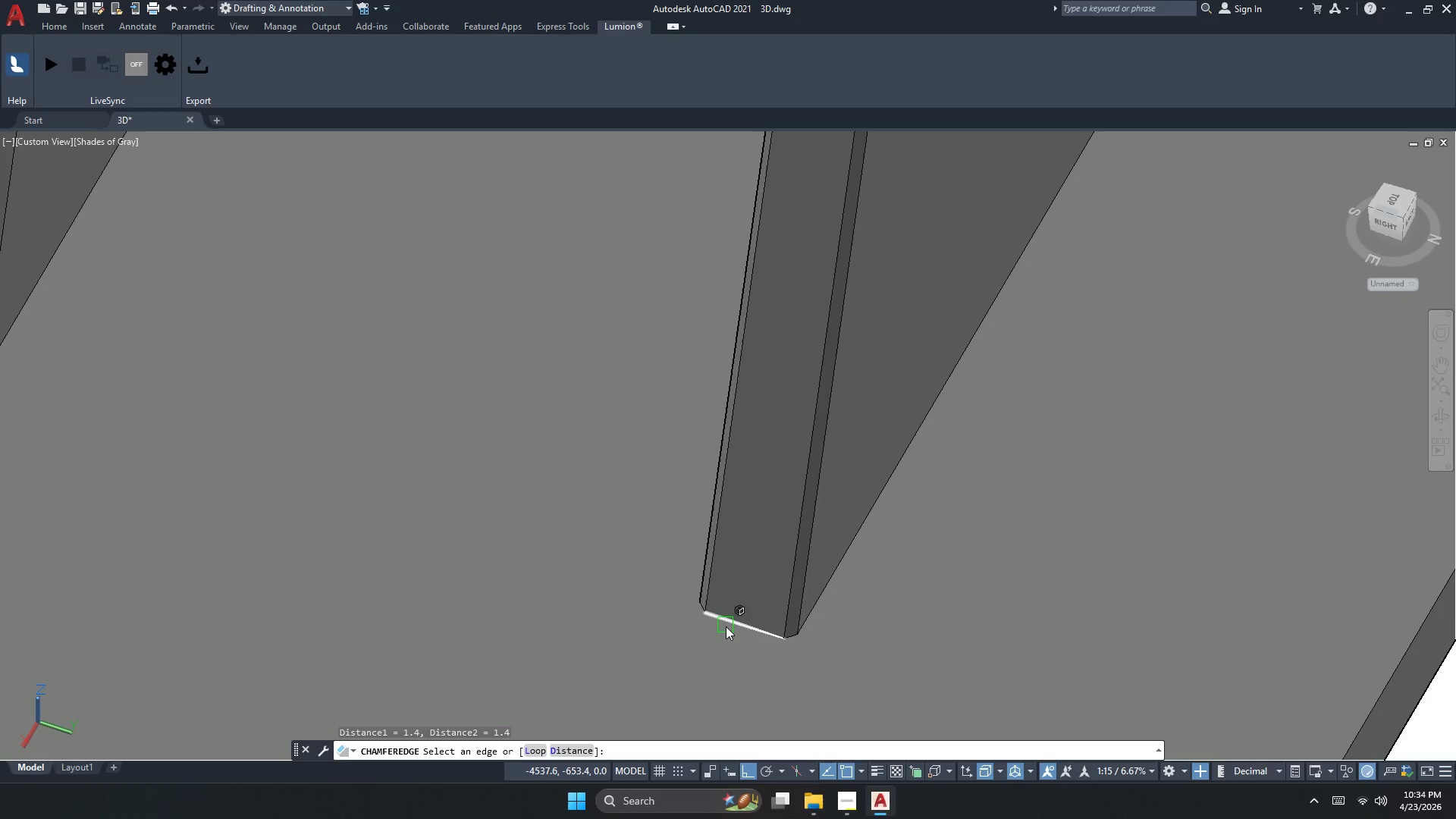 
scroll: coordinate [730, 601], scroll_direction: up, amount: 2.0
 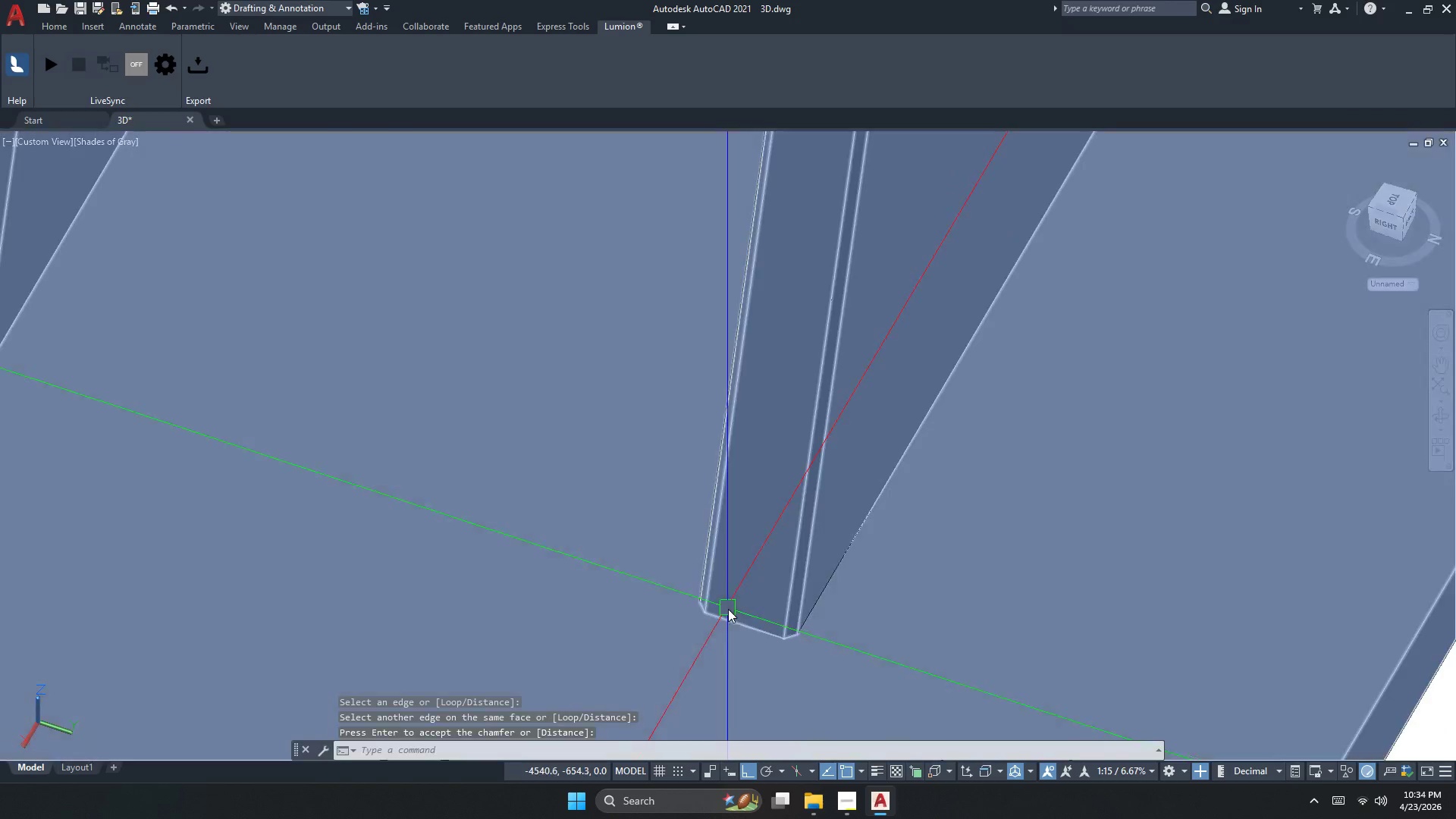 
left_click([726, 626])
 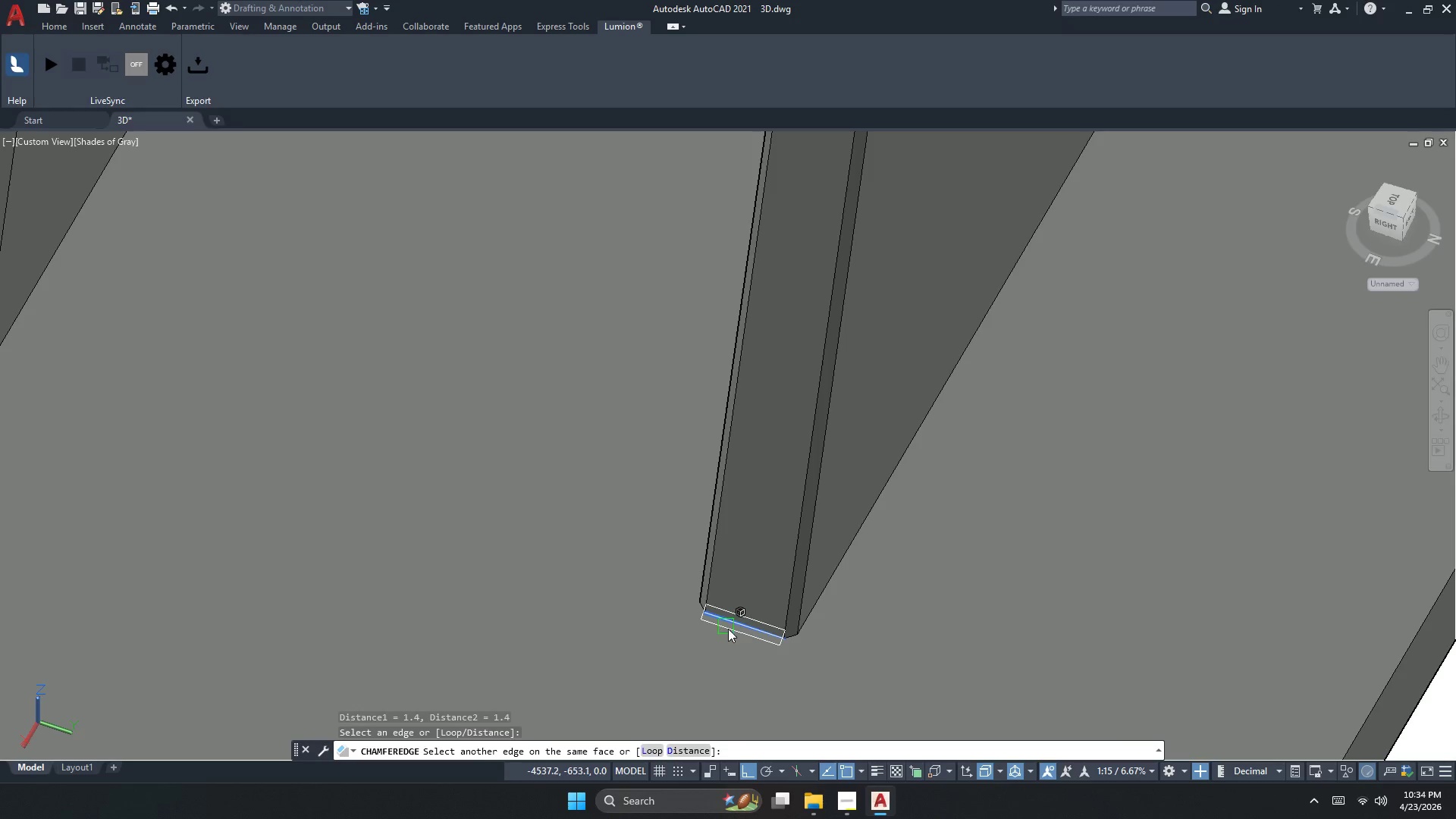 
key(Space)
 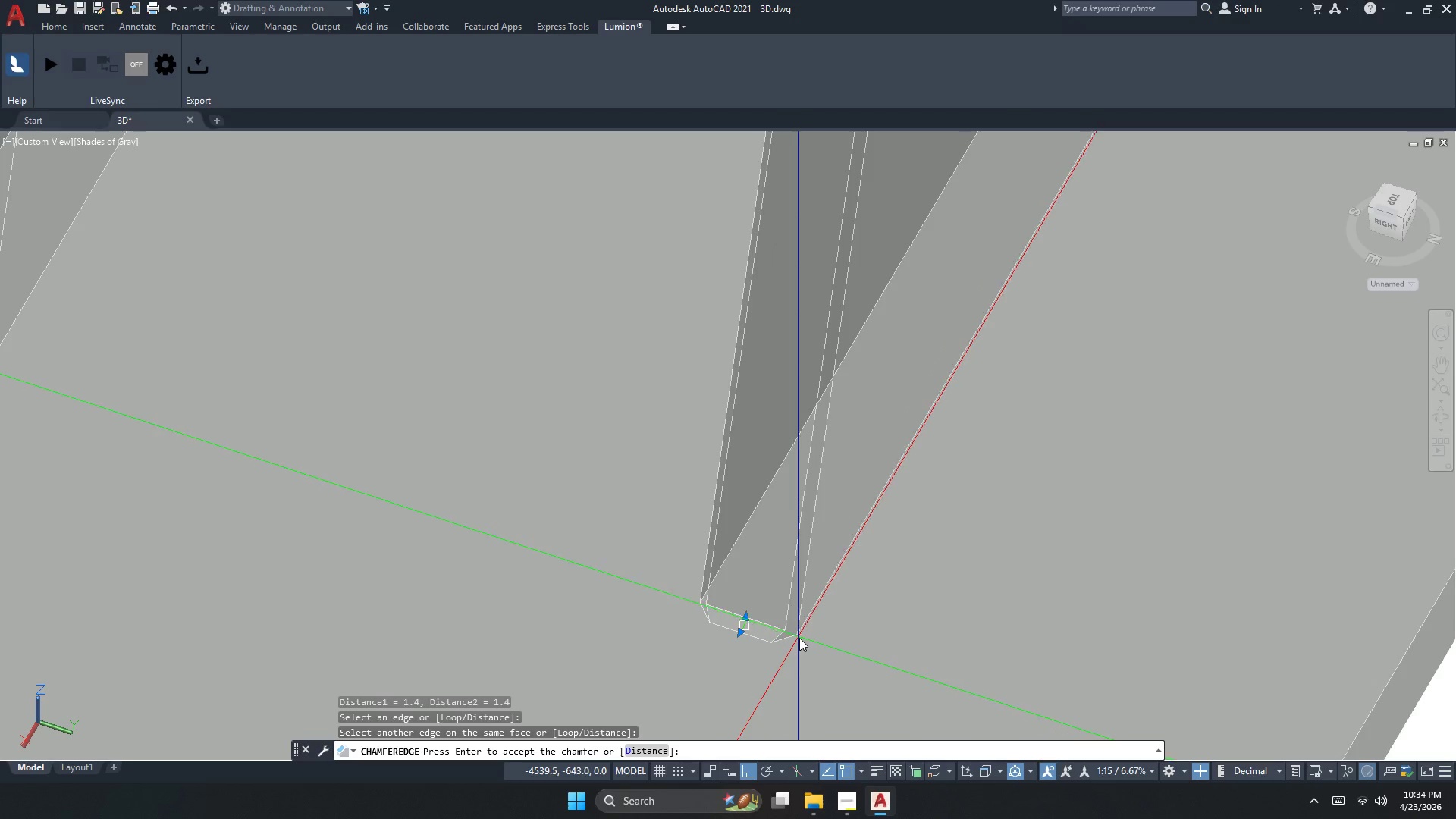 
key(Space)
 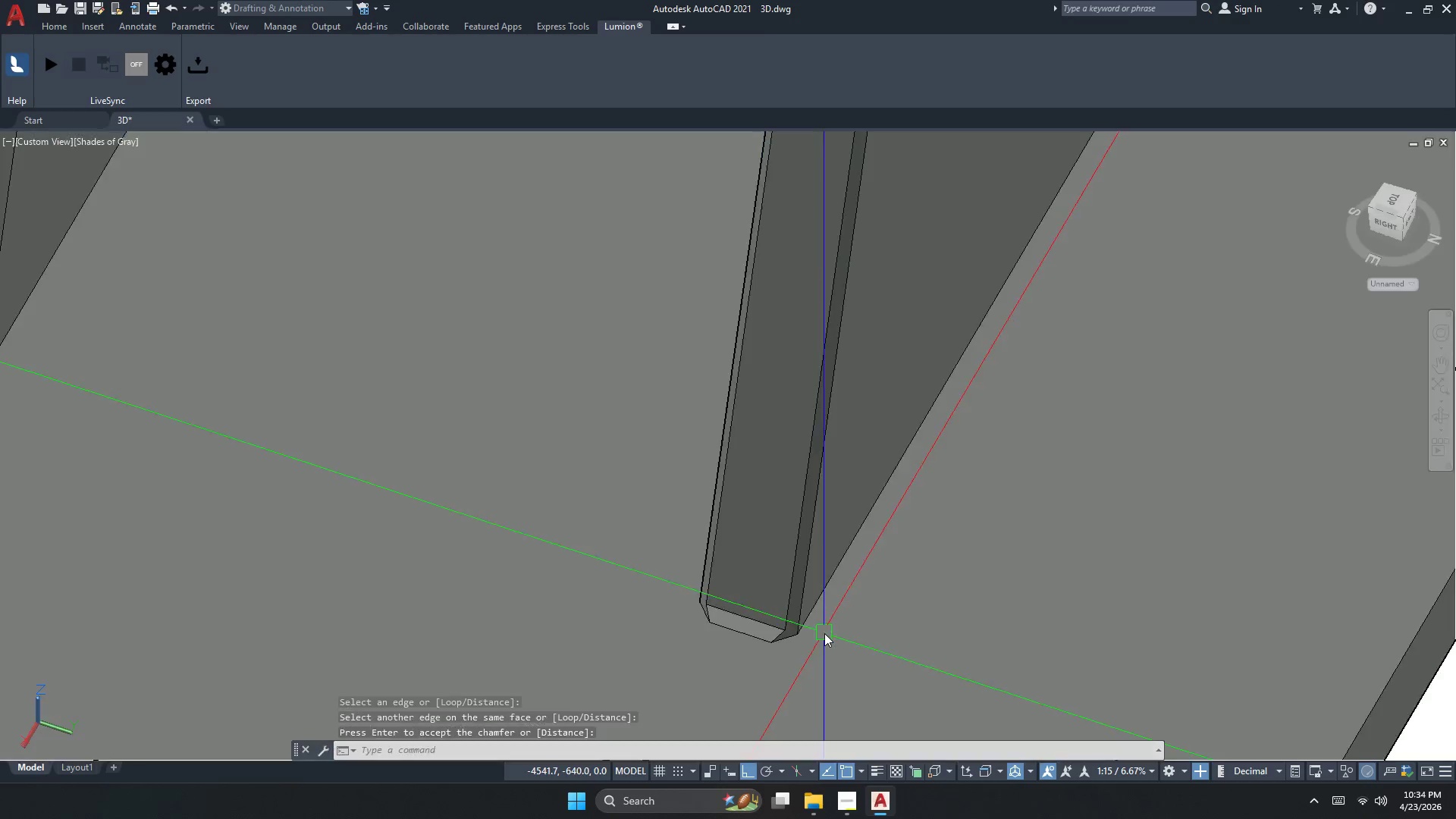 
key(Space)
 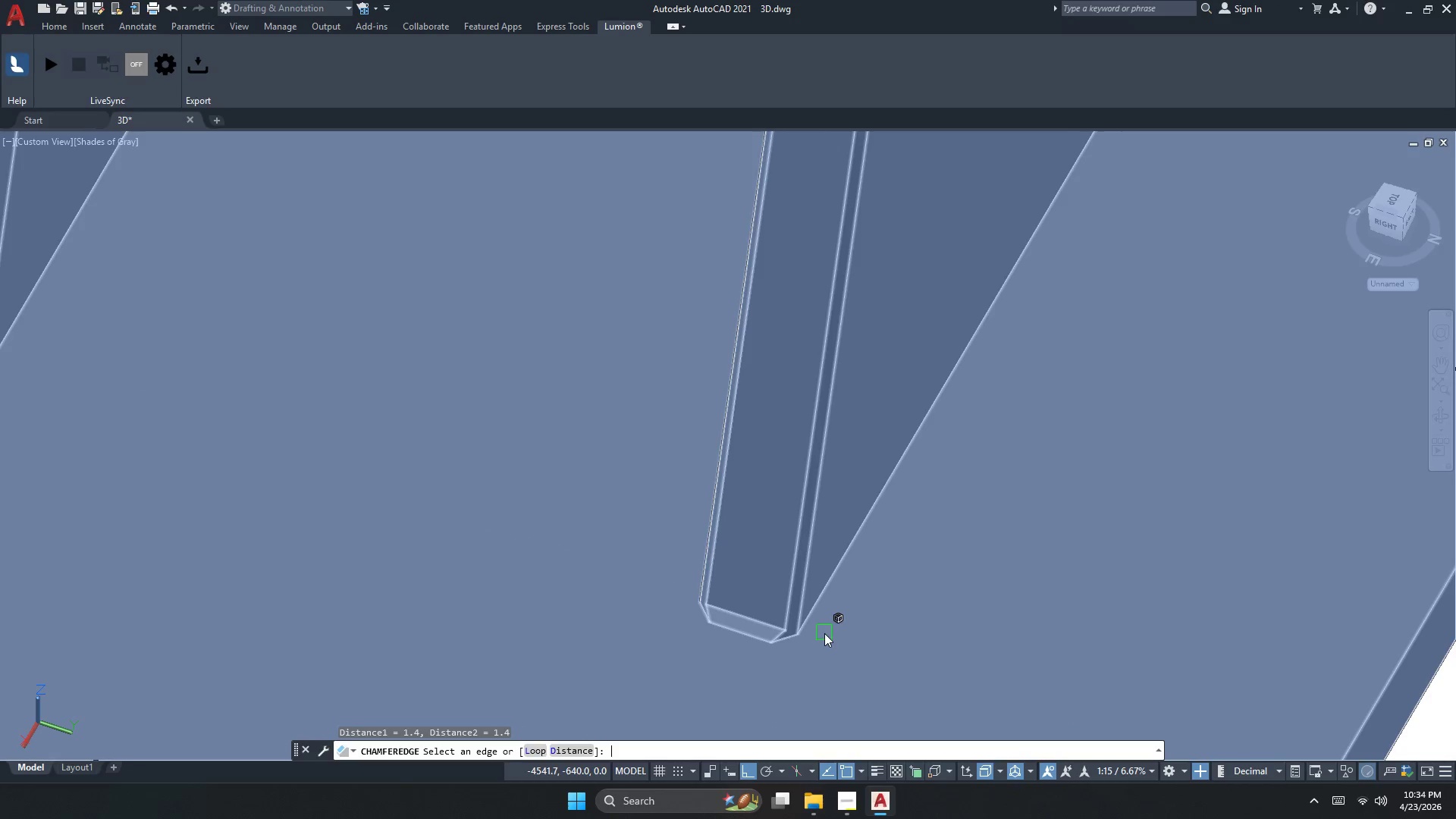 
key(Escape)
 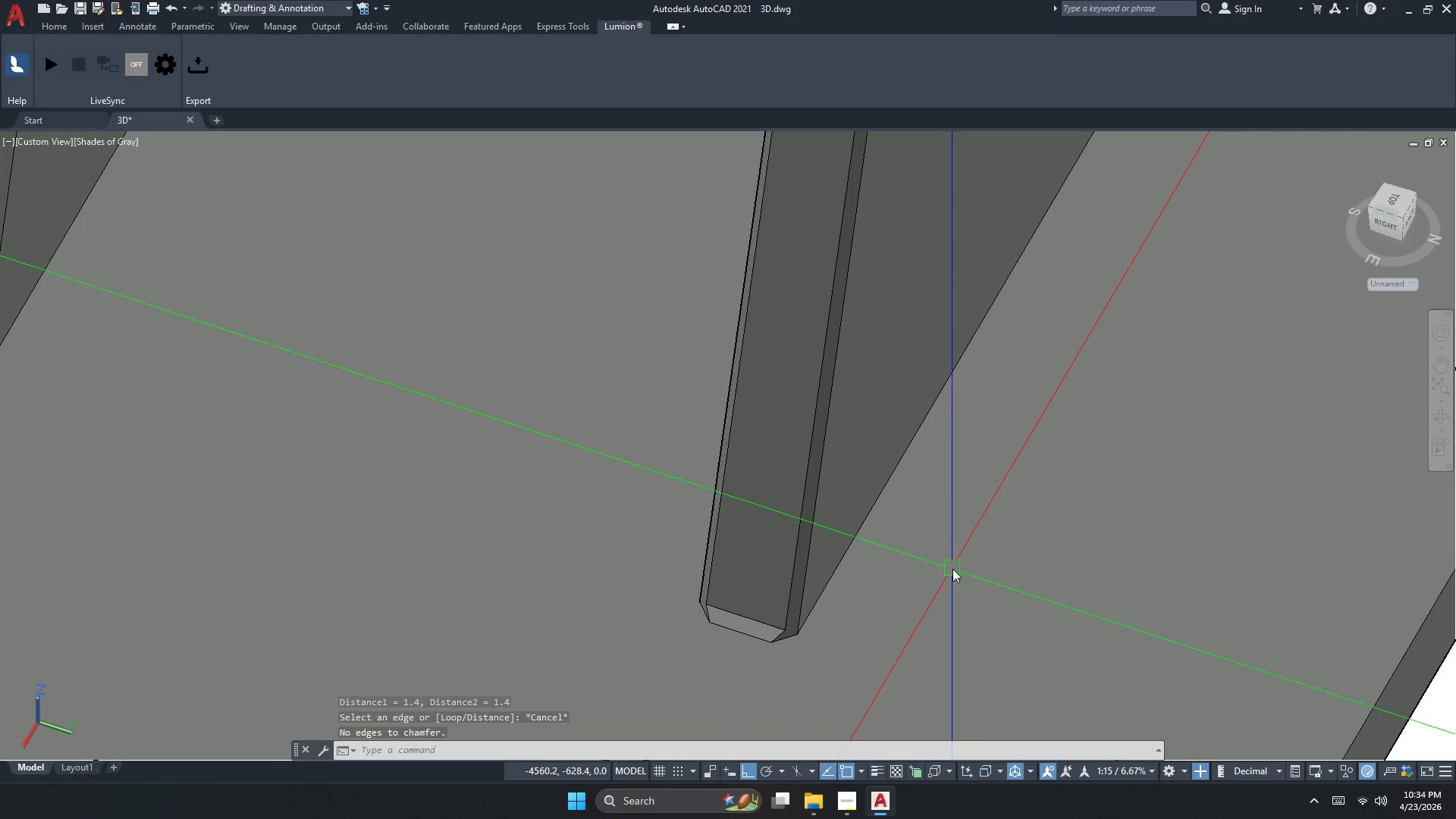 
key(Control+Z)
 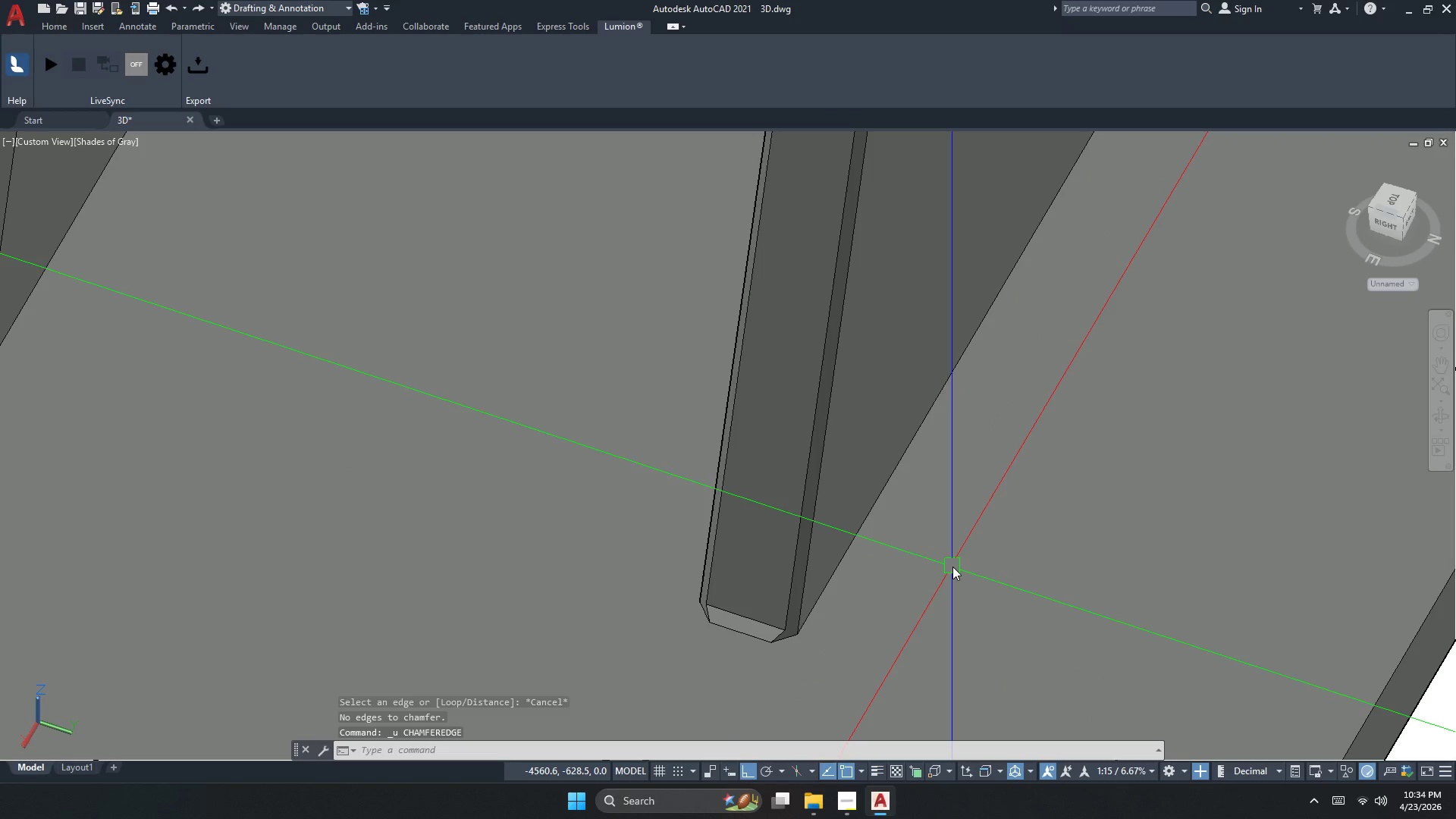 
key(Control+Z)
 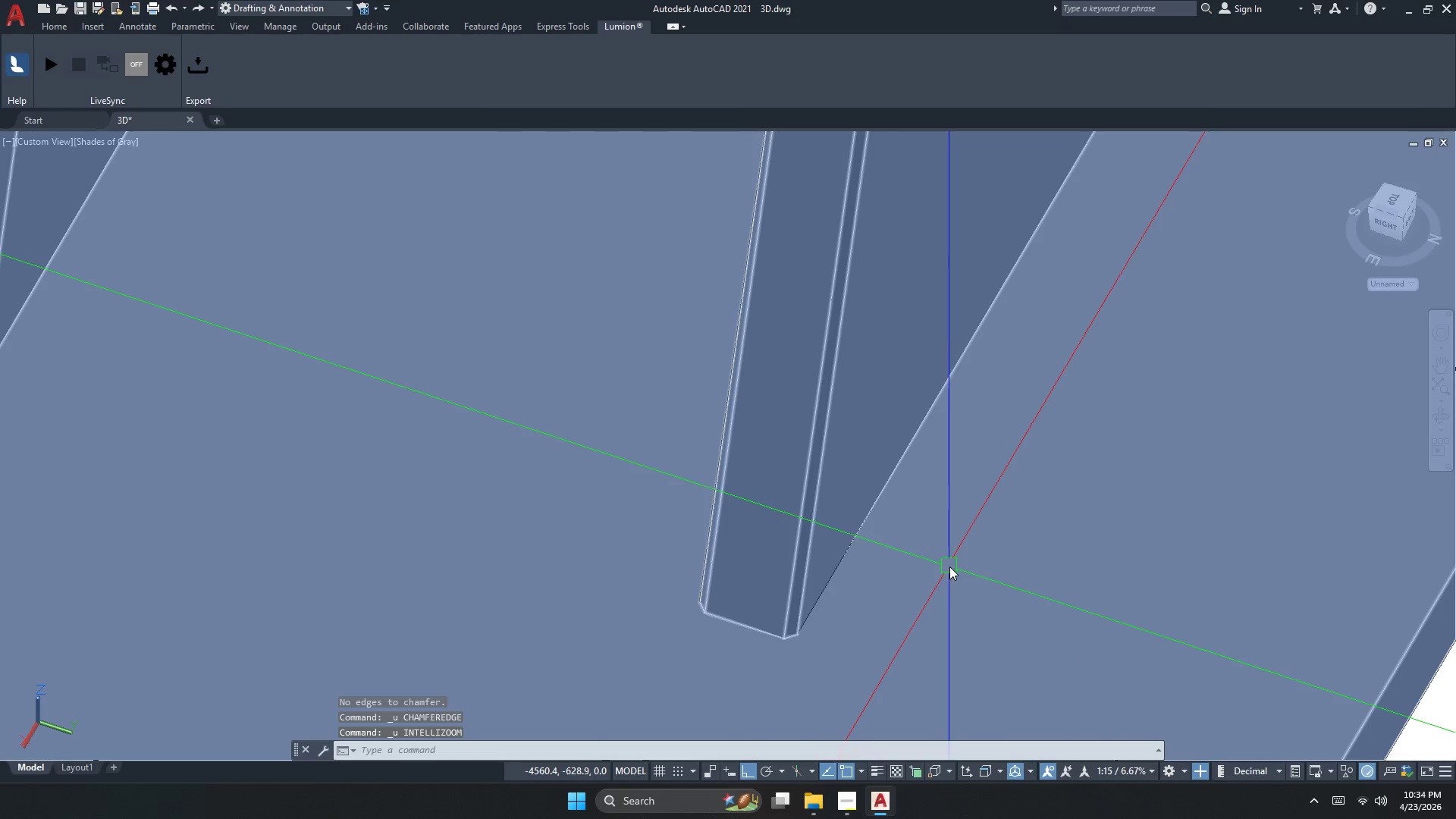 
key(Escape)
 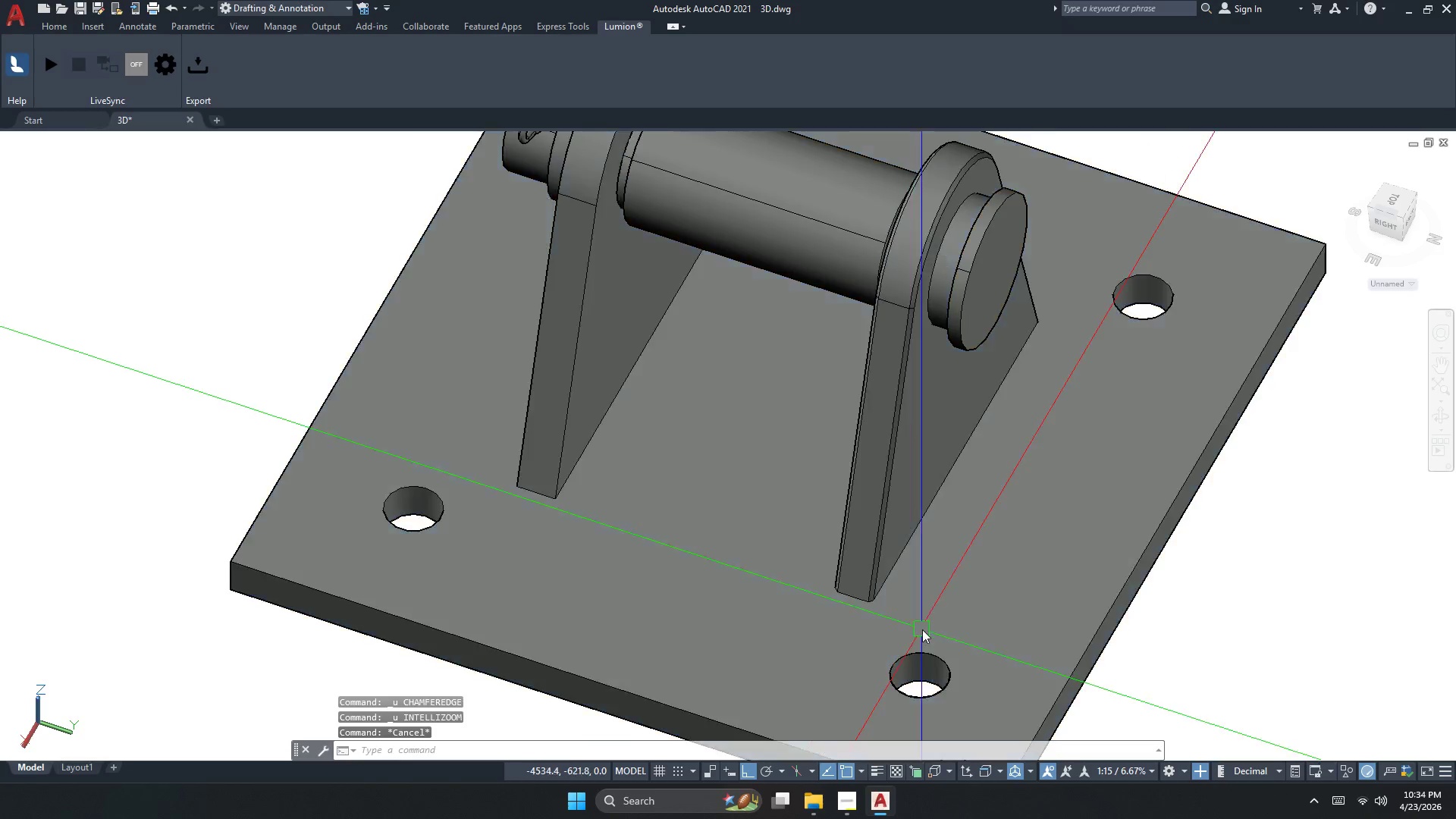 
scroll: coordinate [903, 590], scroll_direction: down, amount: 2.0
 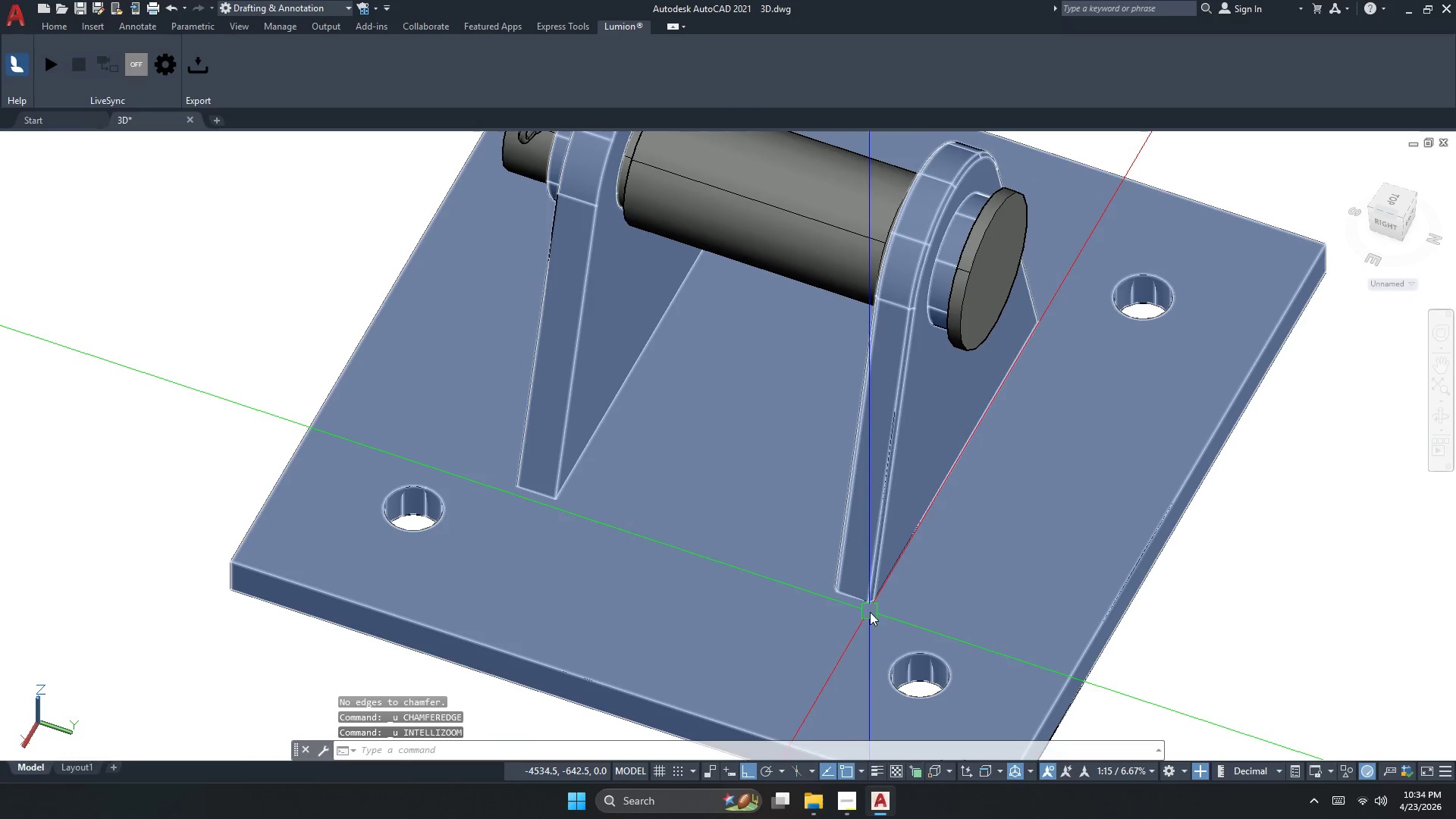 
key(Escape)
 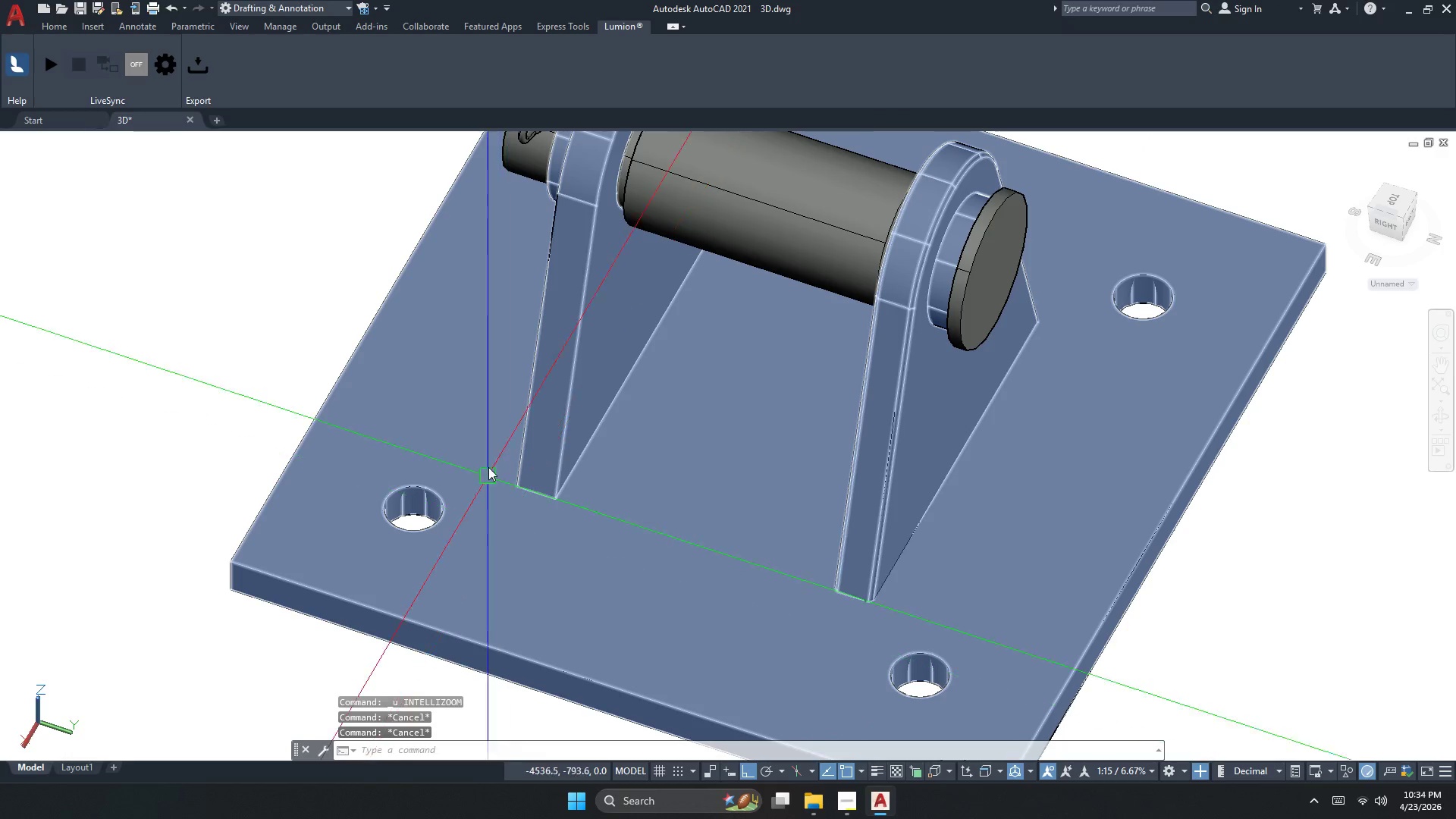 
key(Escape)
 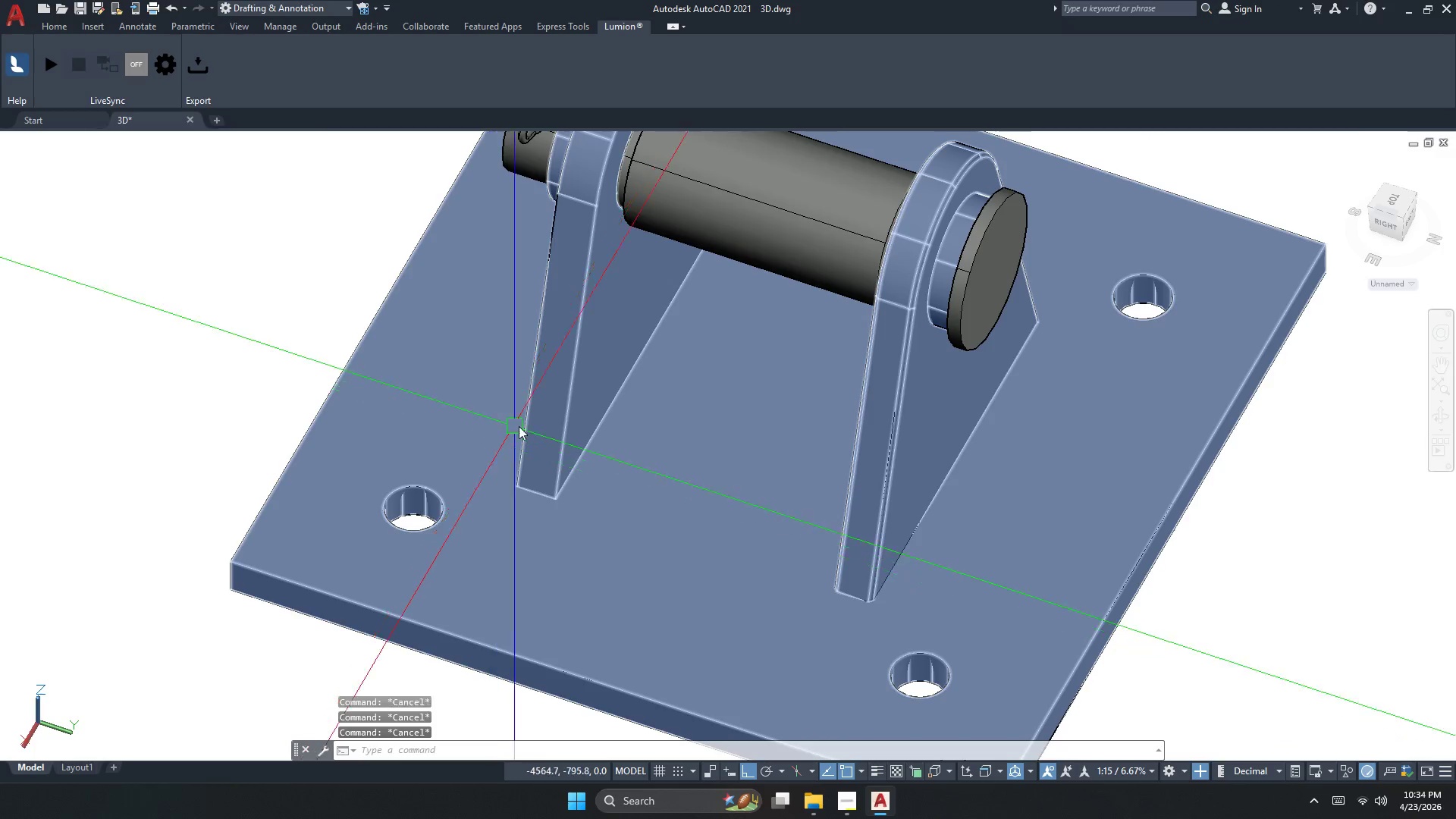 
key(Space)
 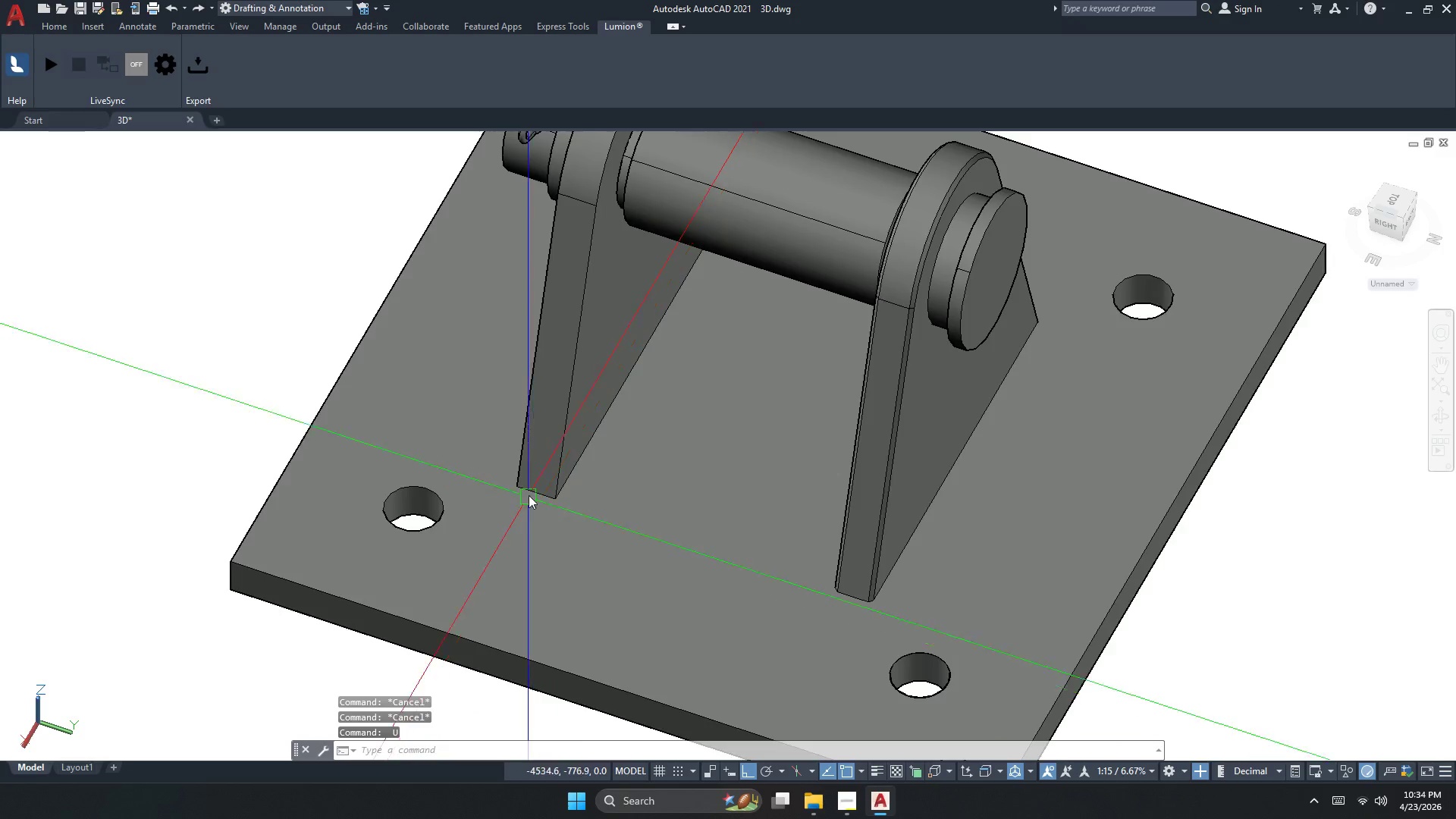 
scroll: coordinate [519, 426], scroll_direction: up, amount: 2.0
 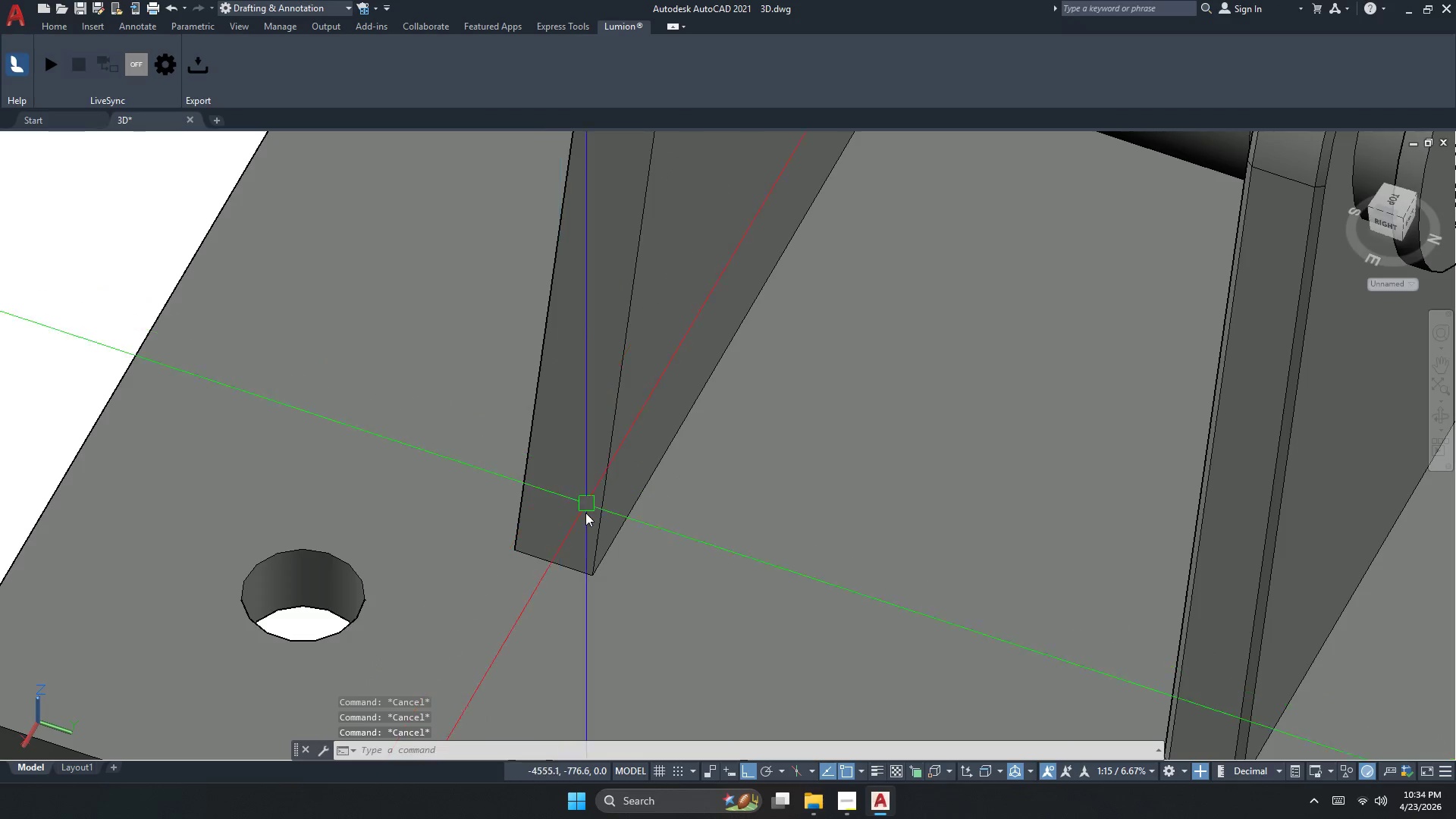 
key(Escape)
 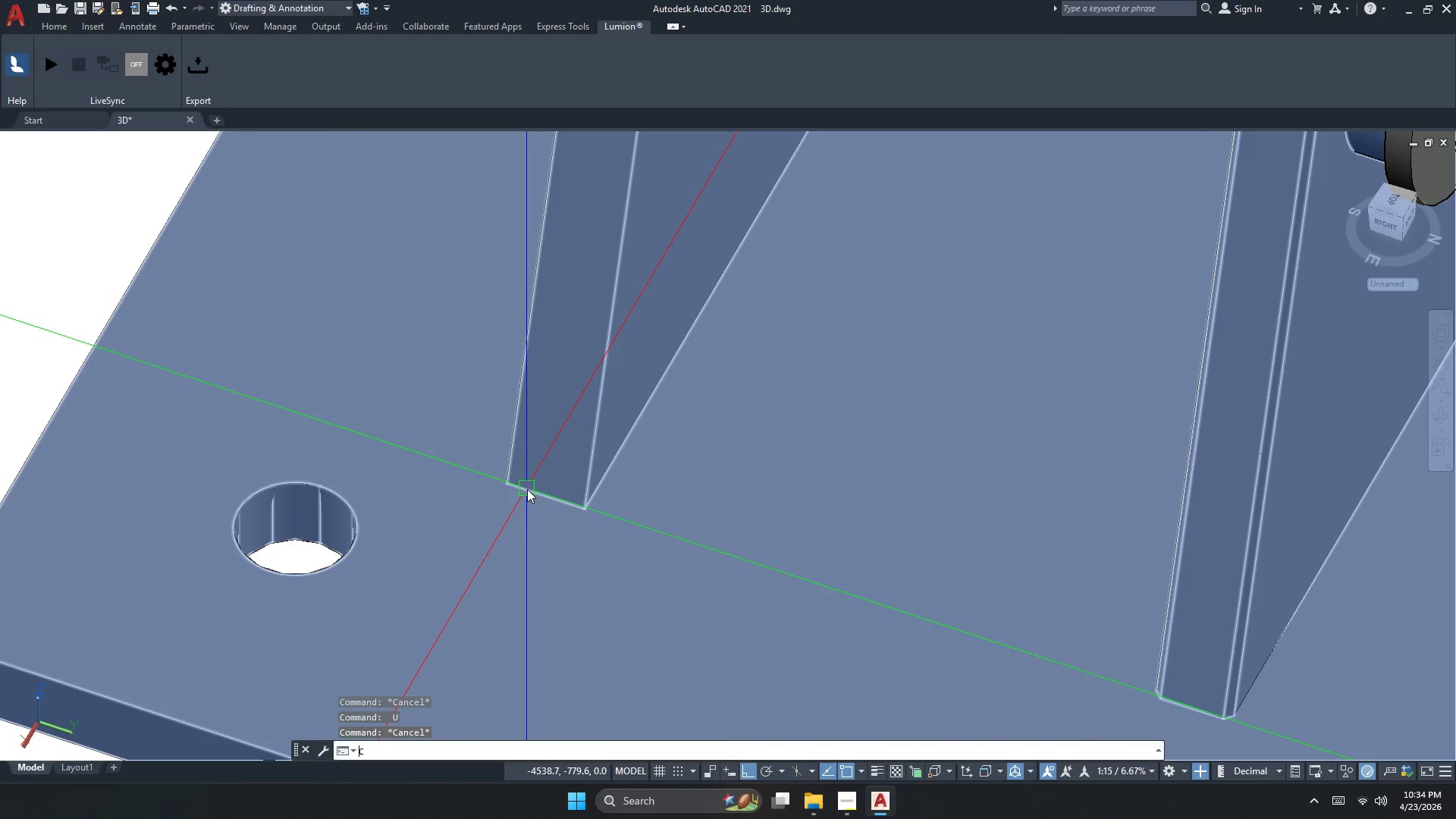 
scroll: coordinate [527, 490], scroll_direction: up, amount: 2.0
 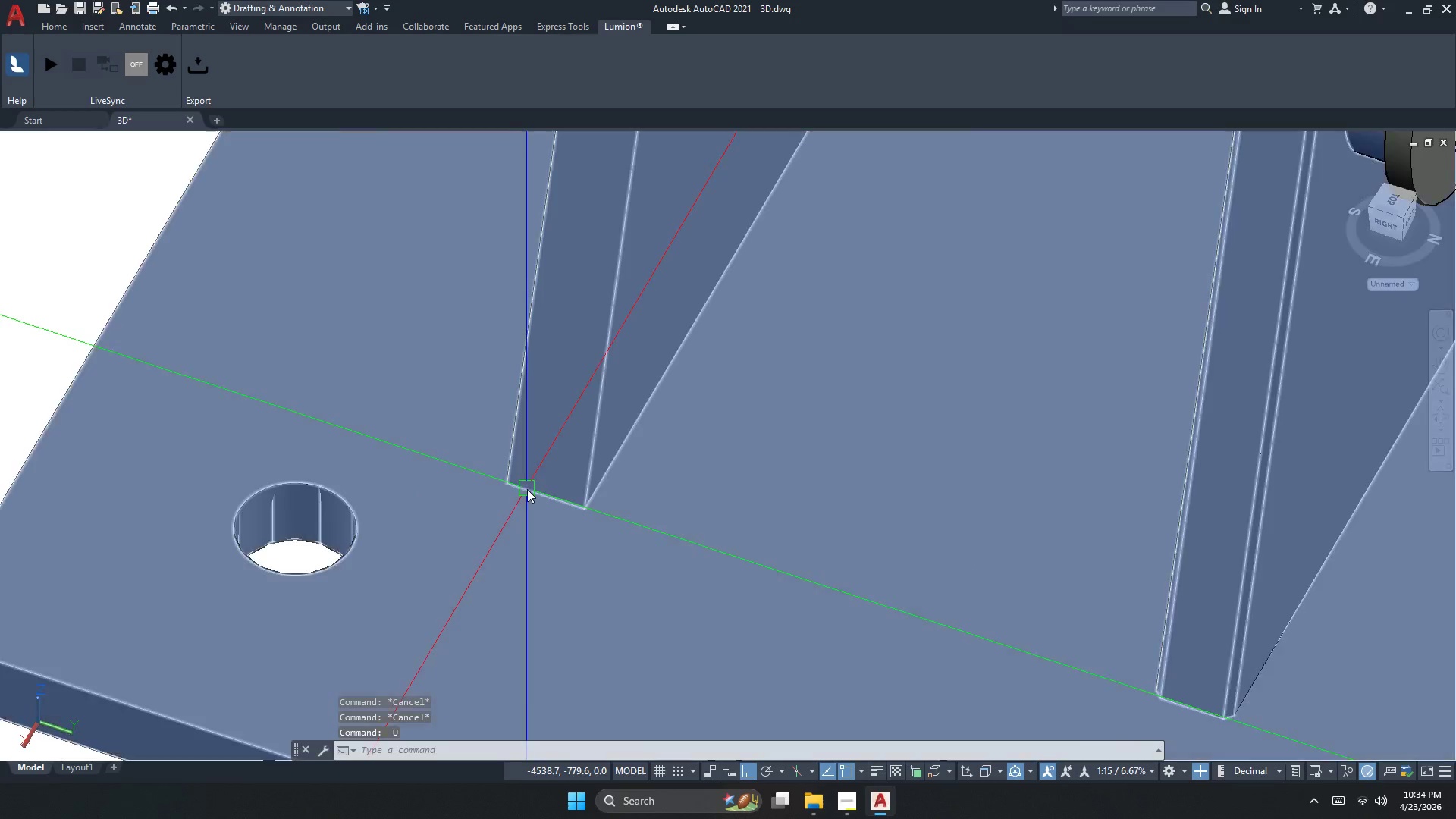 
type(CHAM )
 